 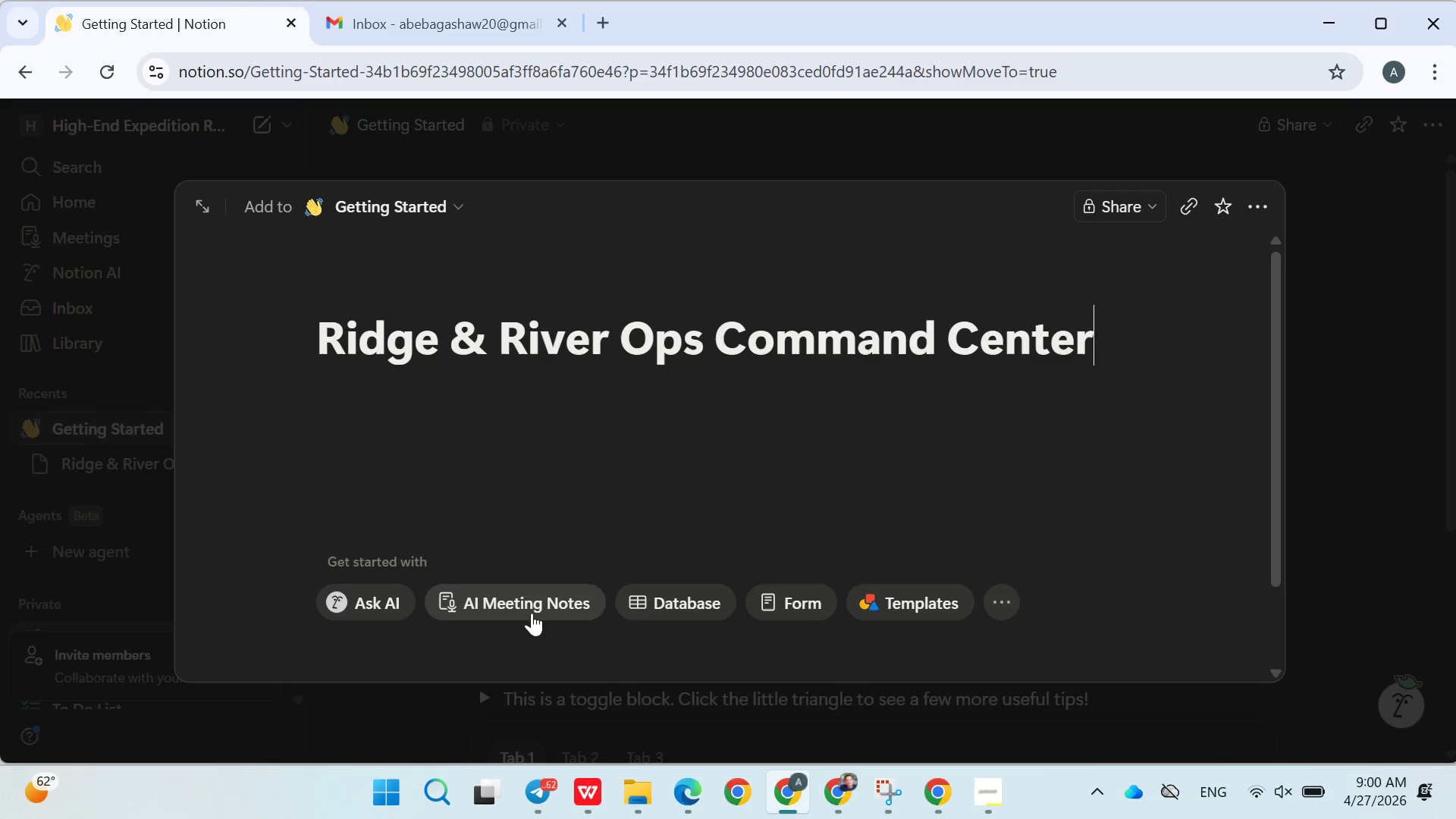 
left_click([660, 608])
 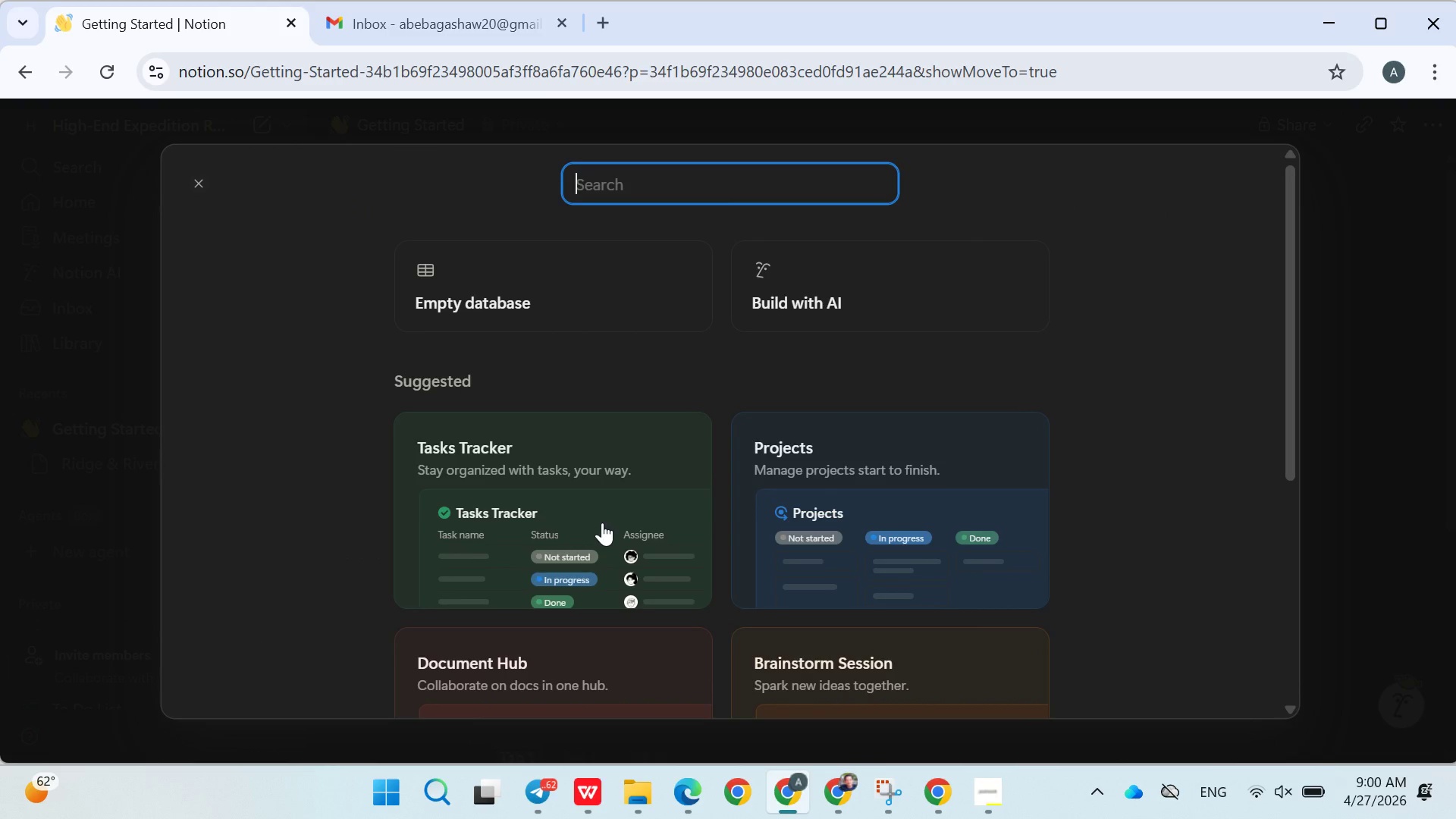 
left_click([494, 284])
 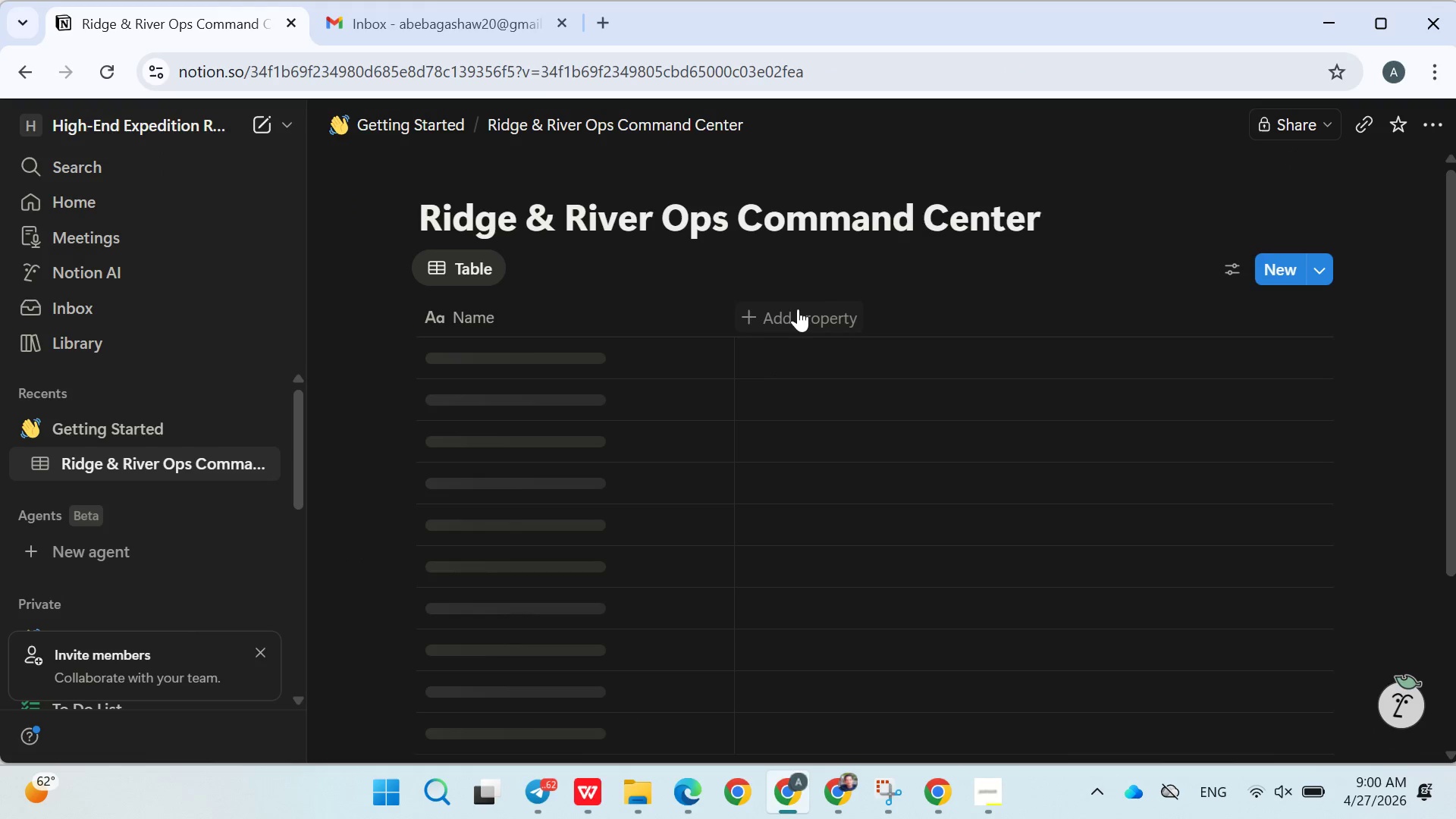 
left_click([799, 307])
 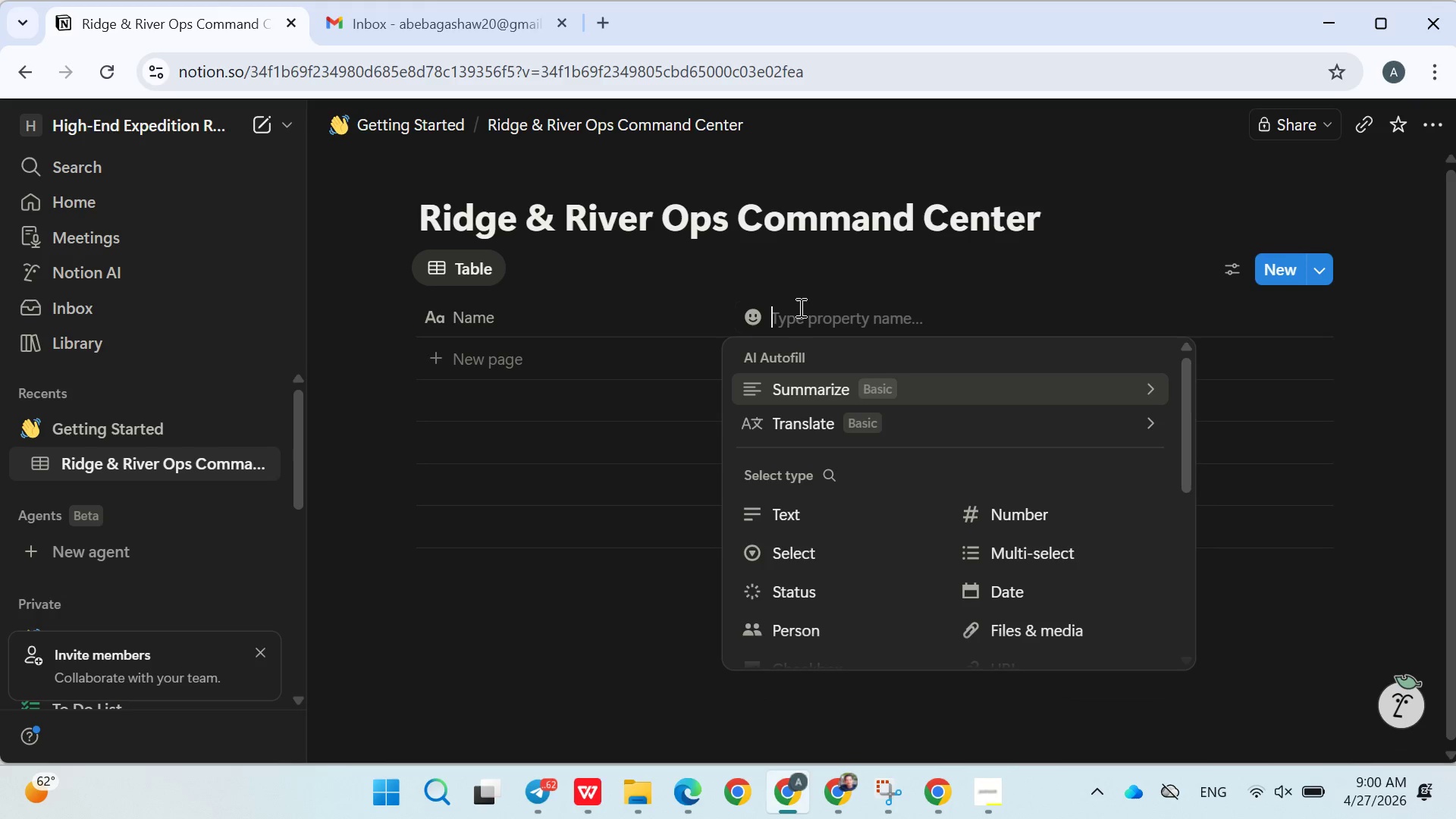 
wait(8.8)
 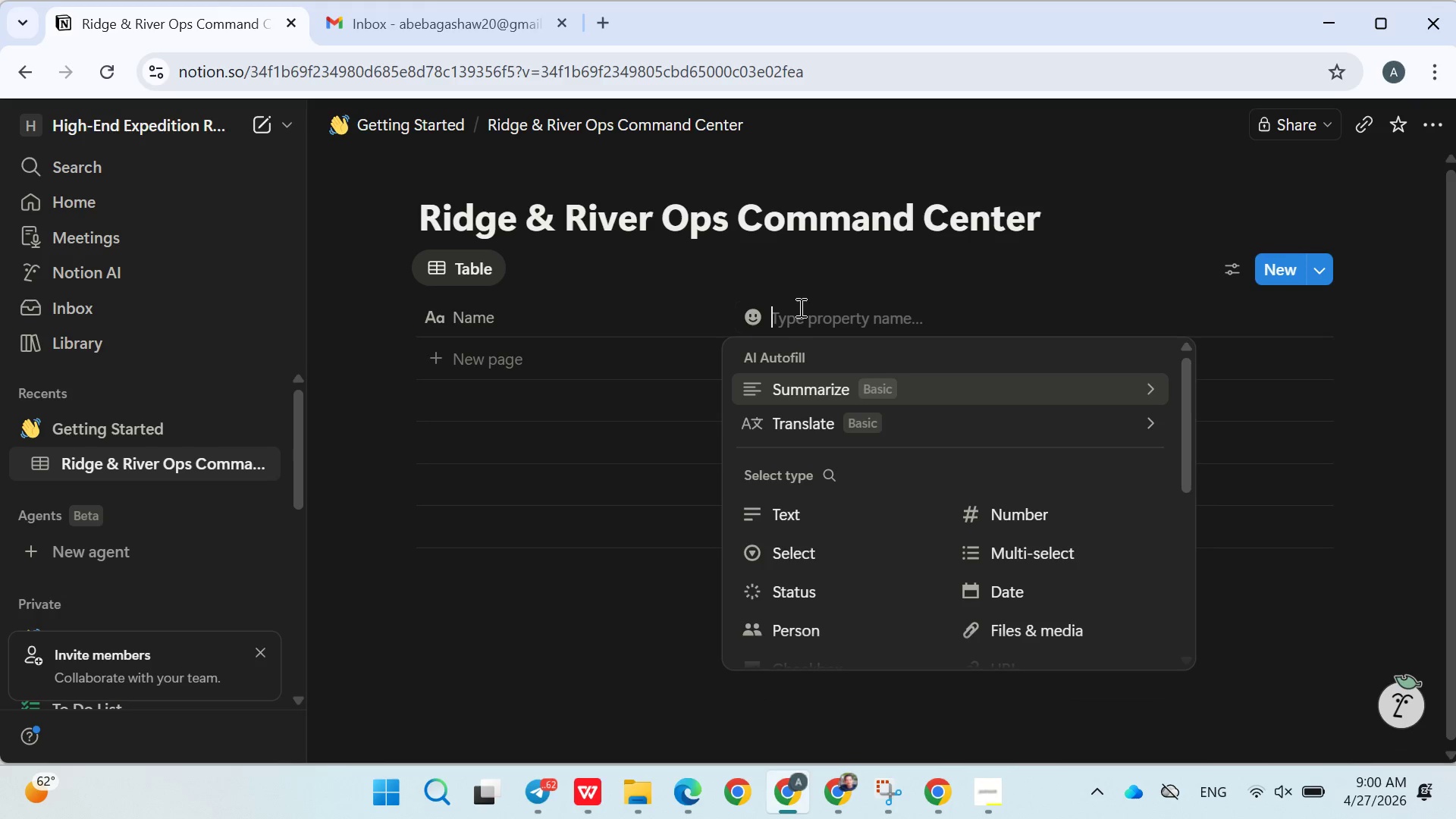 
left_click([174, 460])
 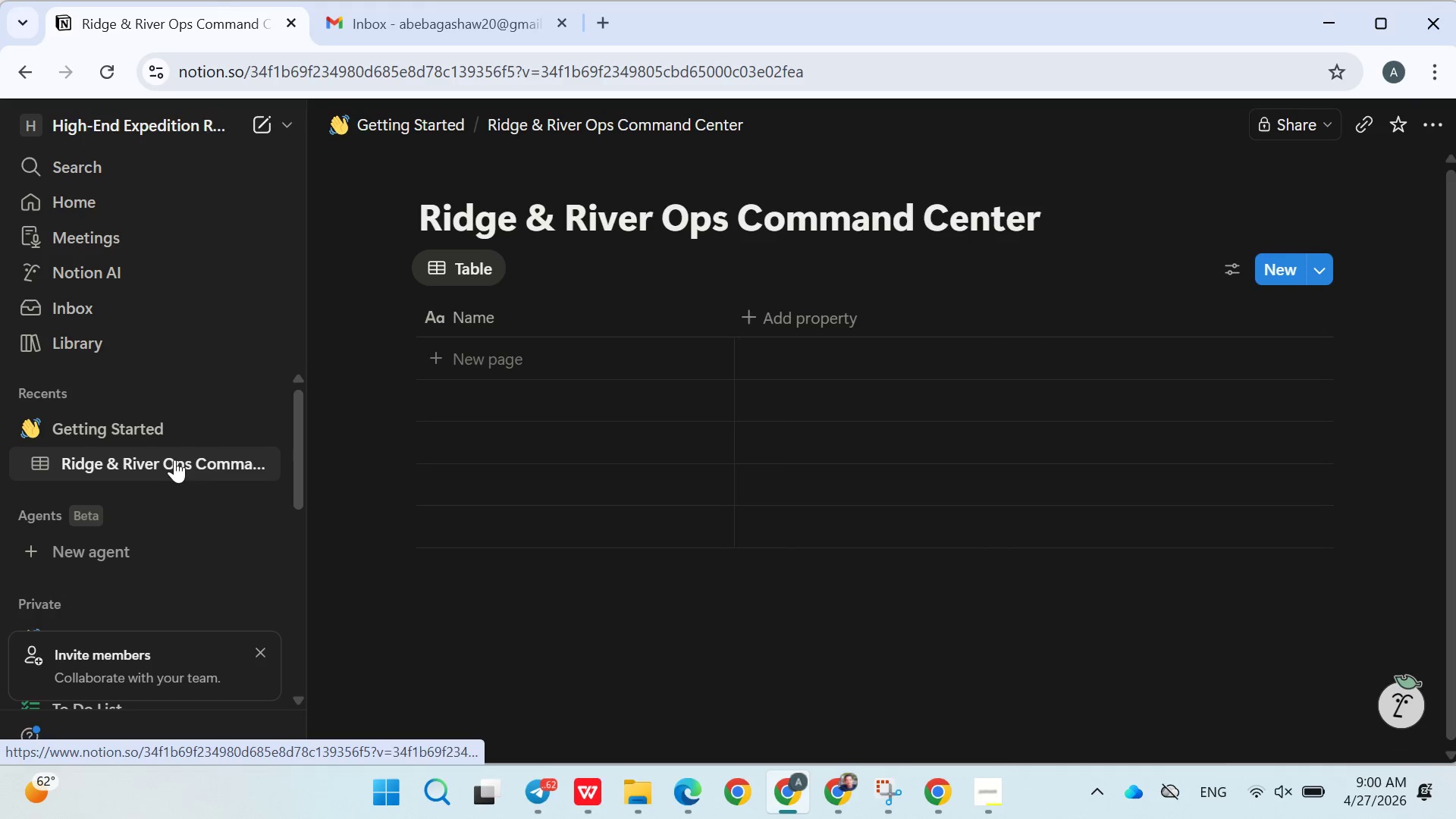 
right_click([174, 460])
 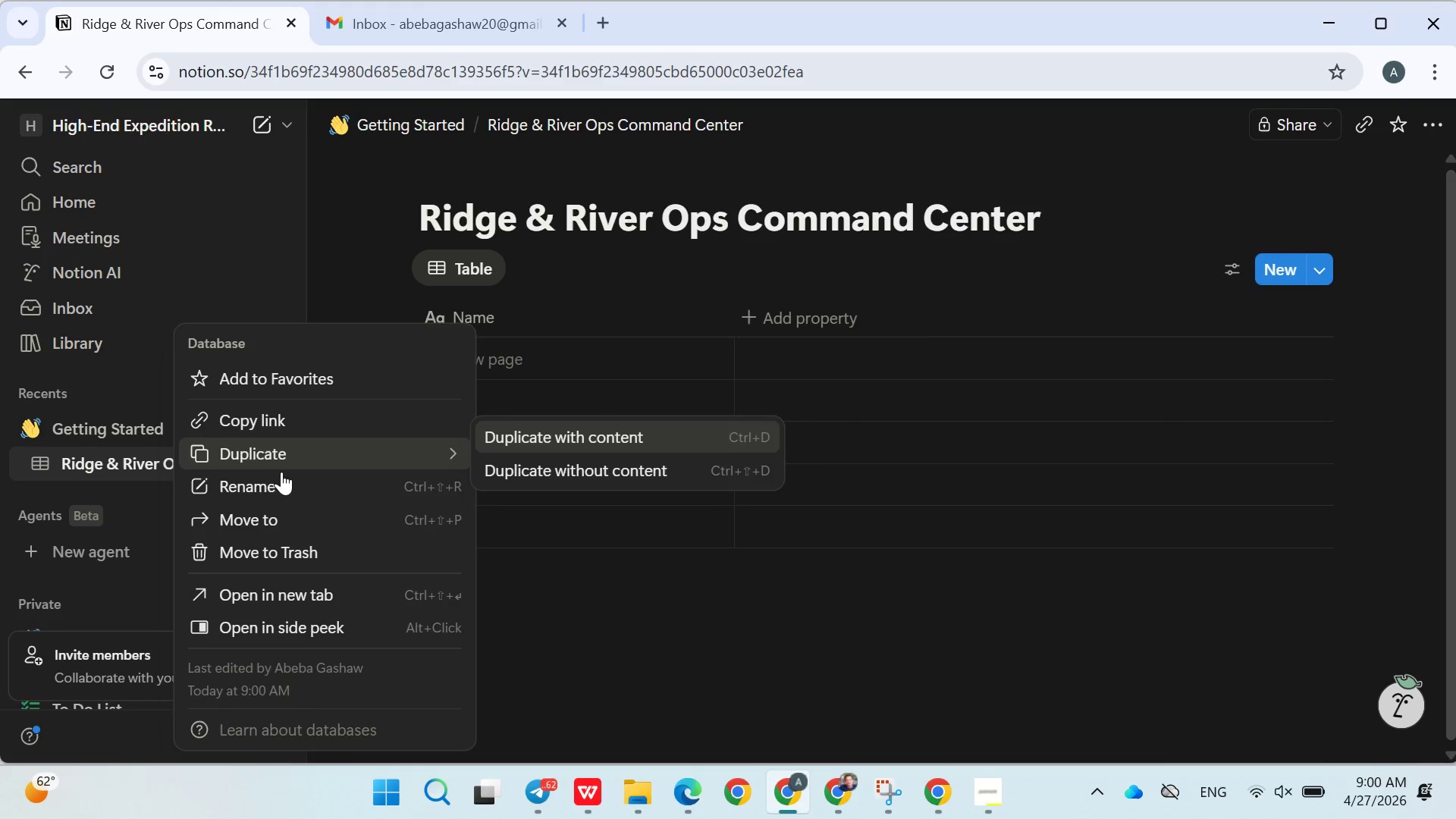 
left_click([274, 476])
 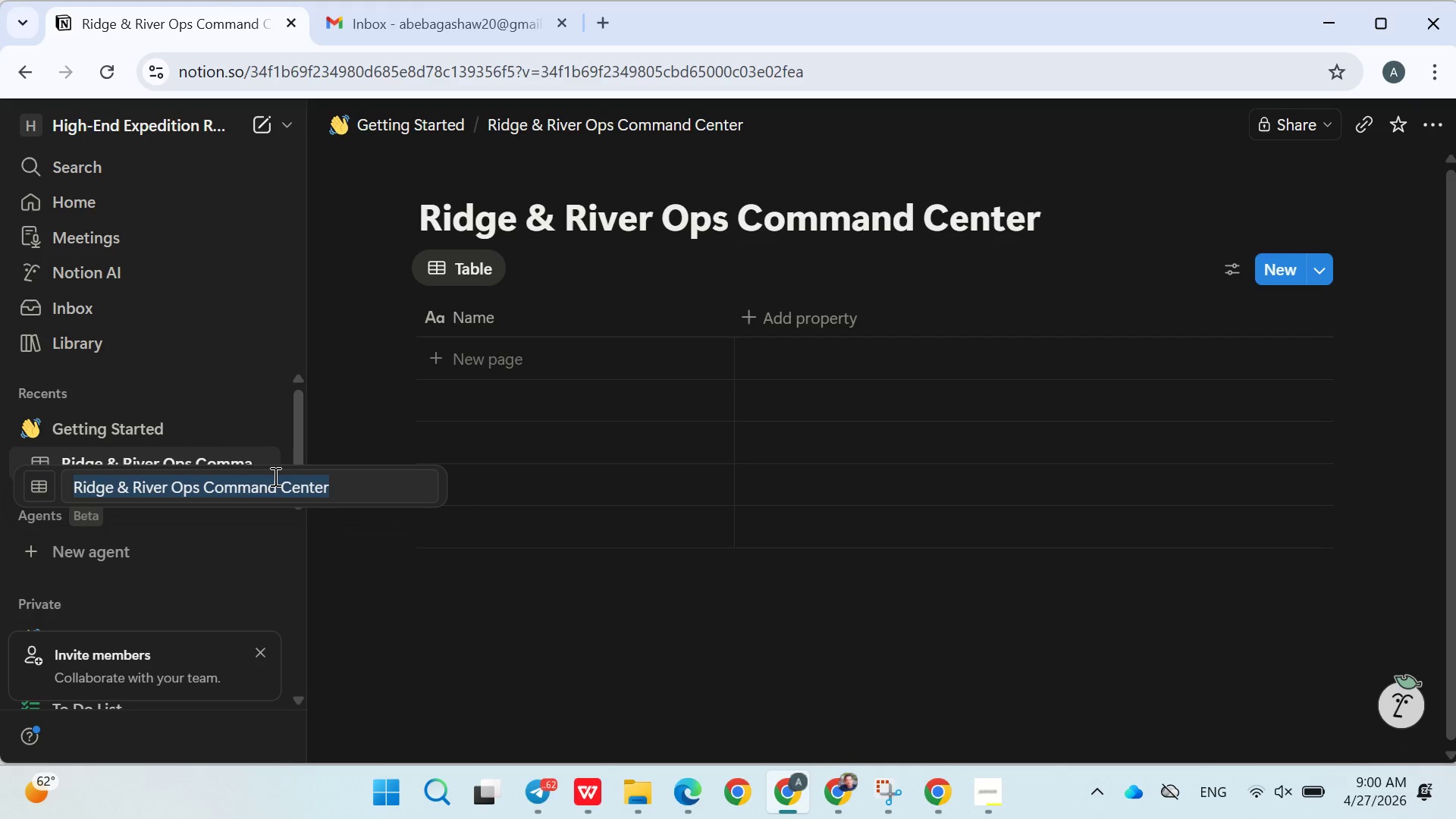 
type(Gear Inentory)
 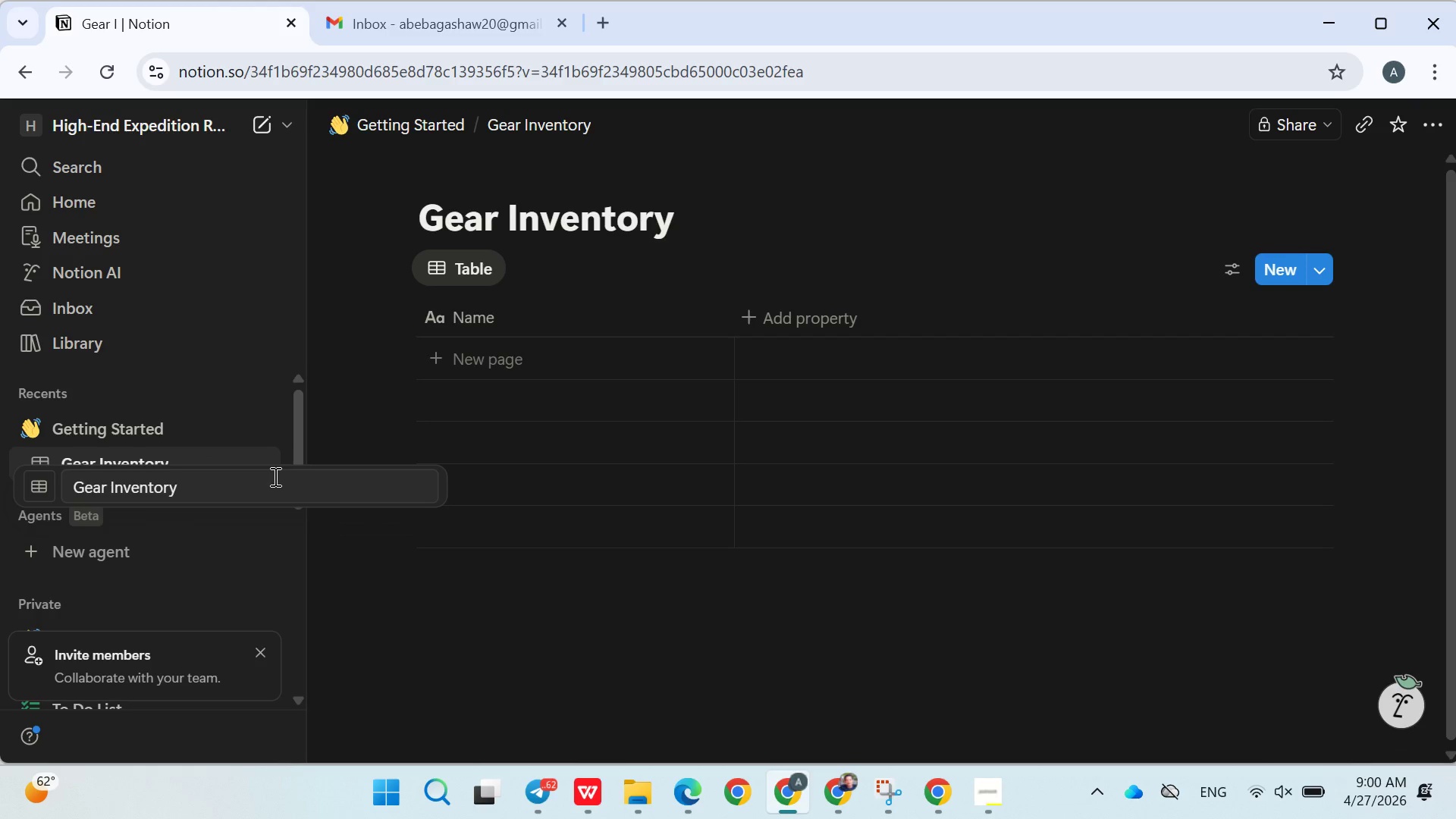 
left_click([513, 649])
 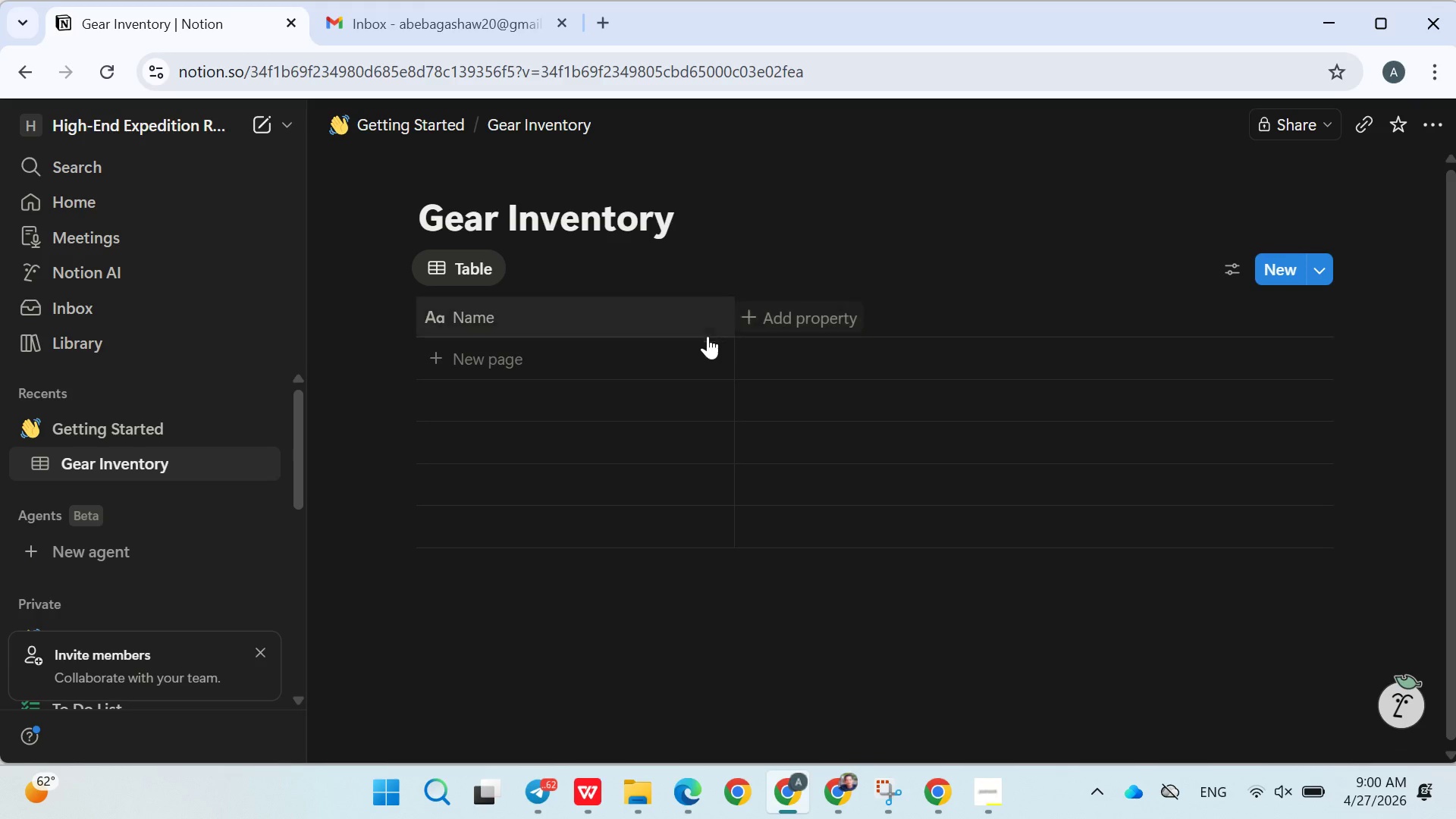 
left_click([518, 352])
 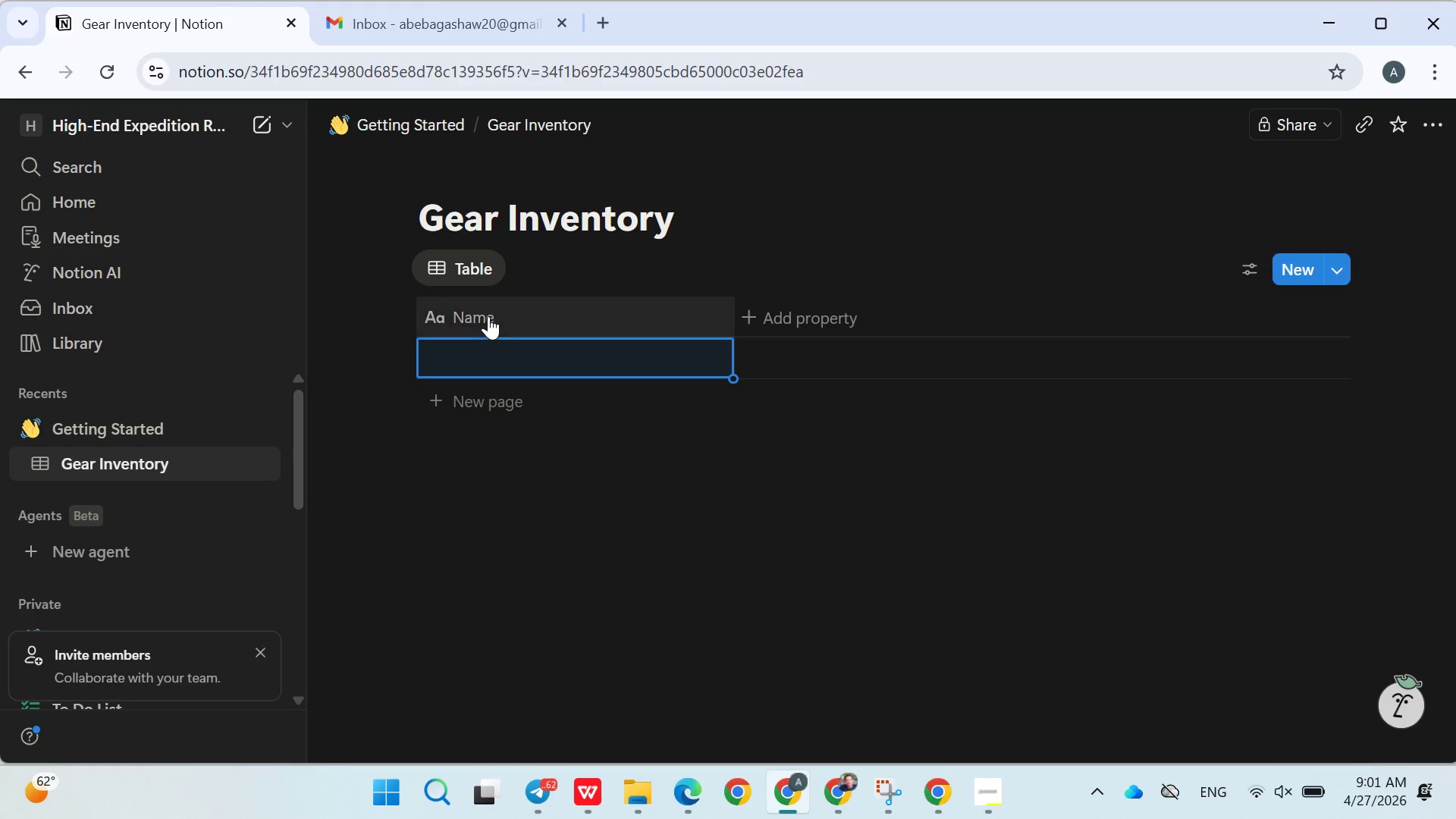 
double_click([487, 316])
 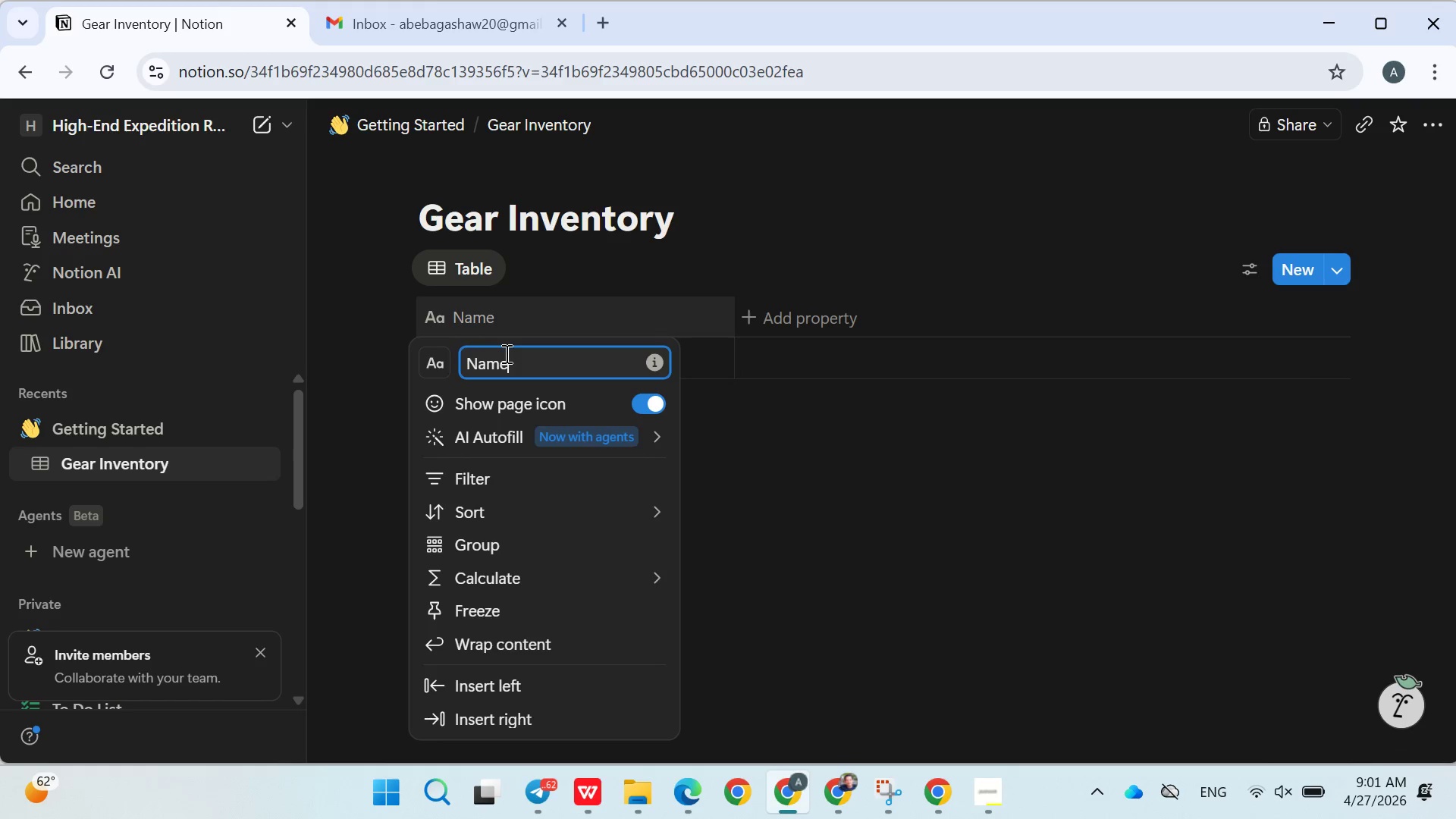 
hold_key(key=ArrowLeft, duration=0.86)
 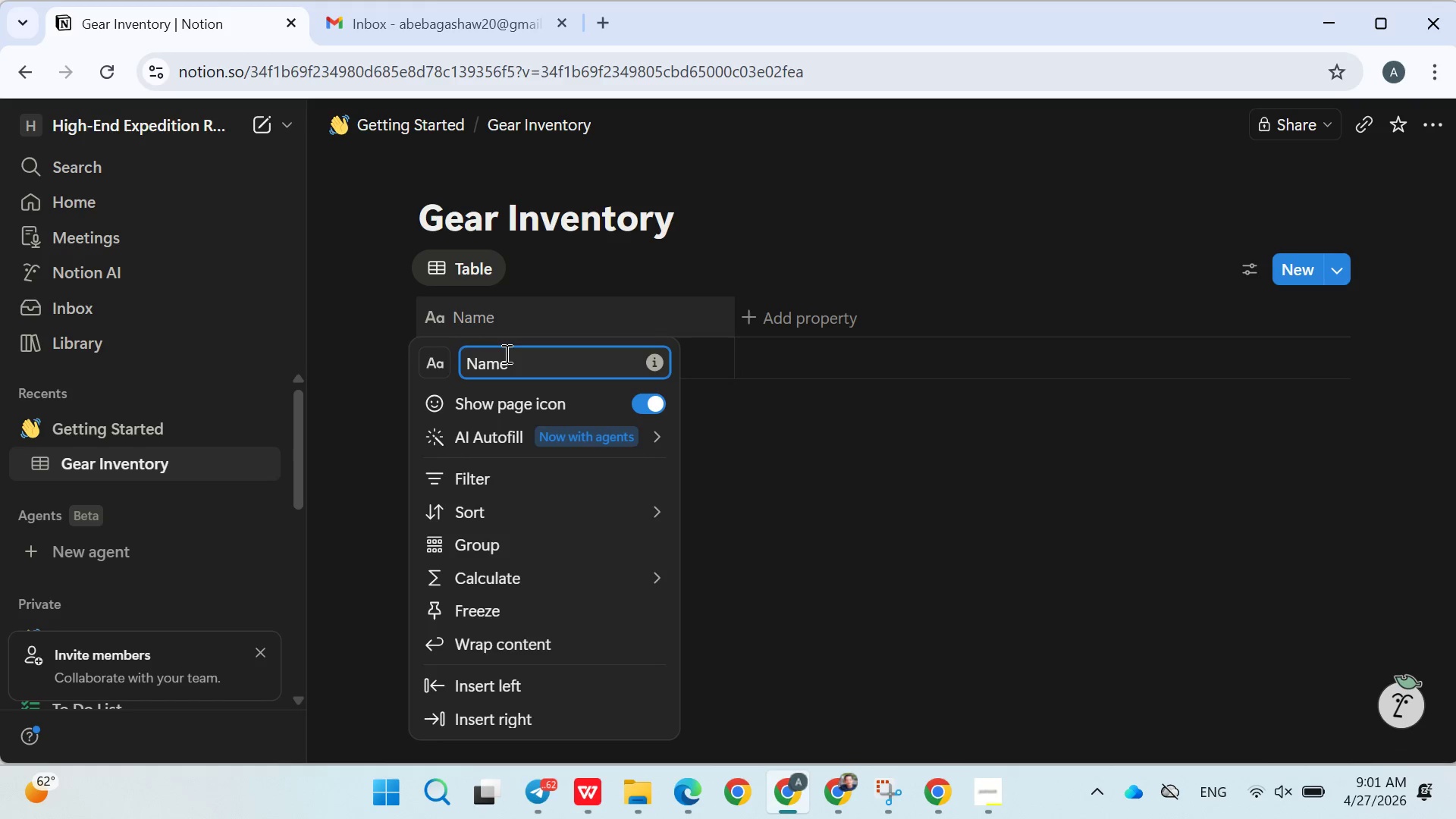 
type(Gear )
 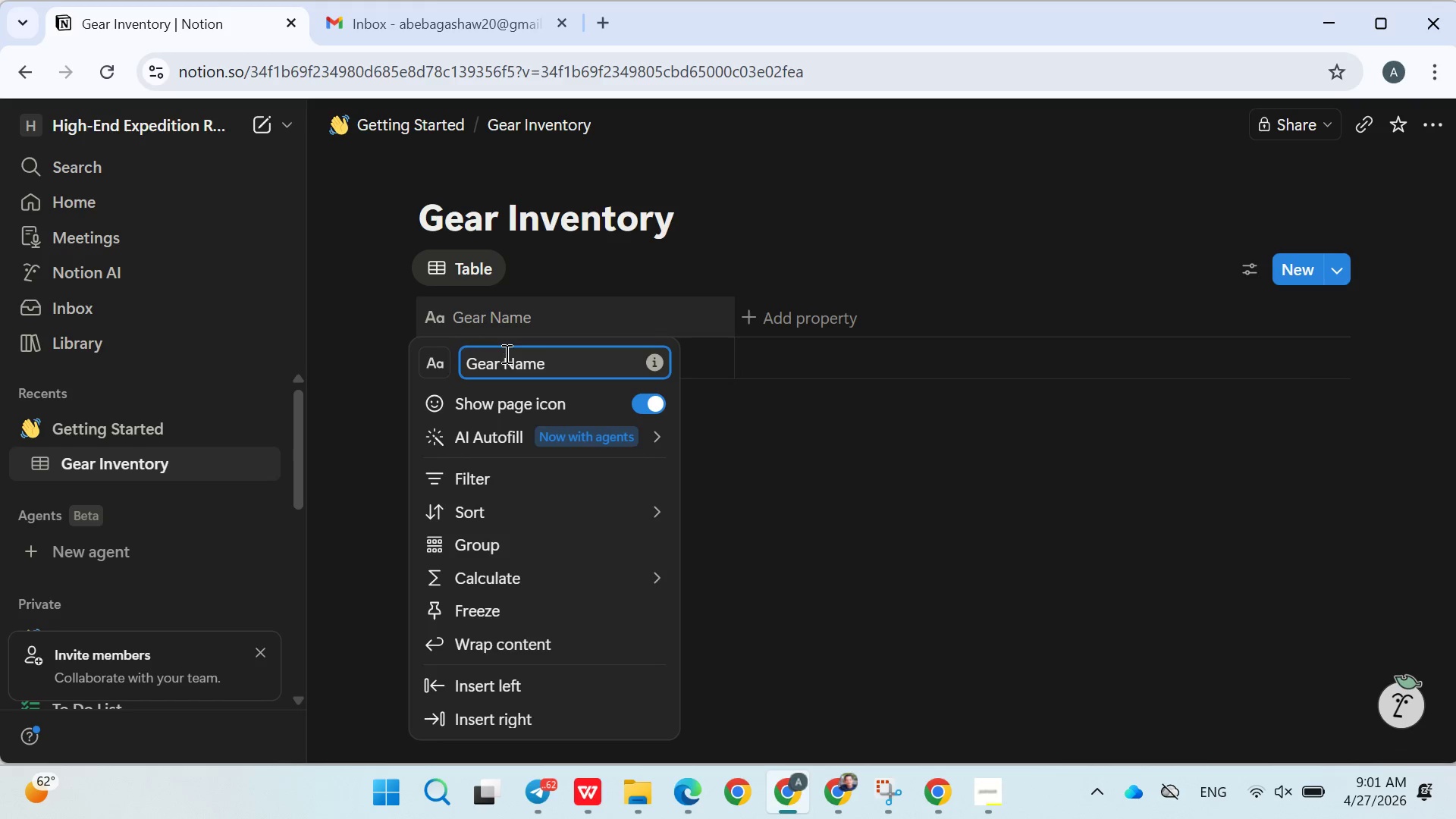 
key(Enter)
 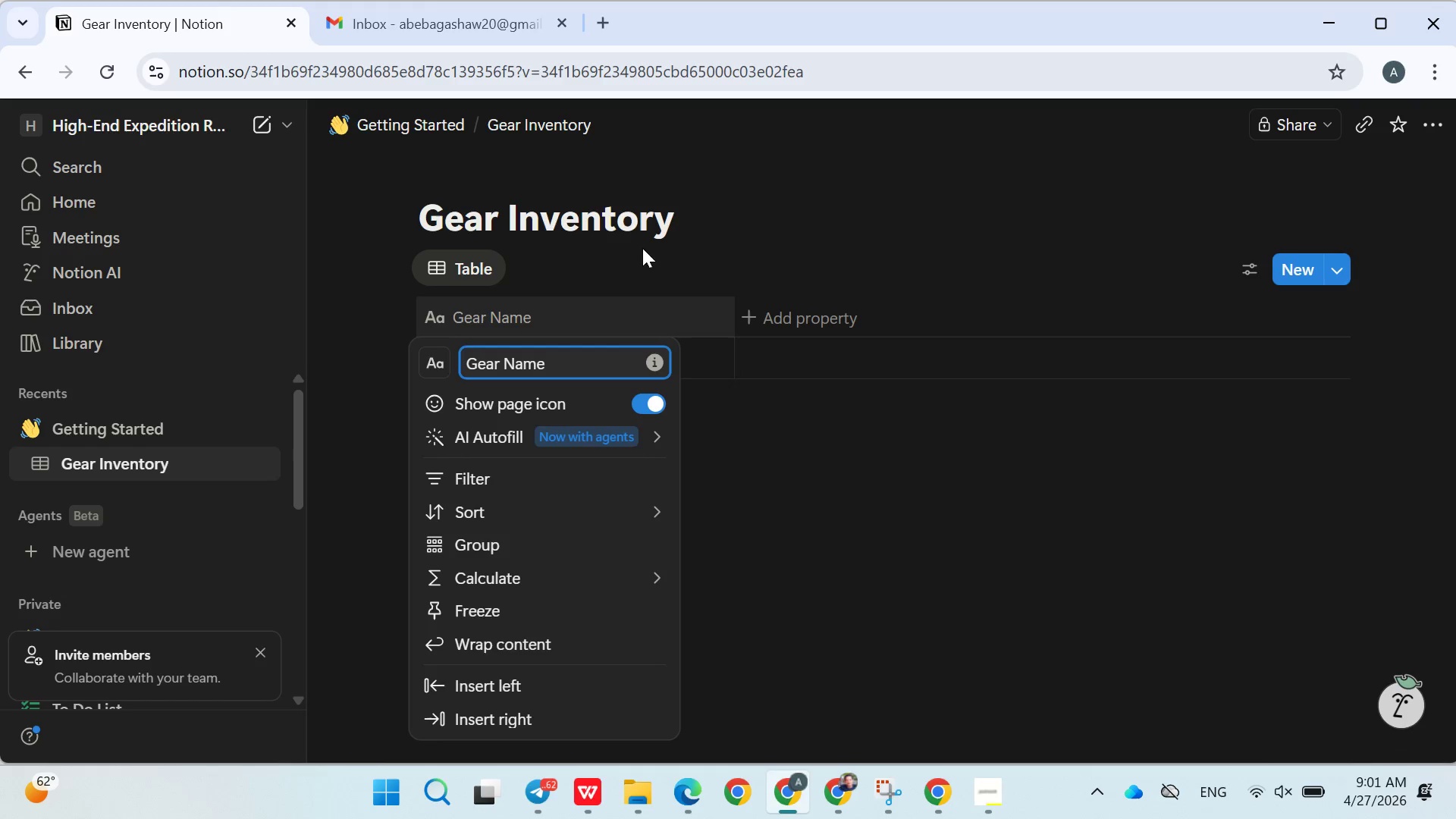 
left_click([833, 243])
 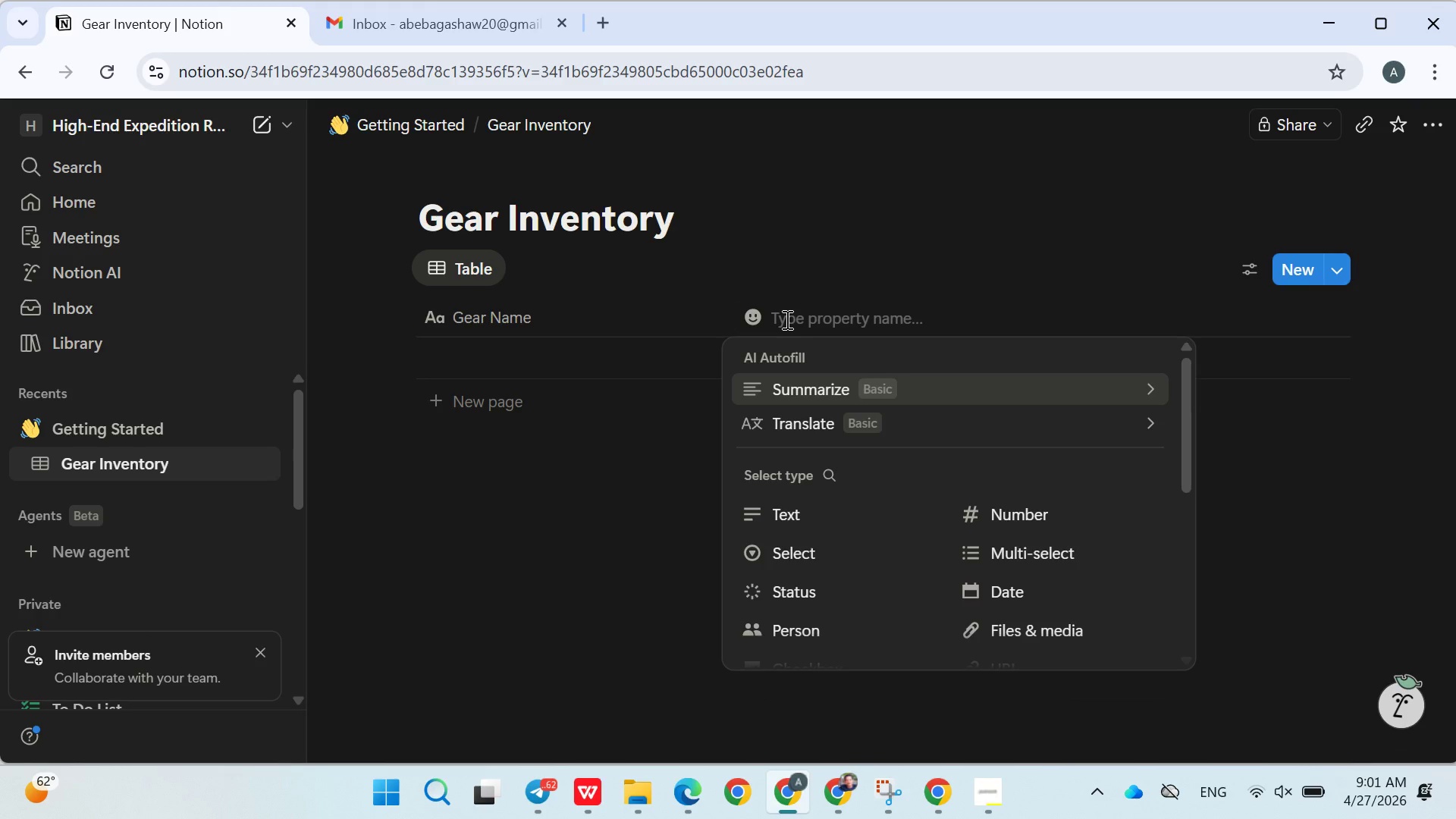 
type(Category)
 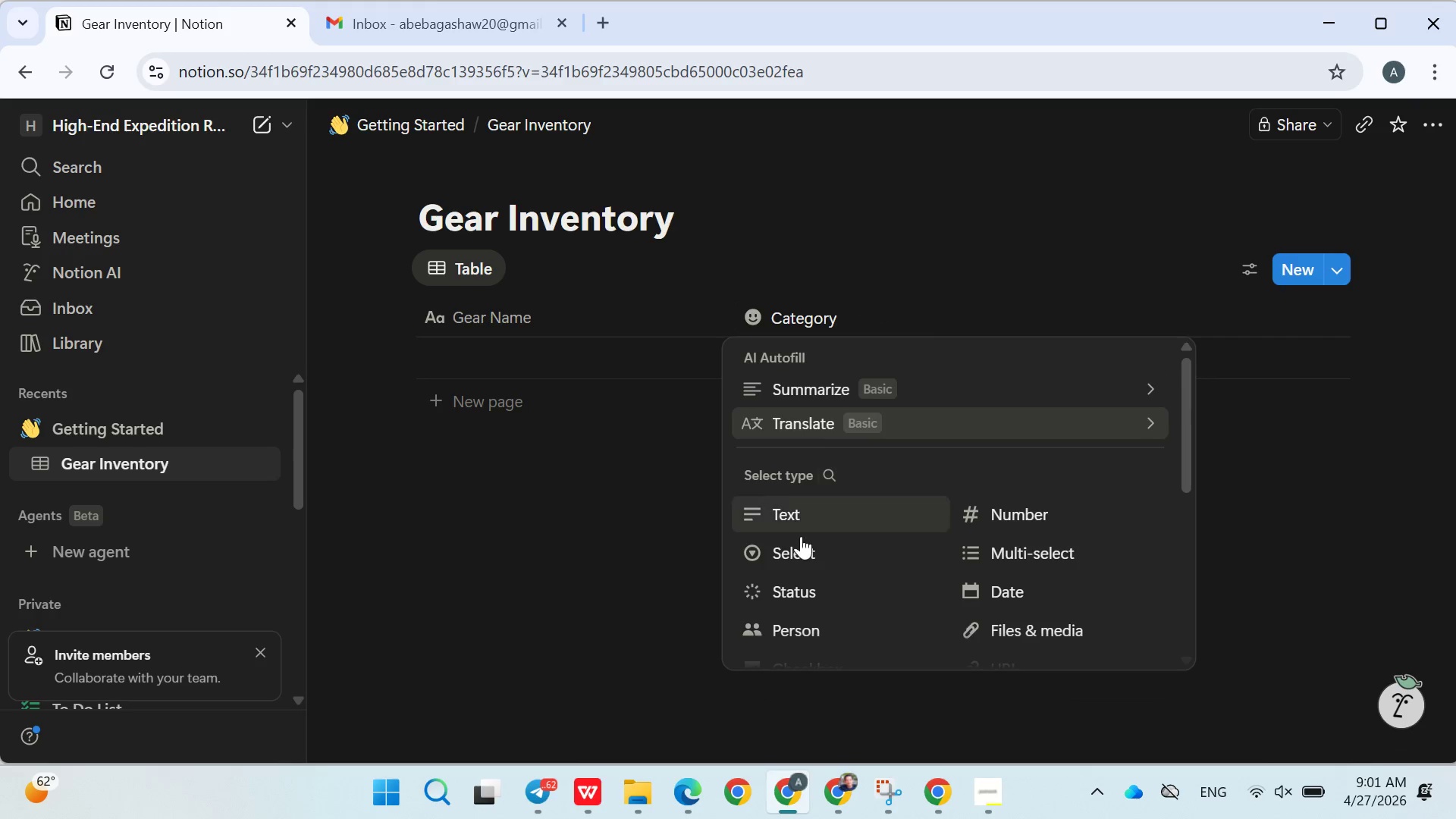 
left_click([800, 546])
 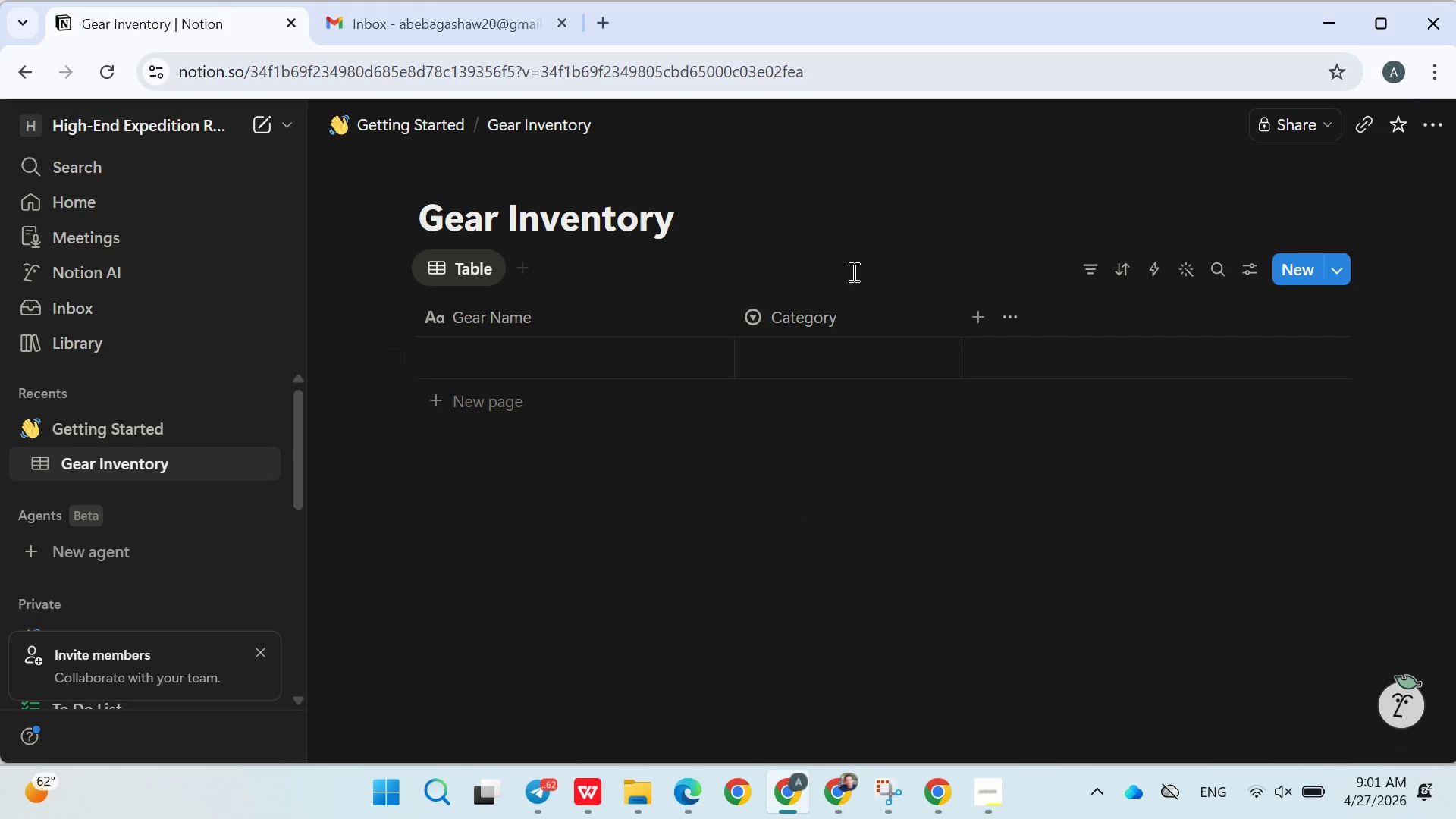 
left_click([852, 272])
 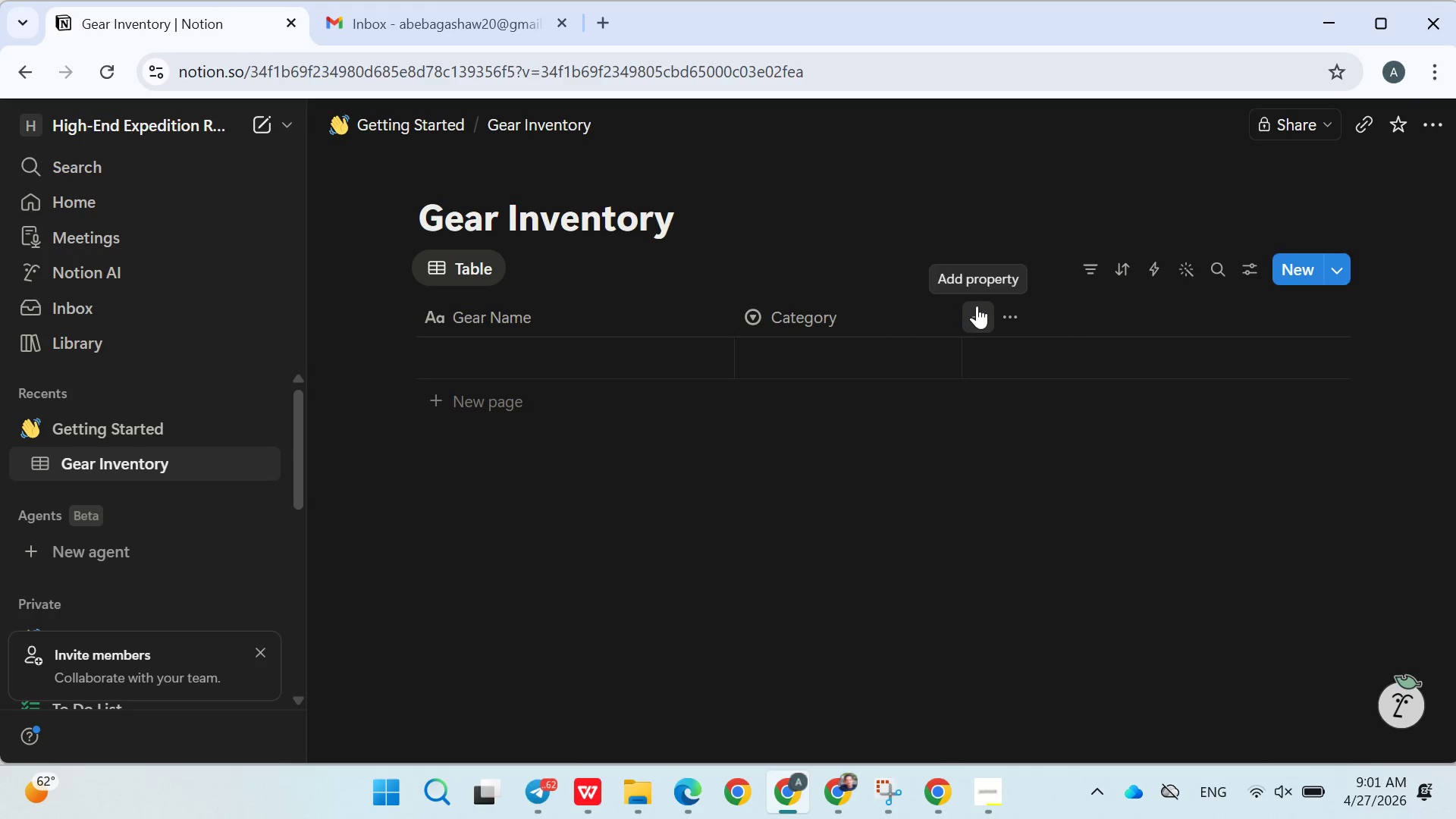 
left_click([977, 306])
 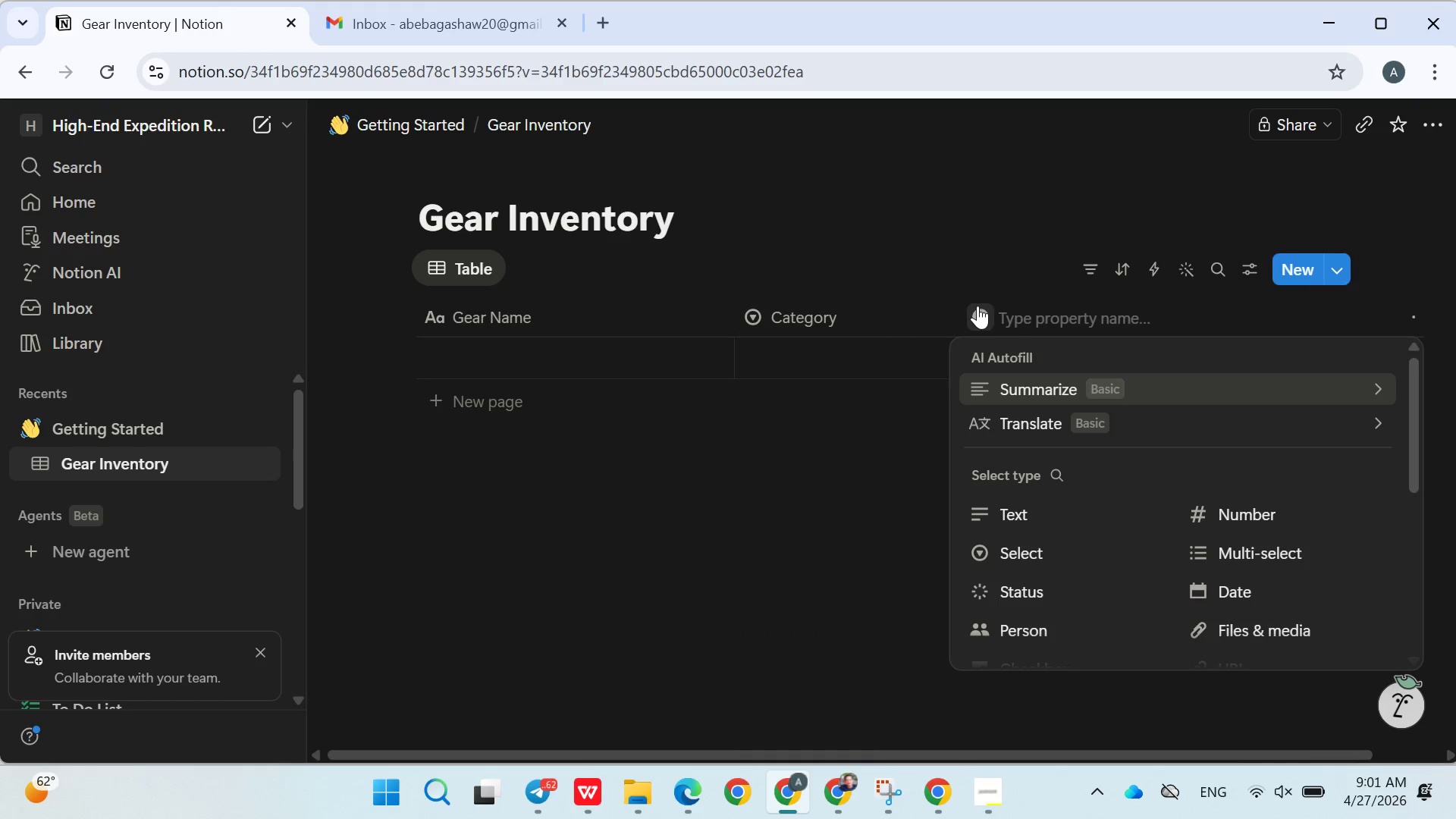 
wait(6.2)
 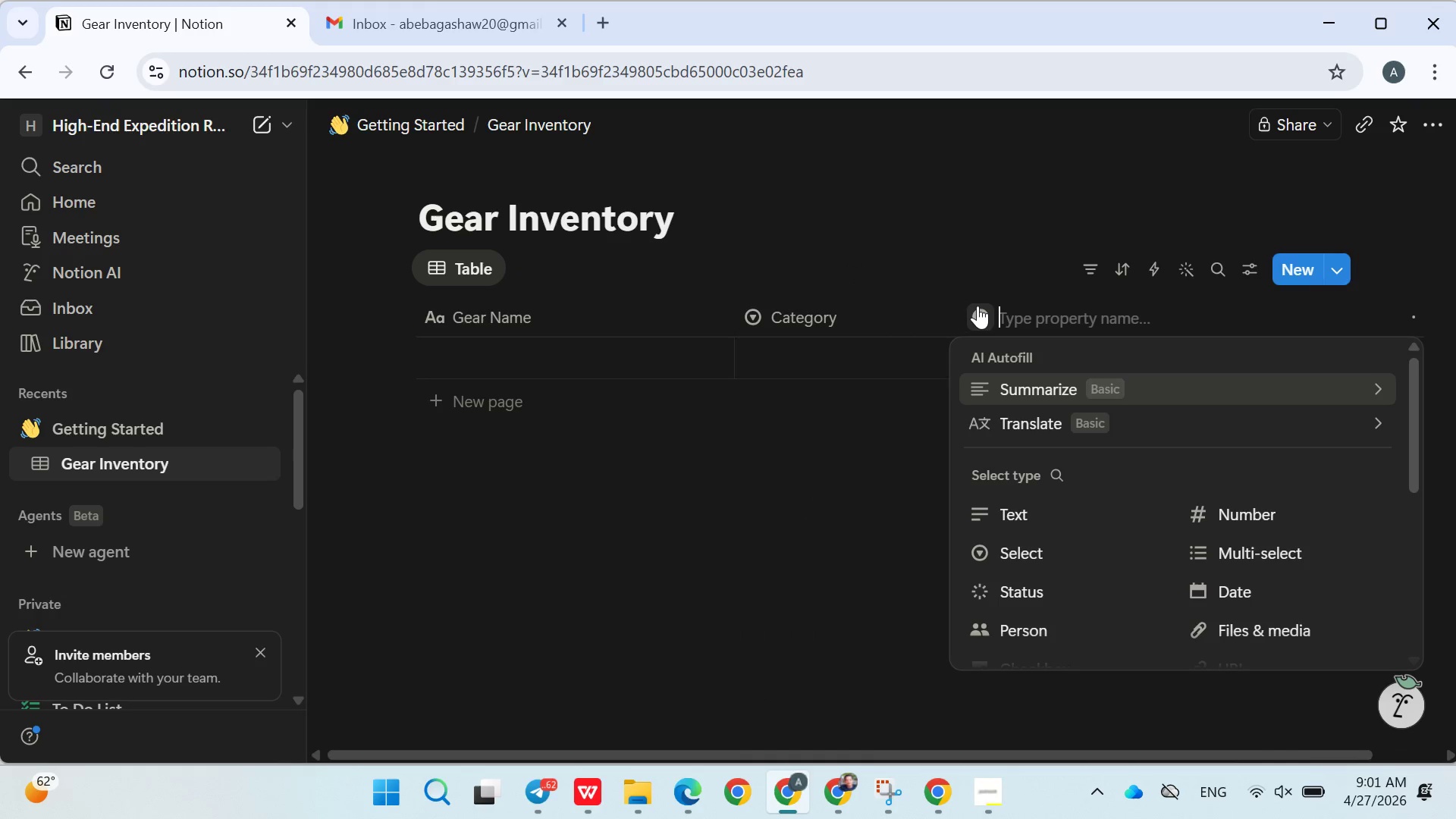 
type(Serial Number)
 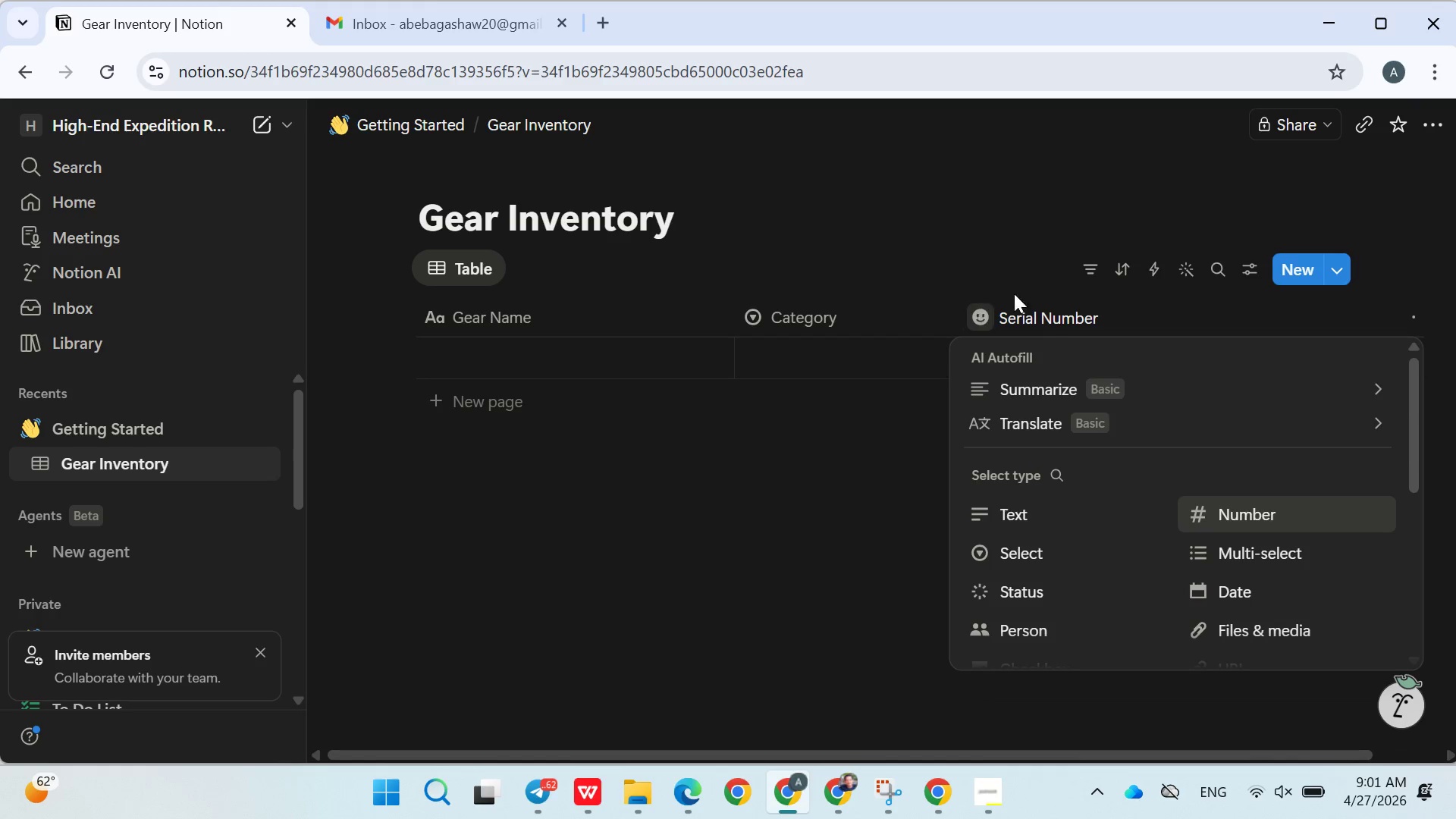 
mouse_move([1057, 475])
 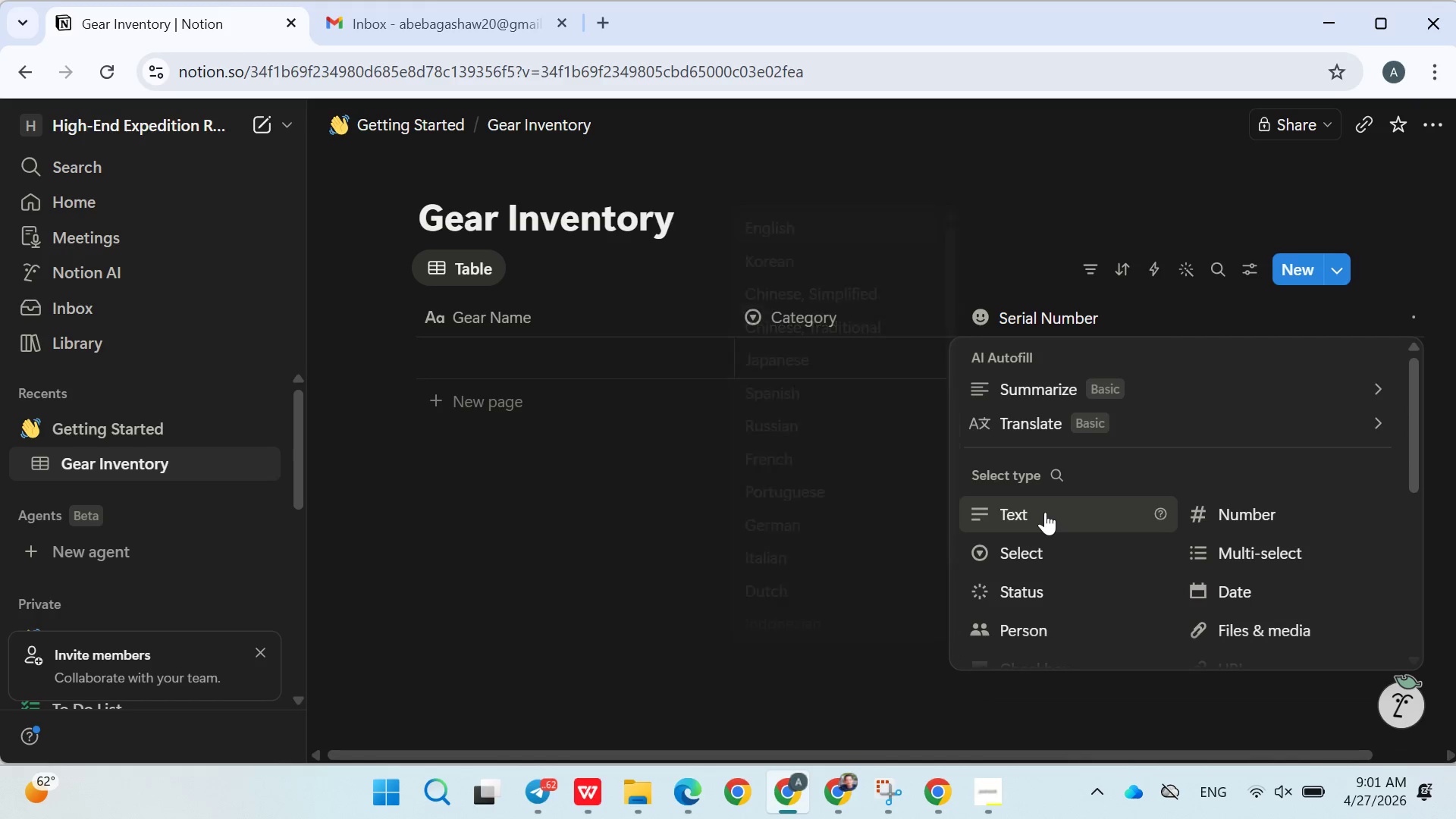 
left_click([1045, 512])
 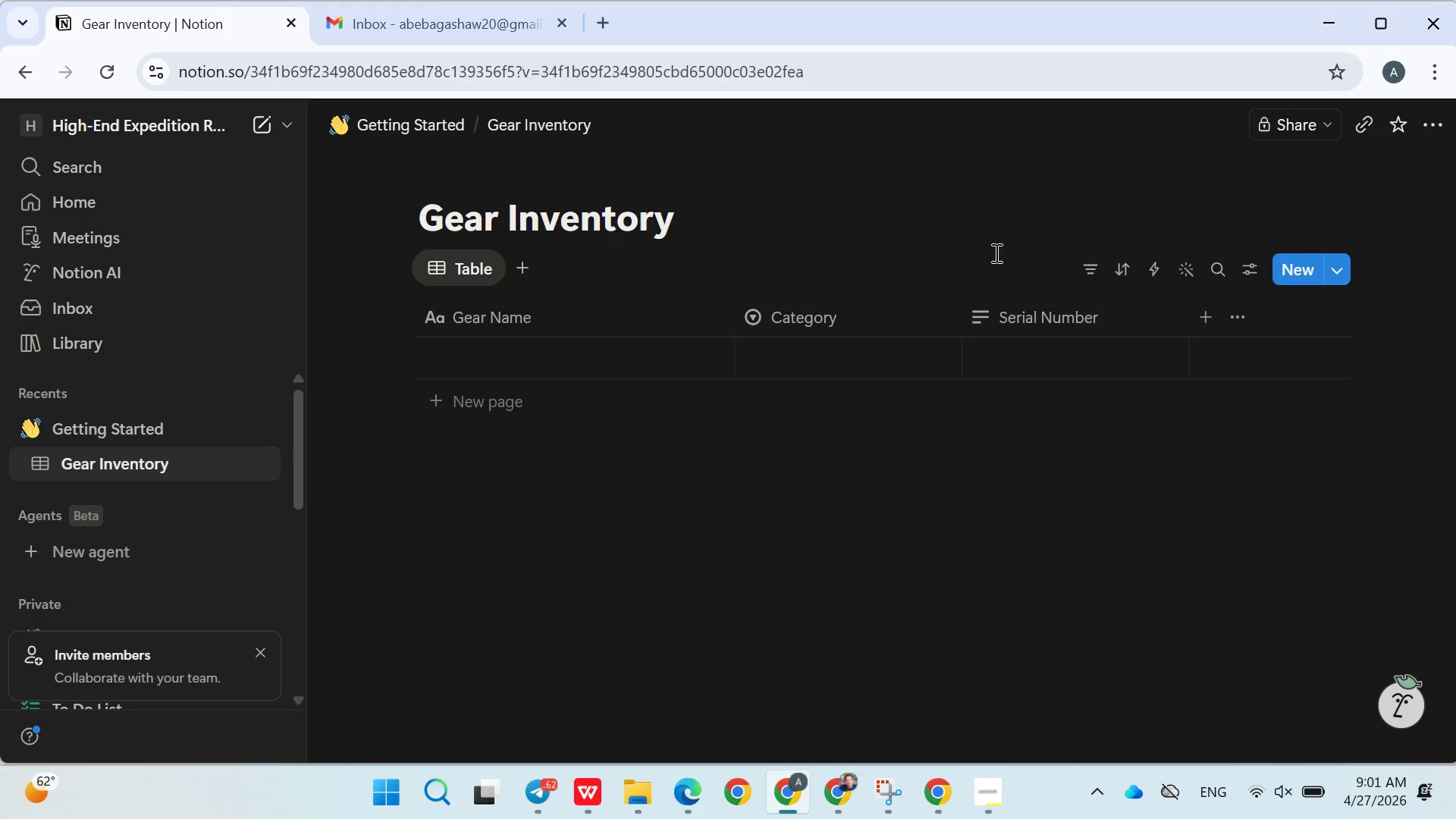 
left_click([995, 253])
 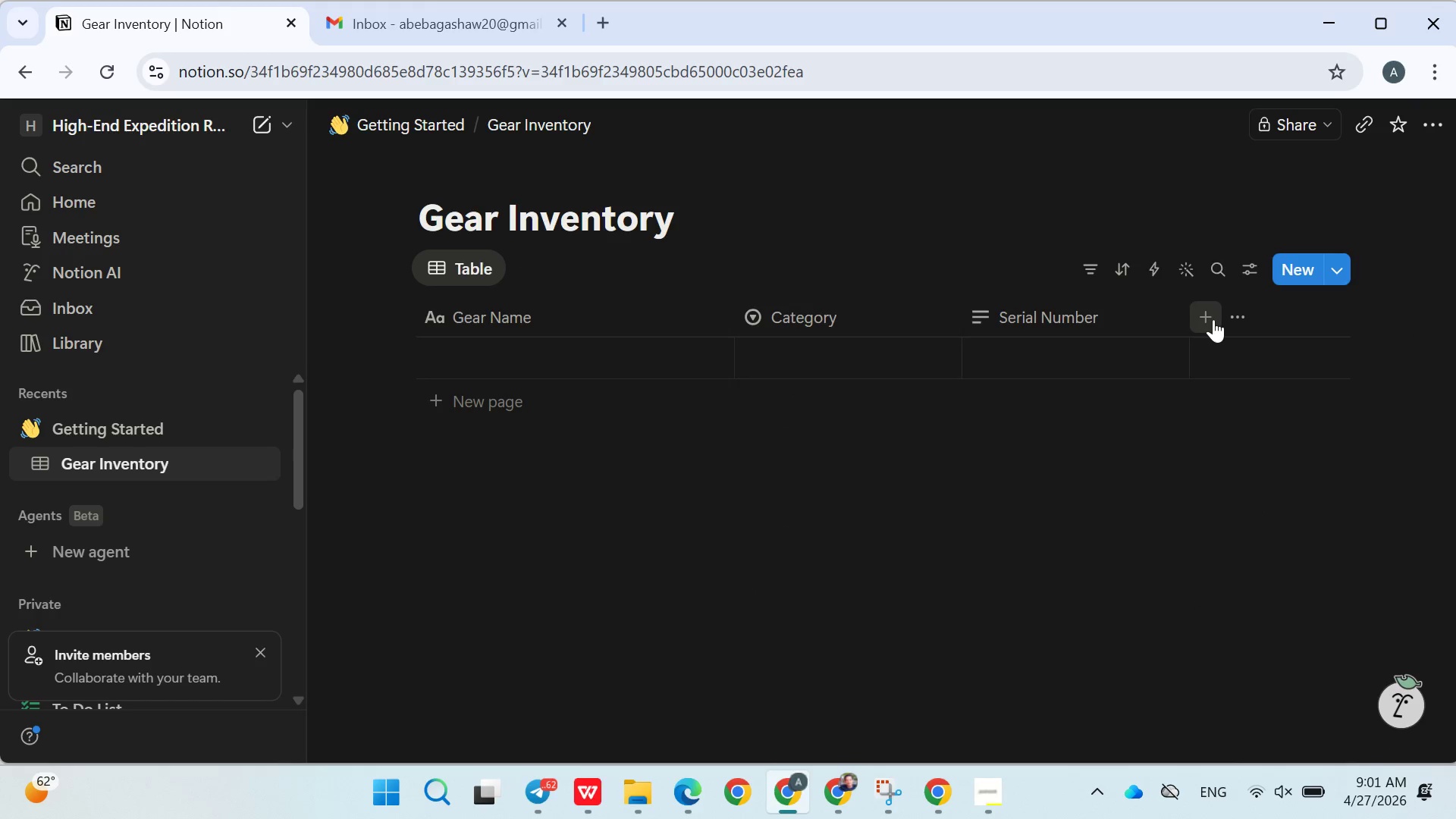 
left_click([1213, 318])
 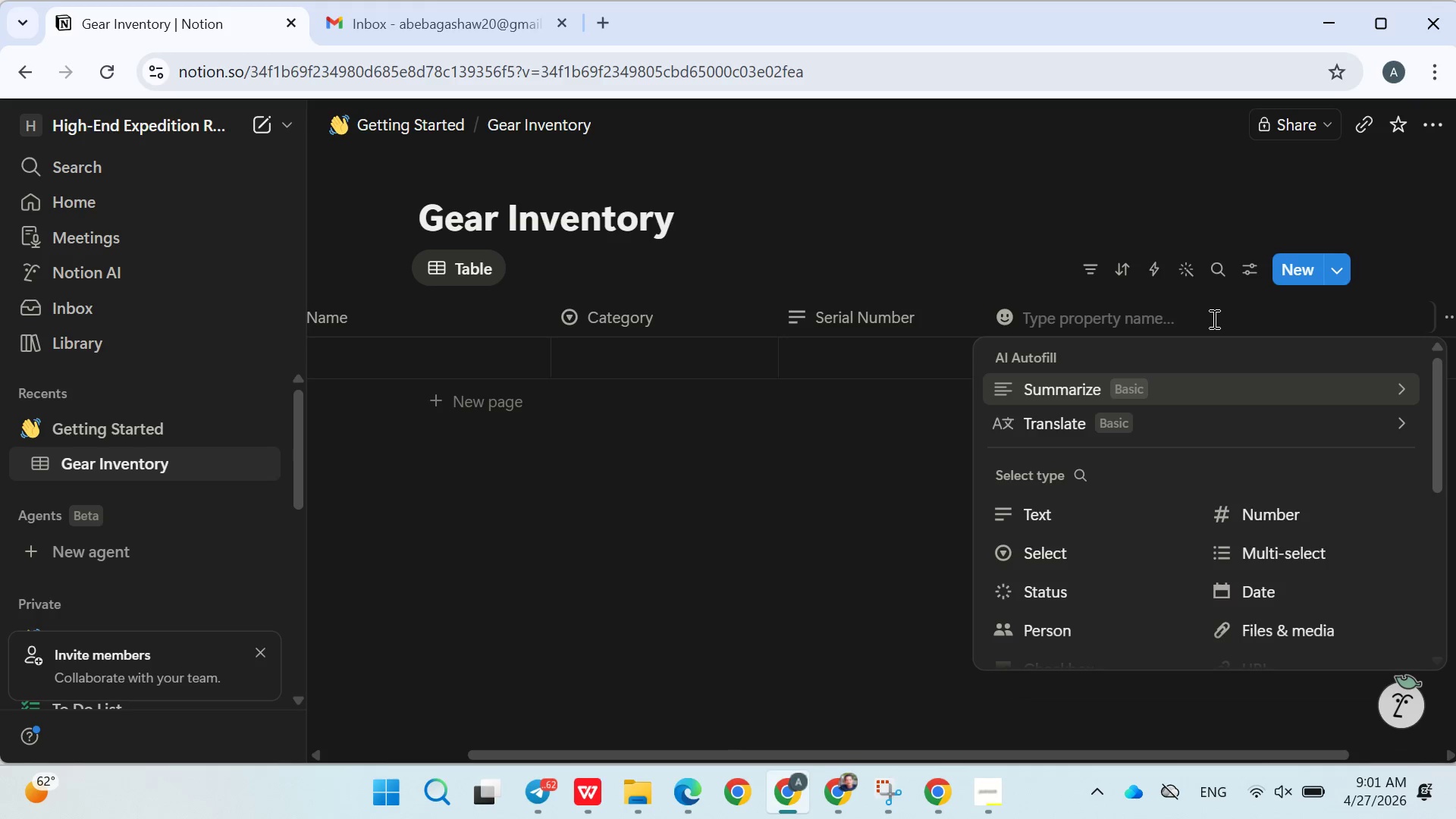 
type(Condition)
 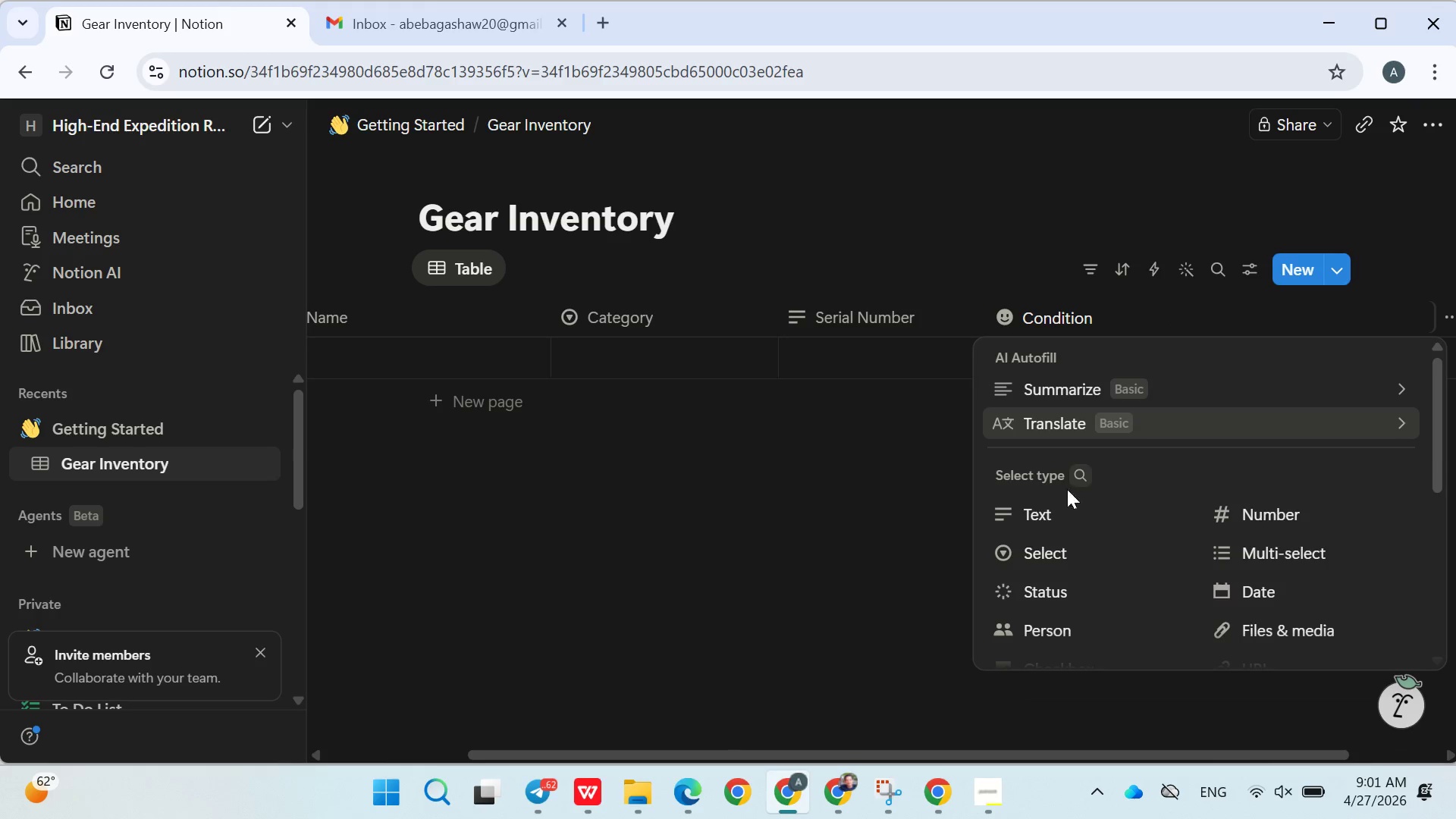 
left_click([1053, 540])
 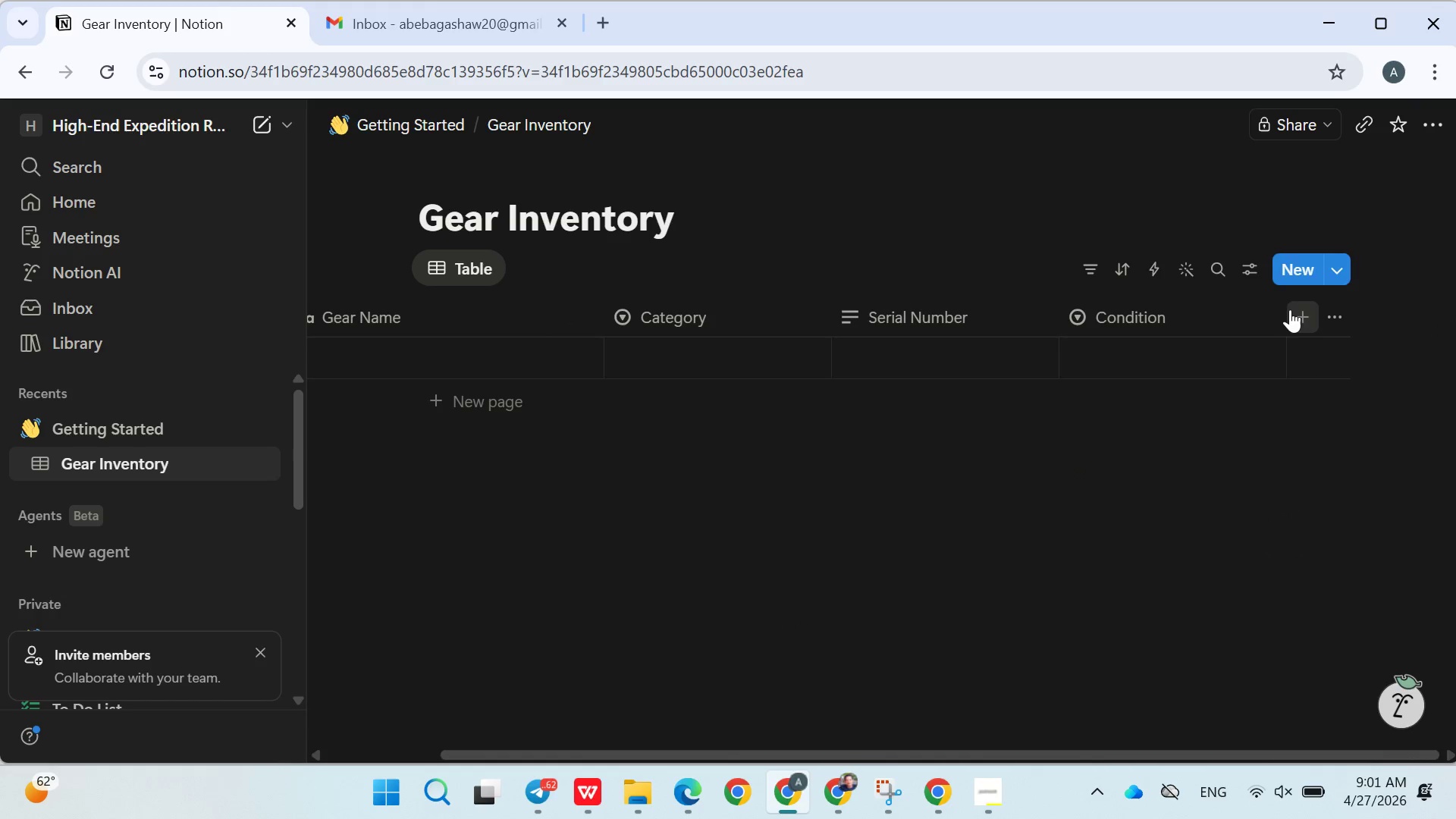 
left_click([1297, 309])
 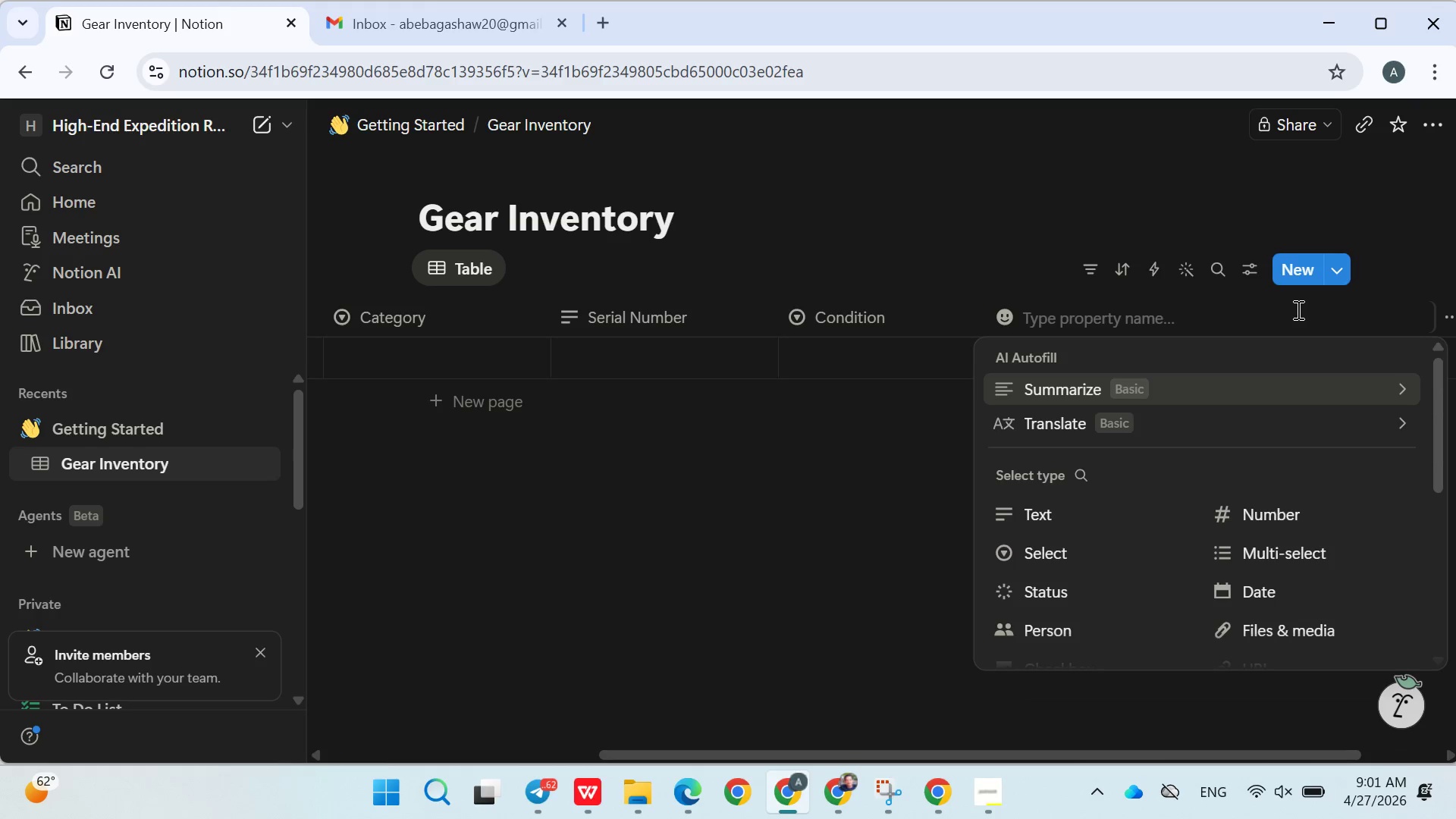 
wait(17.22)
 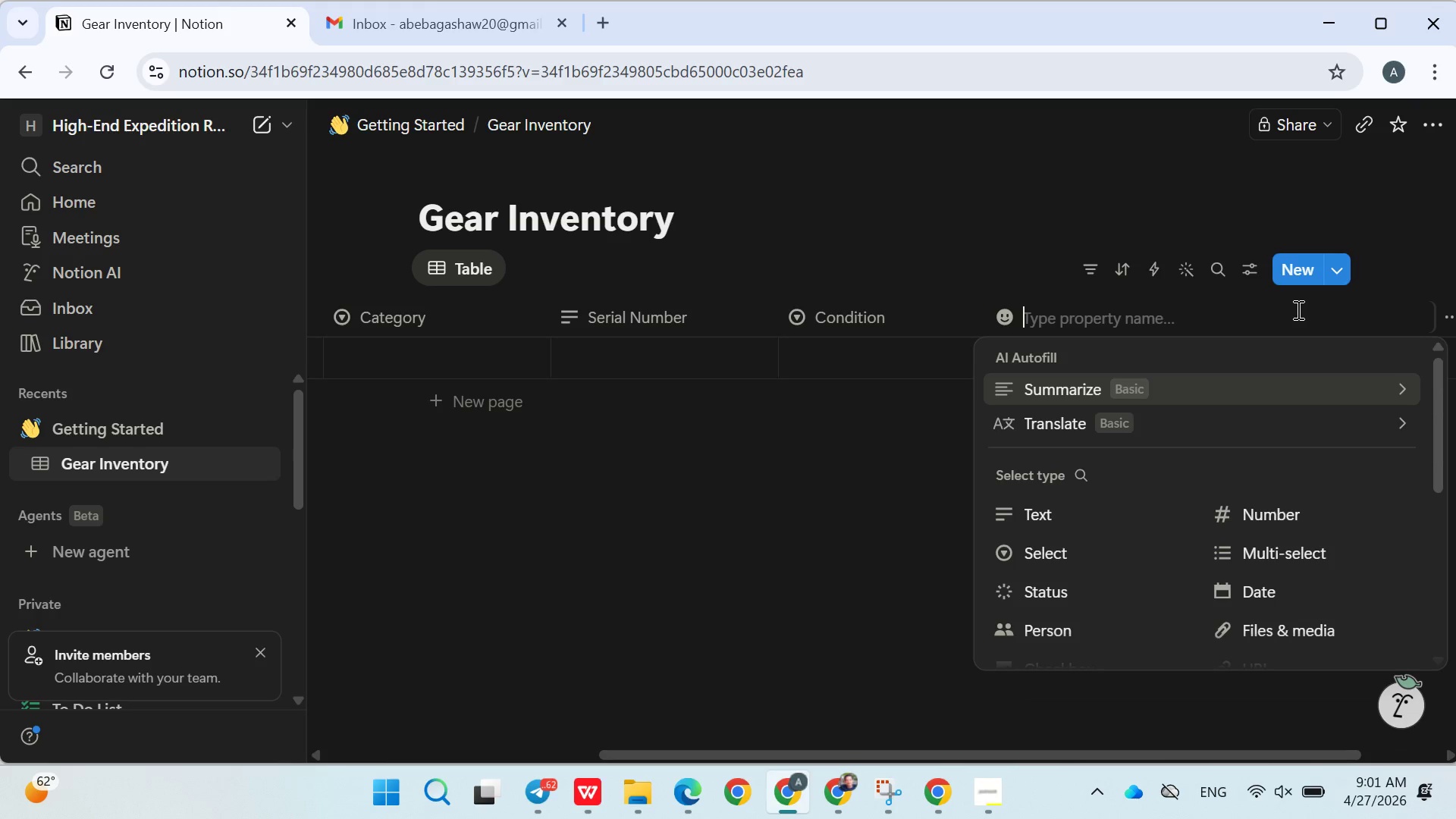 
type(Laast)
key(Backspace)
key(Backspace)
key(Backspace)
type(st Service Date)
 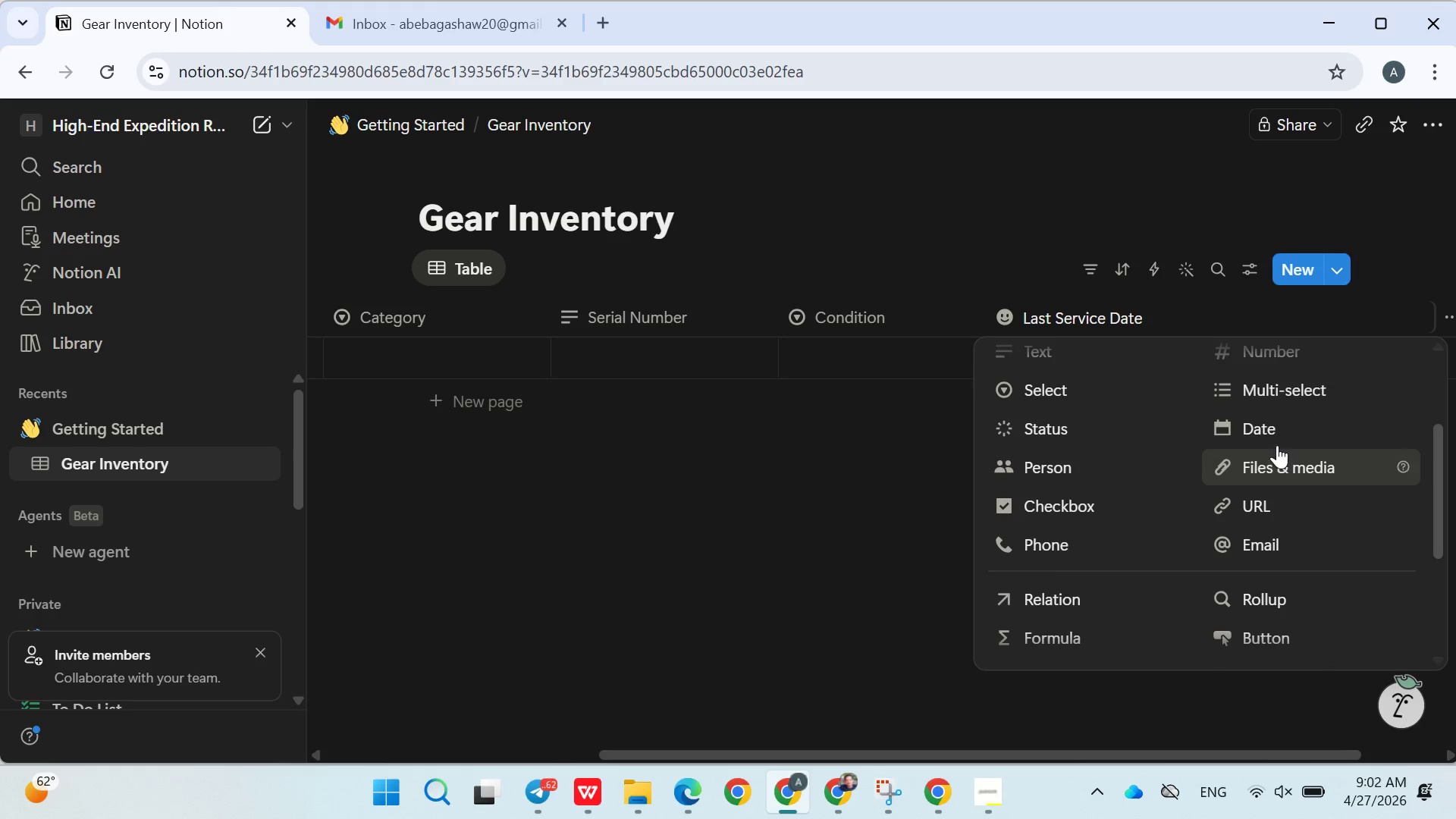 
left_click([1275, 436])
 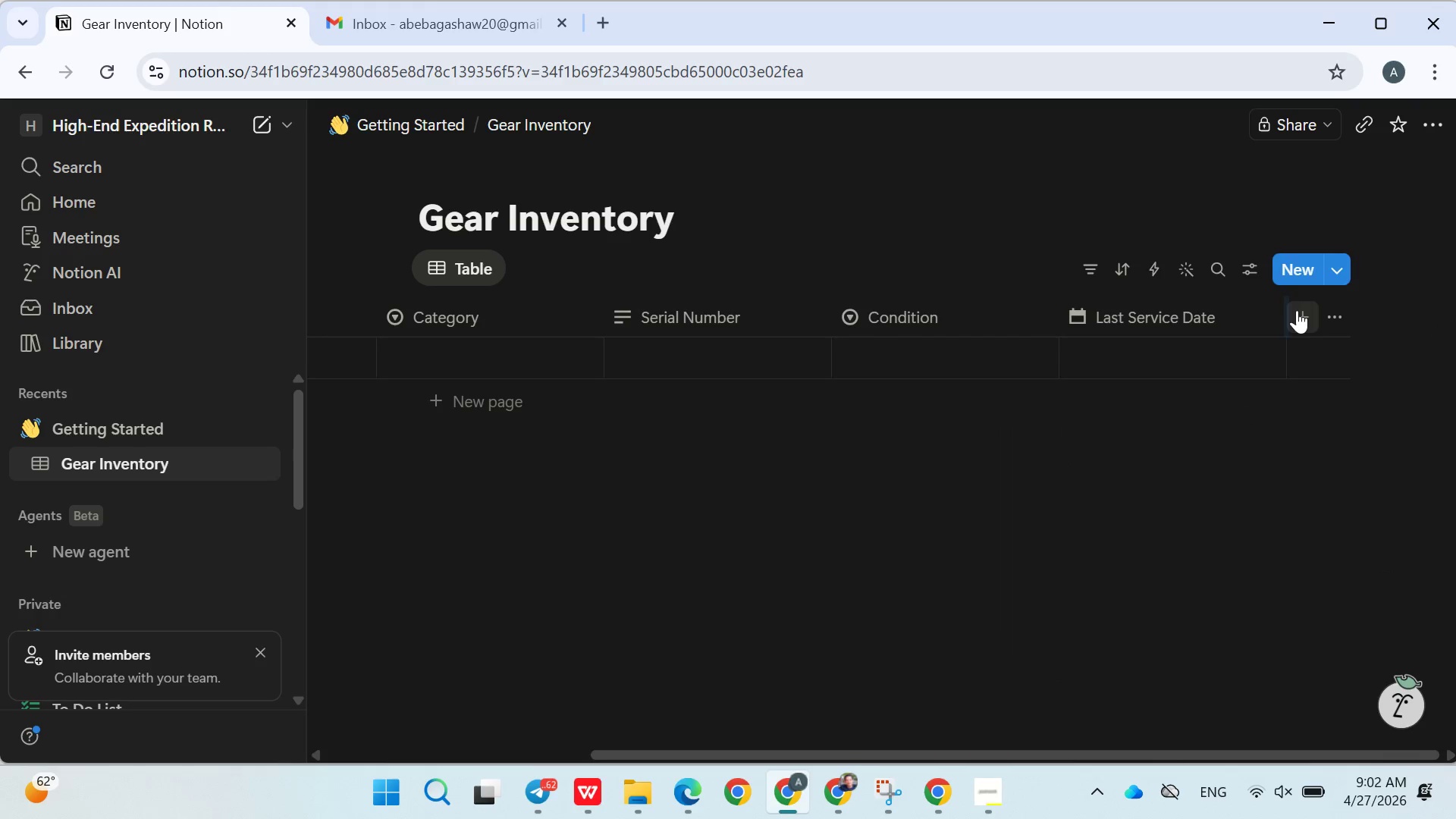 
left_click([1301, 315])
 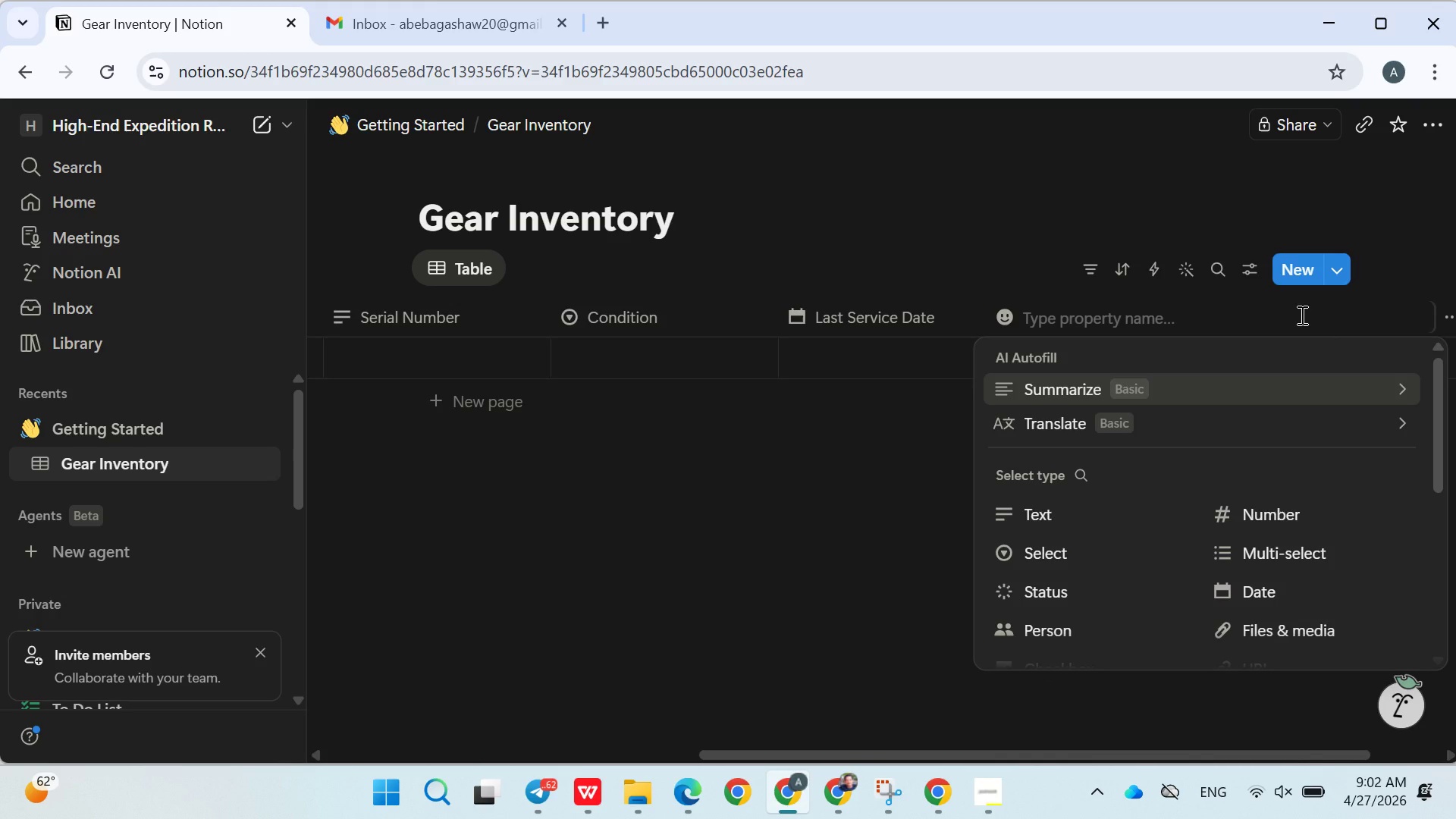 
type(Storage )
 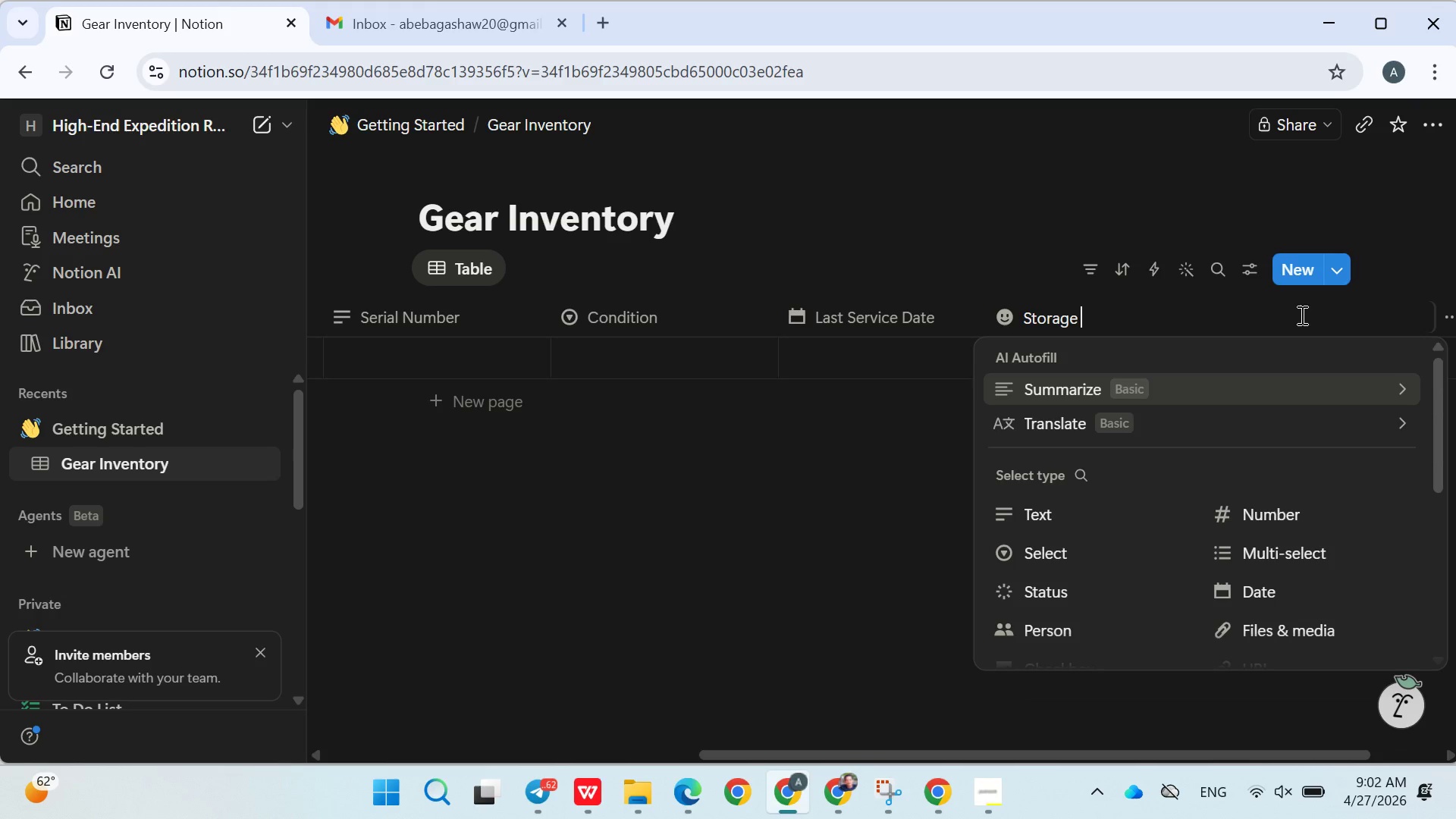 
type(Location)
 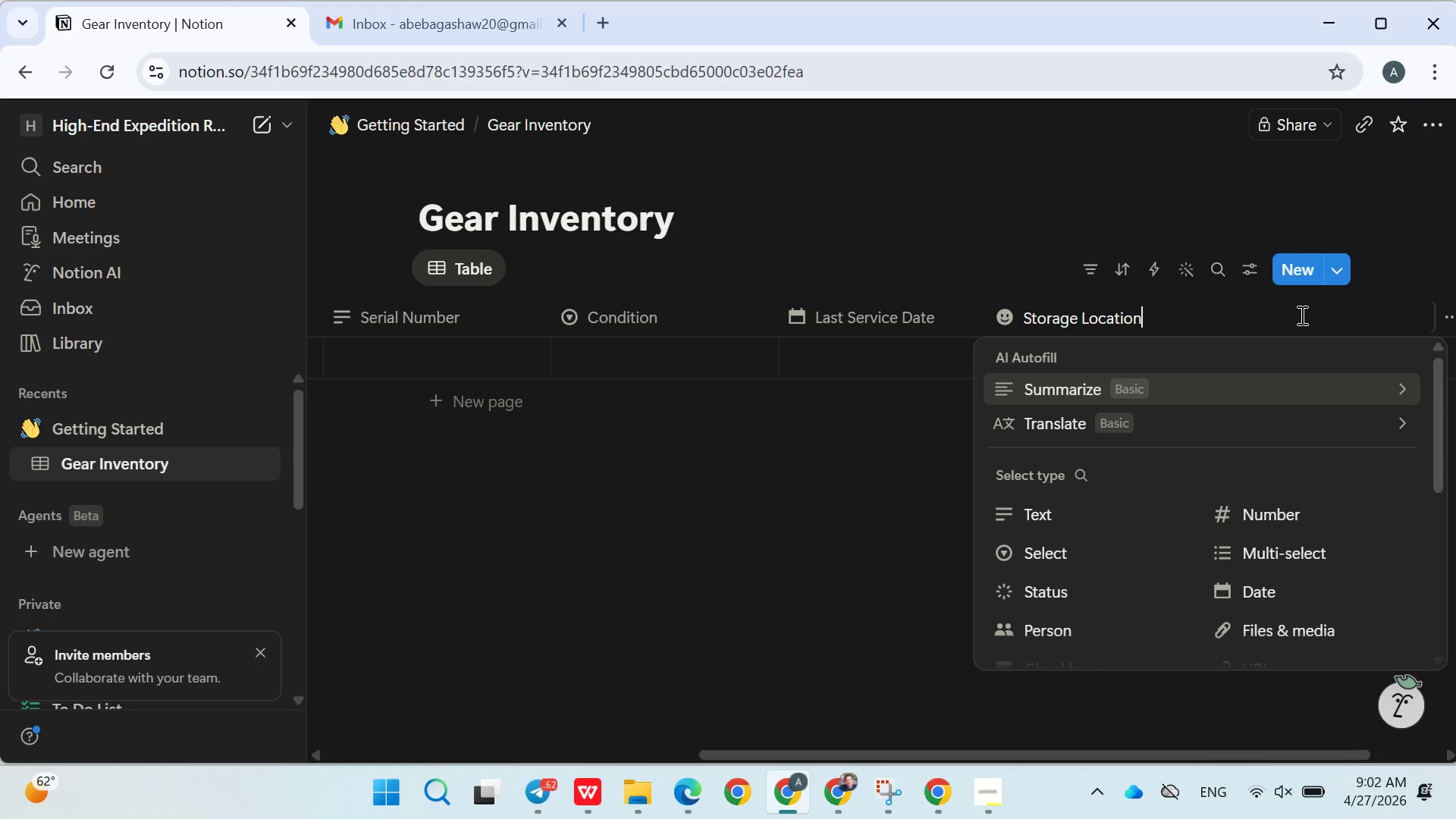 
left_click([1094, 560])
 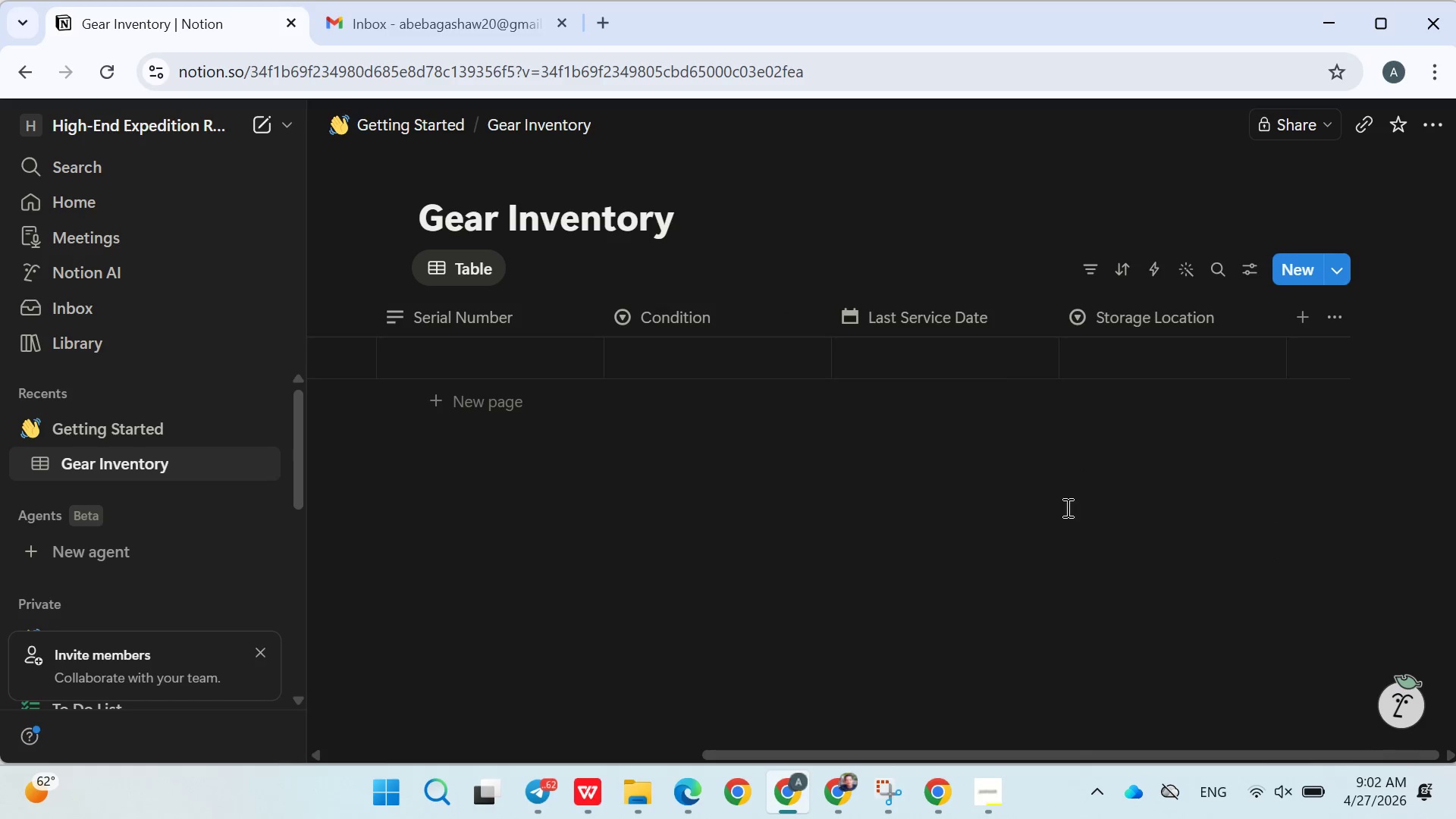 
wait(5.22)
 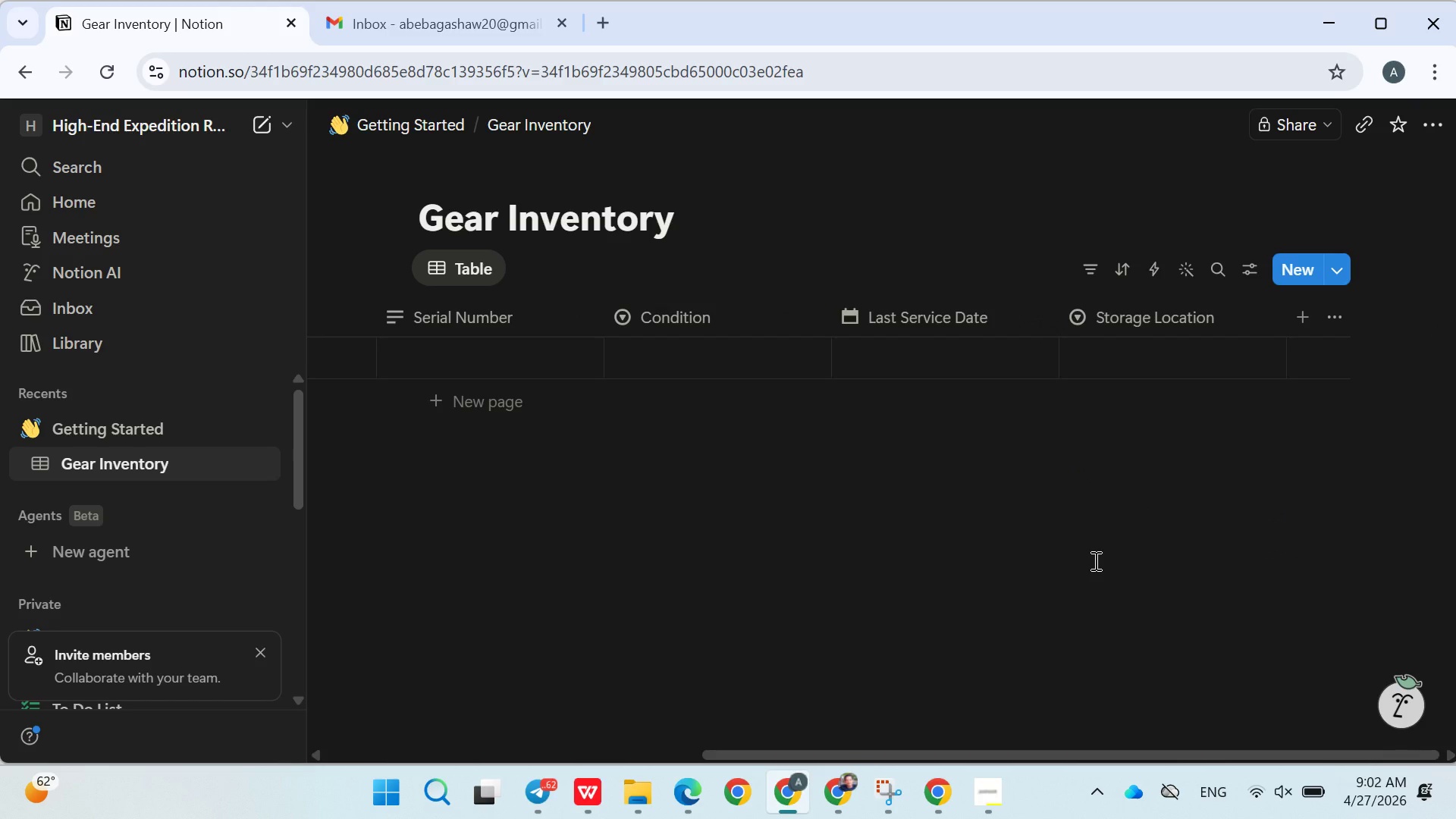 
left_click([1296, 312])
 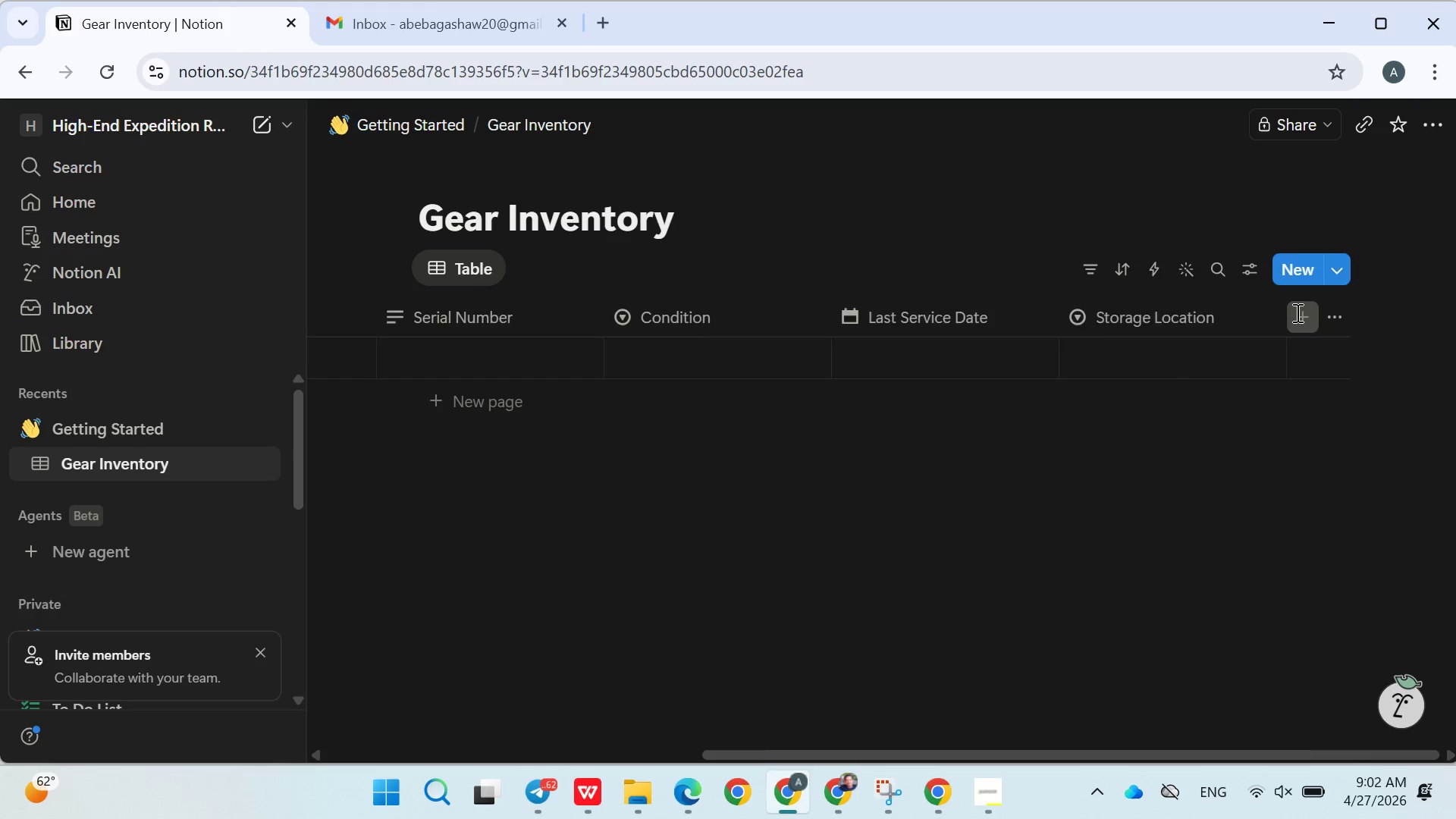 
type(Expendition)
 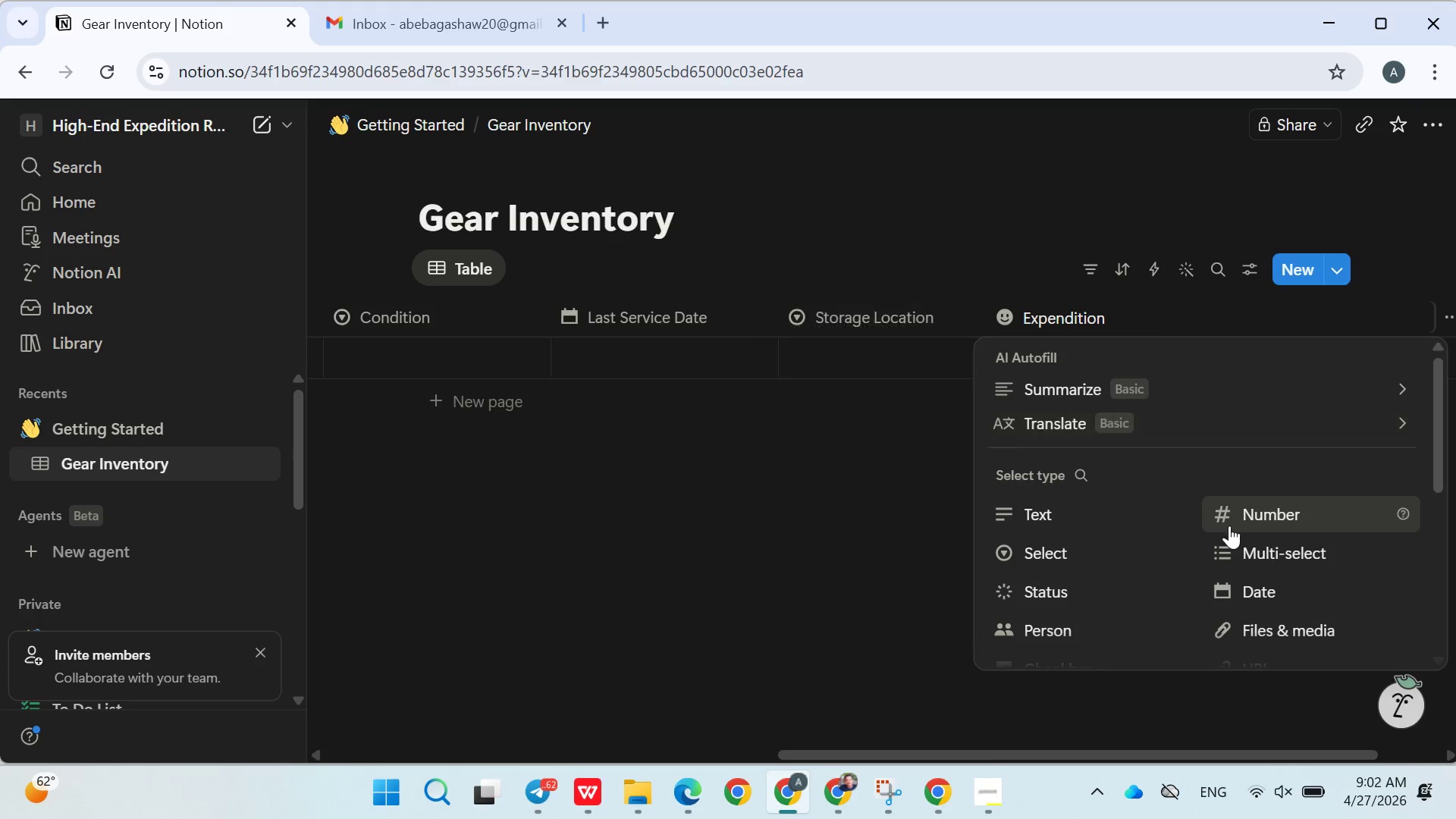 
wait(5.56)
 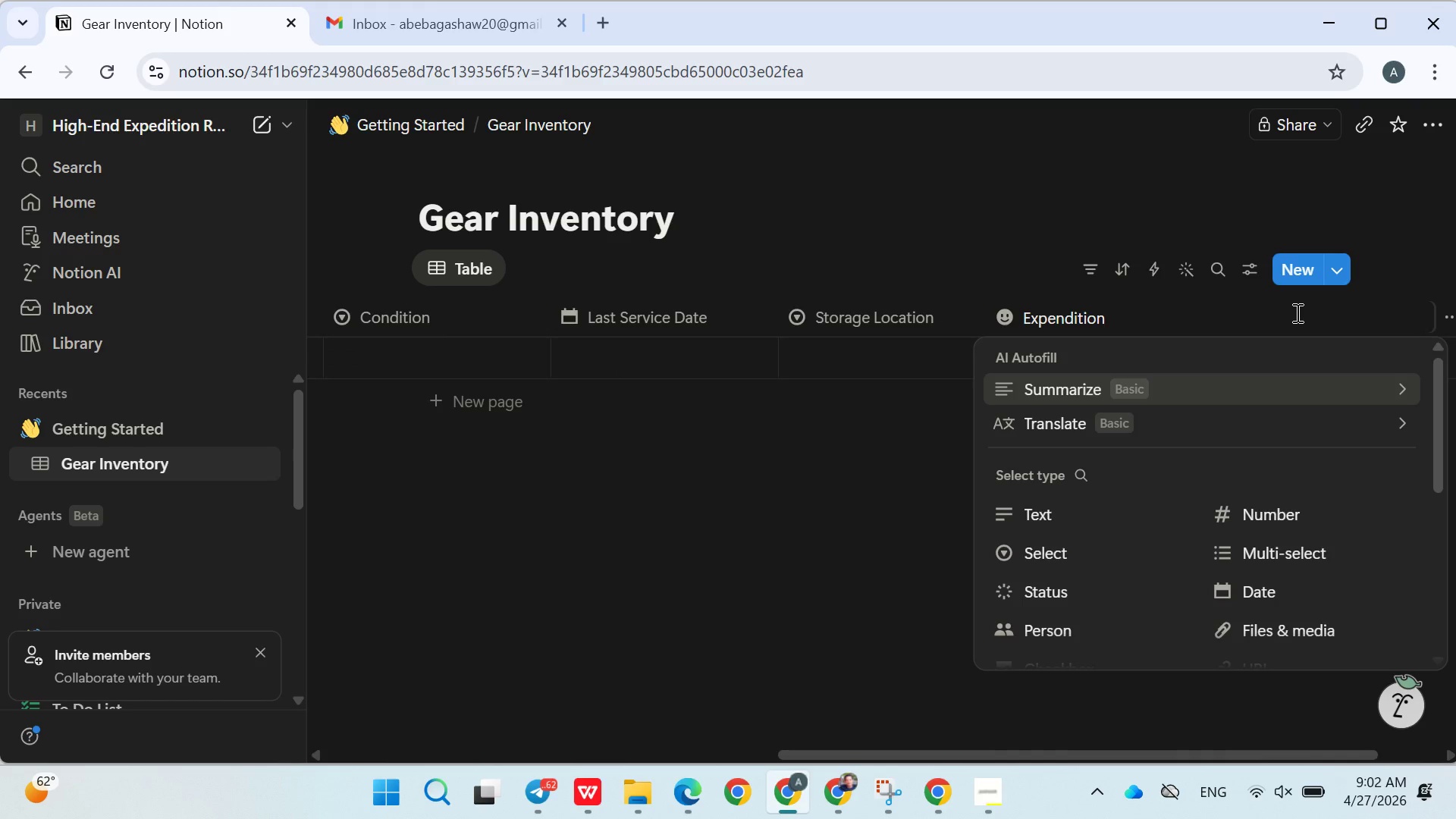 
left_click([875, 218])
 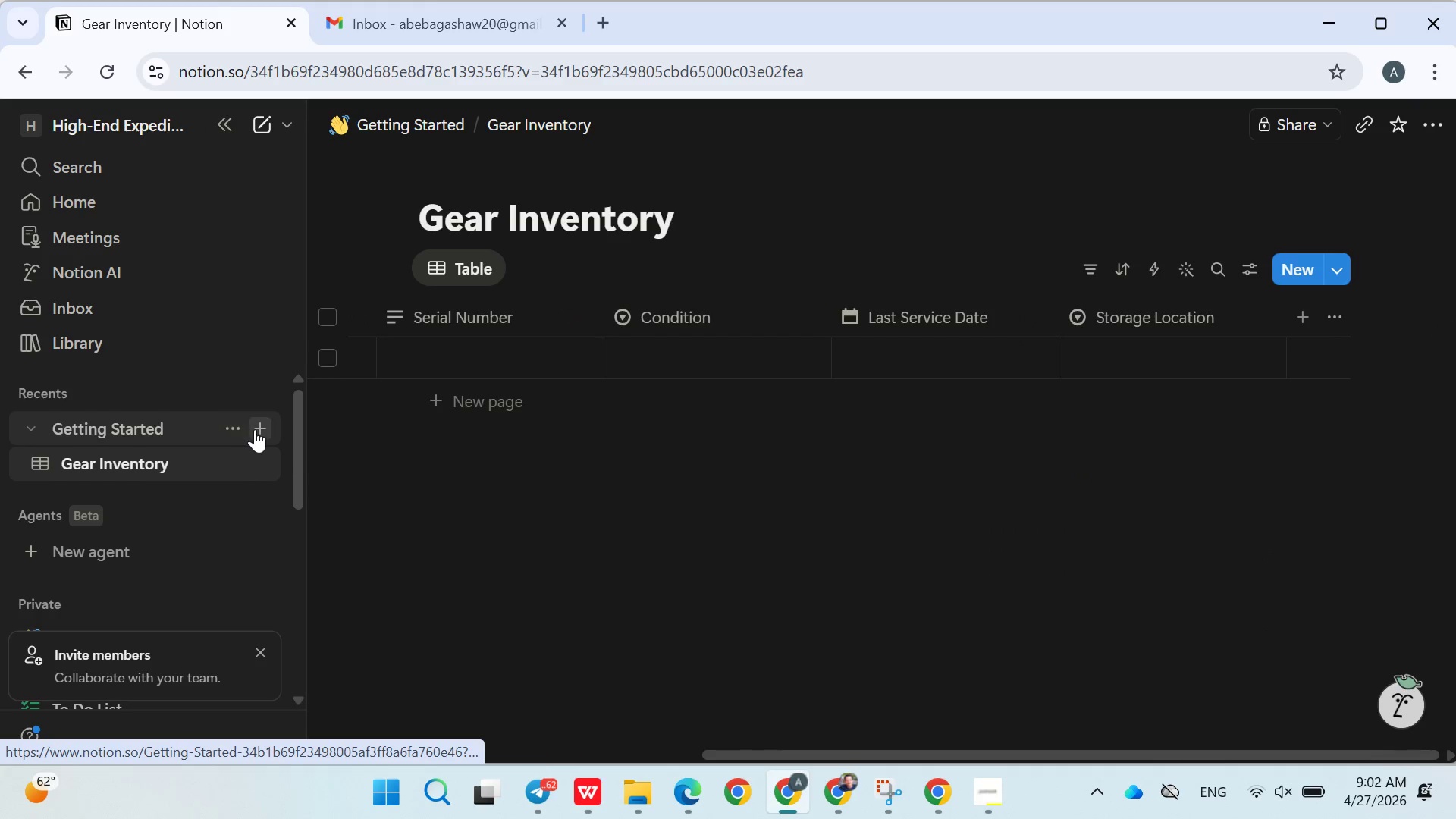 
left_click([256, 429])
 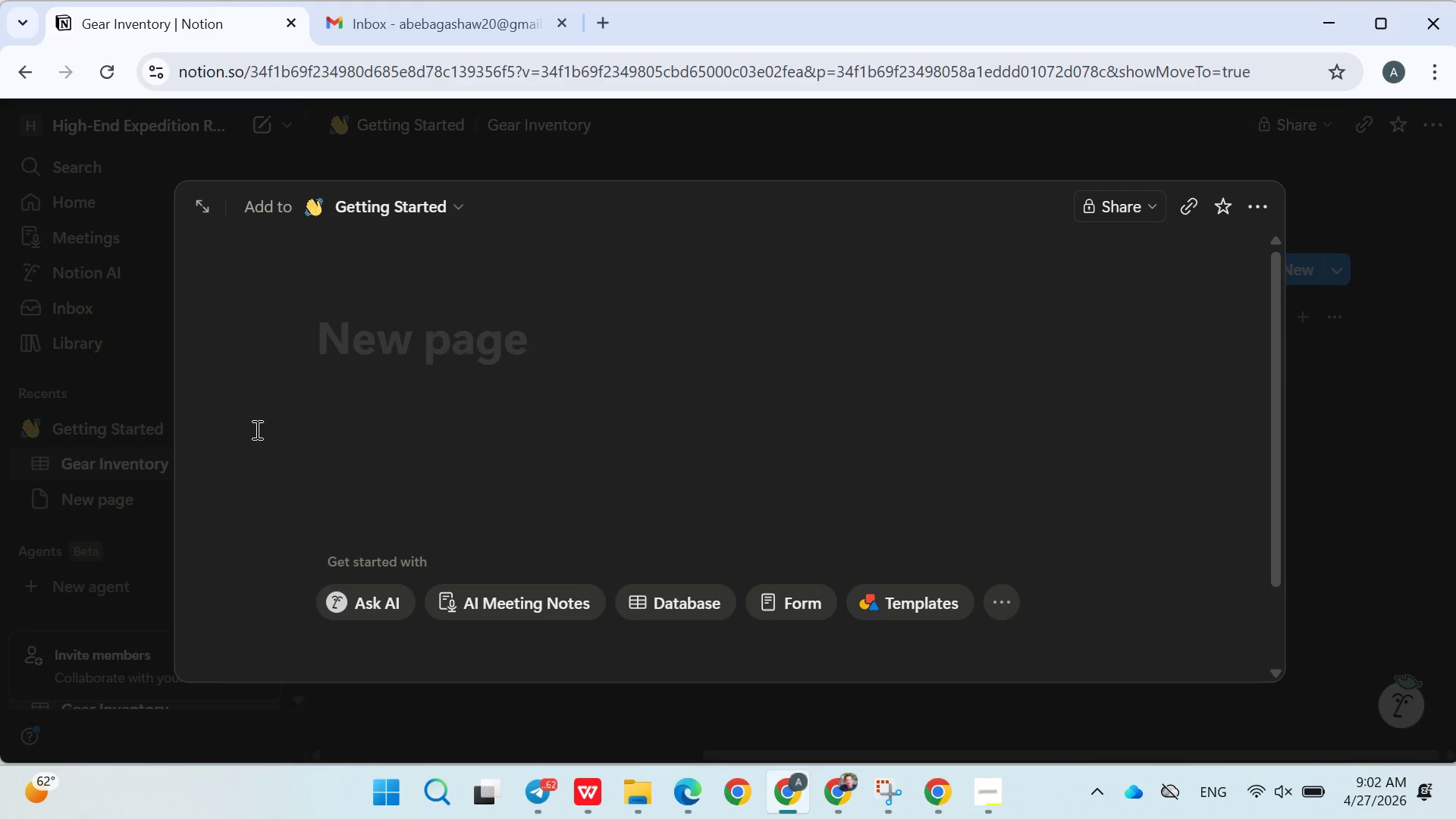 
wait(7.0)
 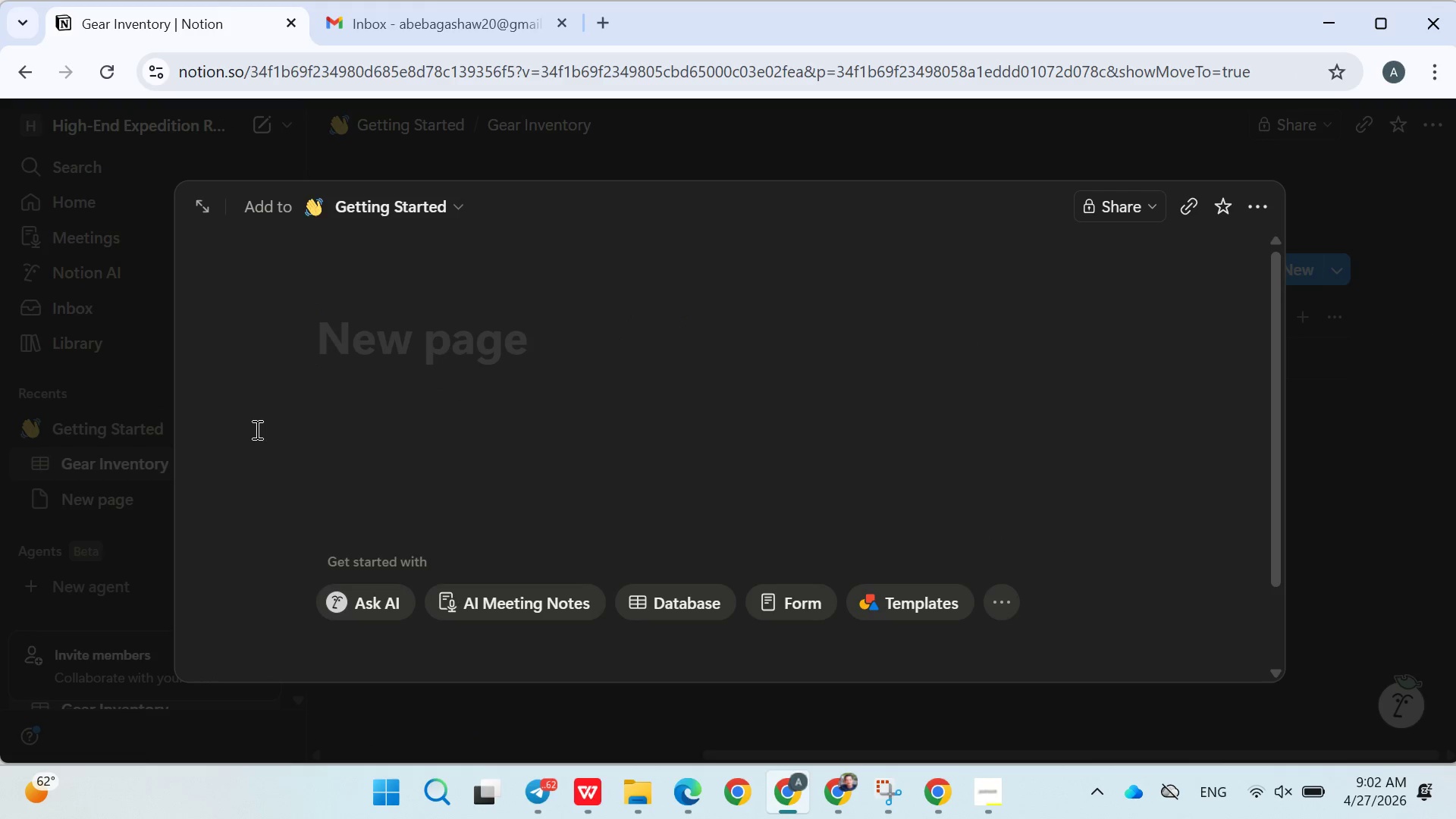 
left_click([654, 600])
 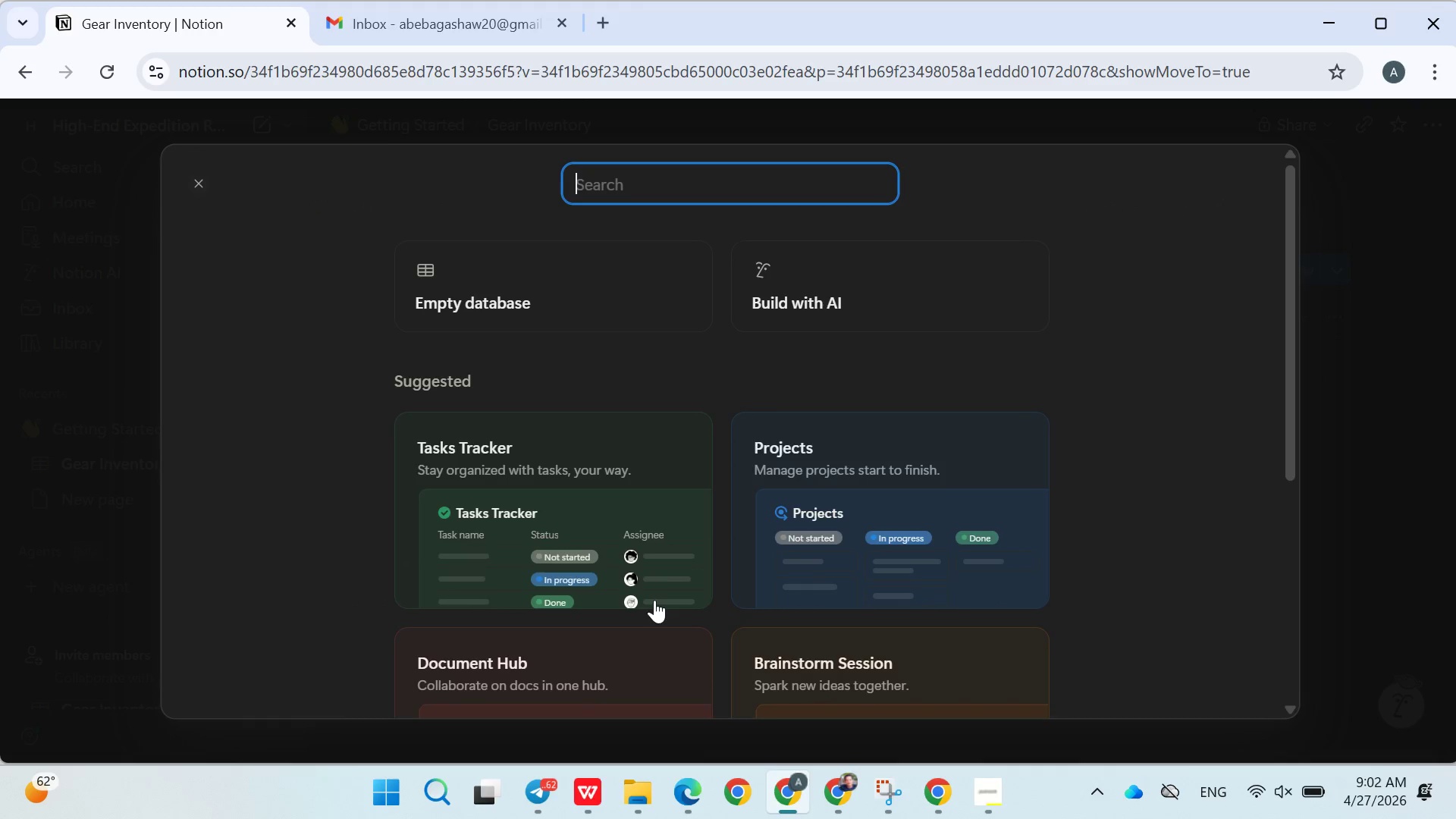 
key(Shift+G)
 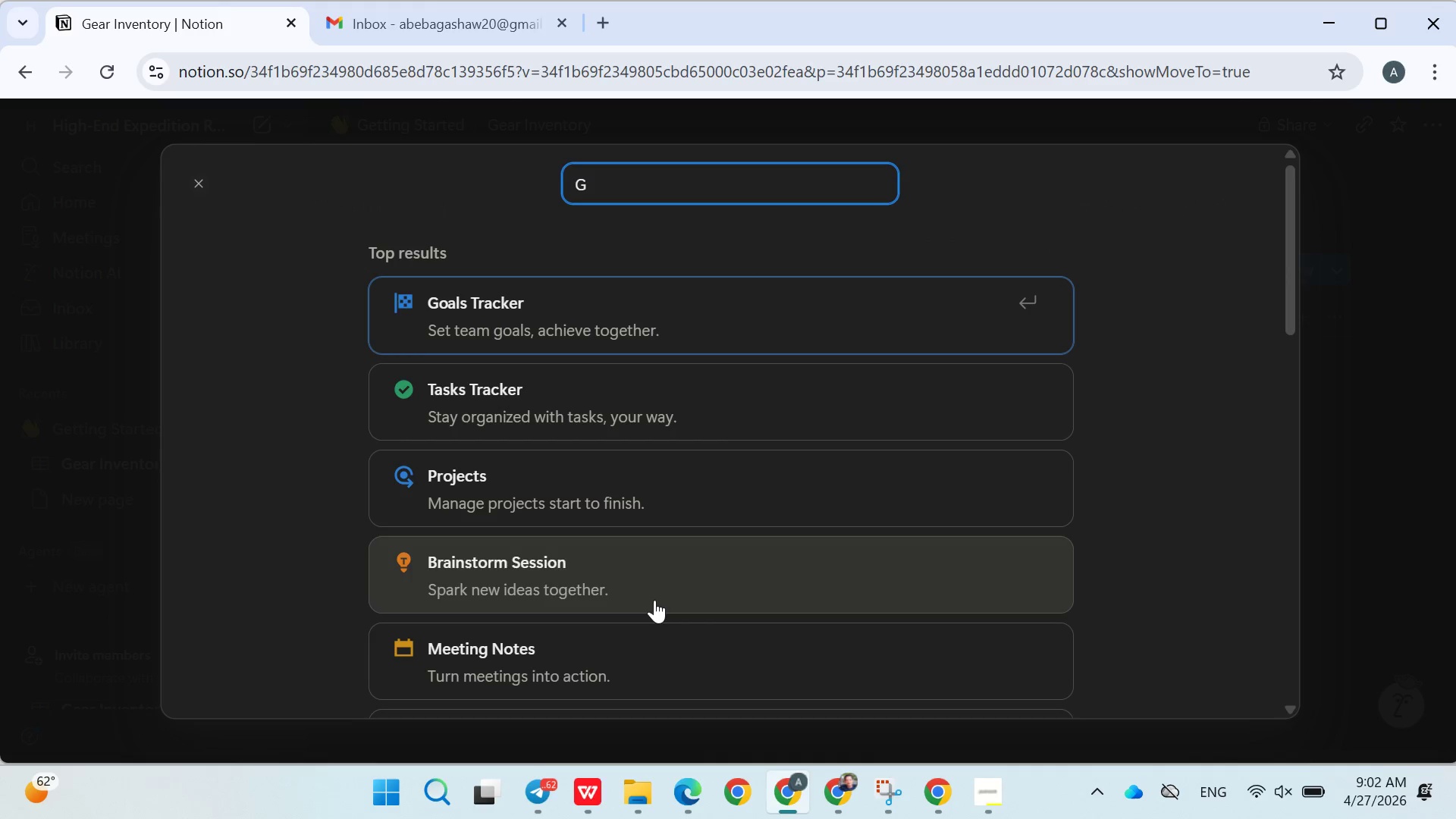 
key(Backspace)
 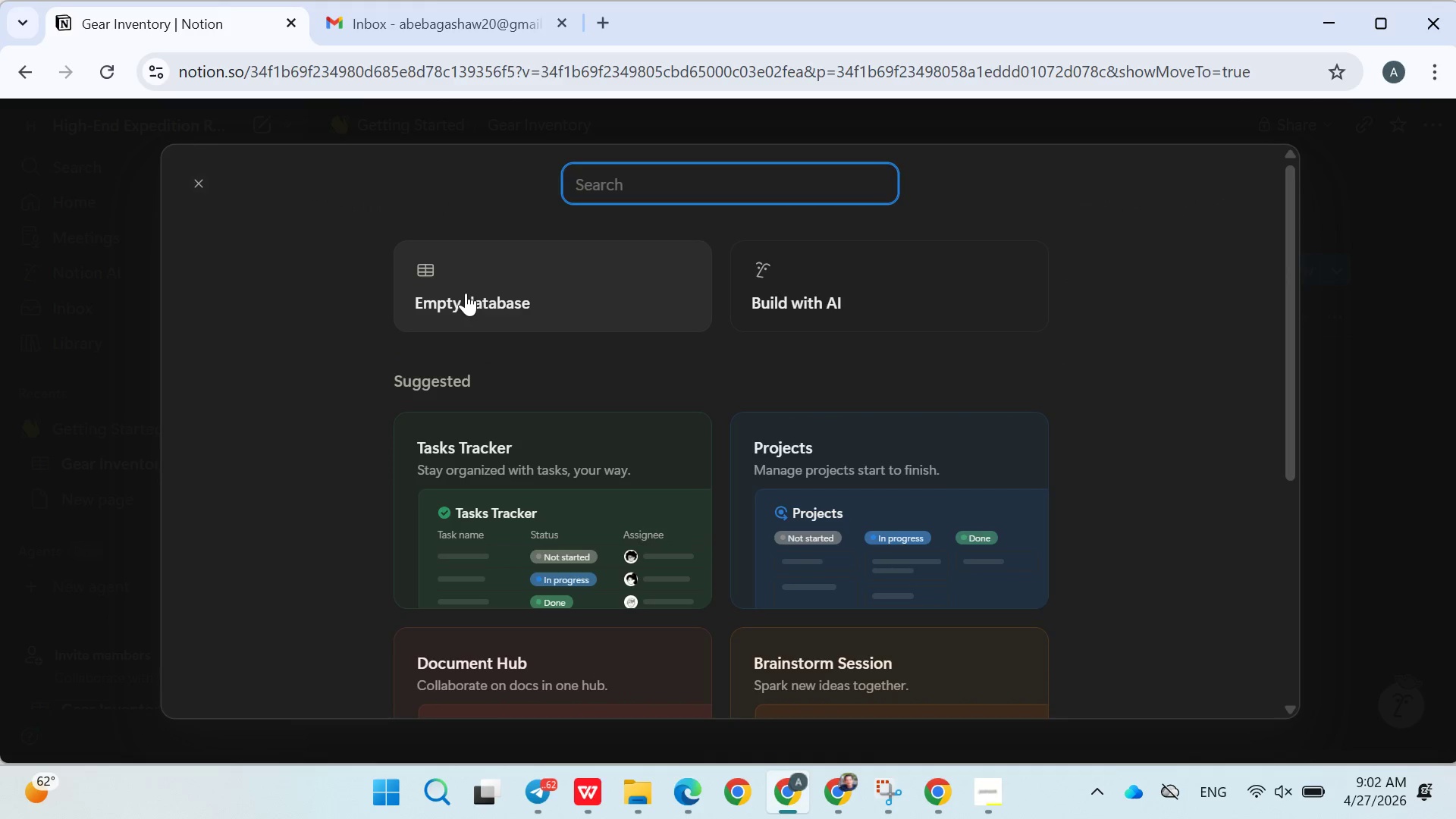 
left_click([466, 293])
 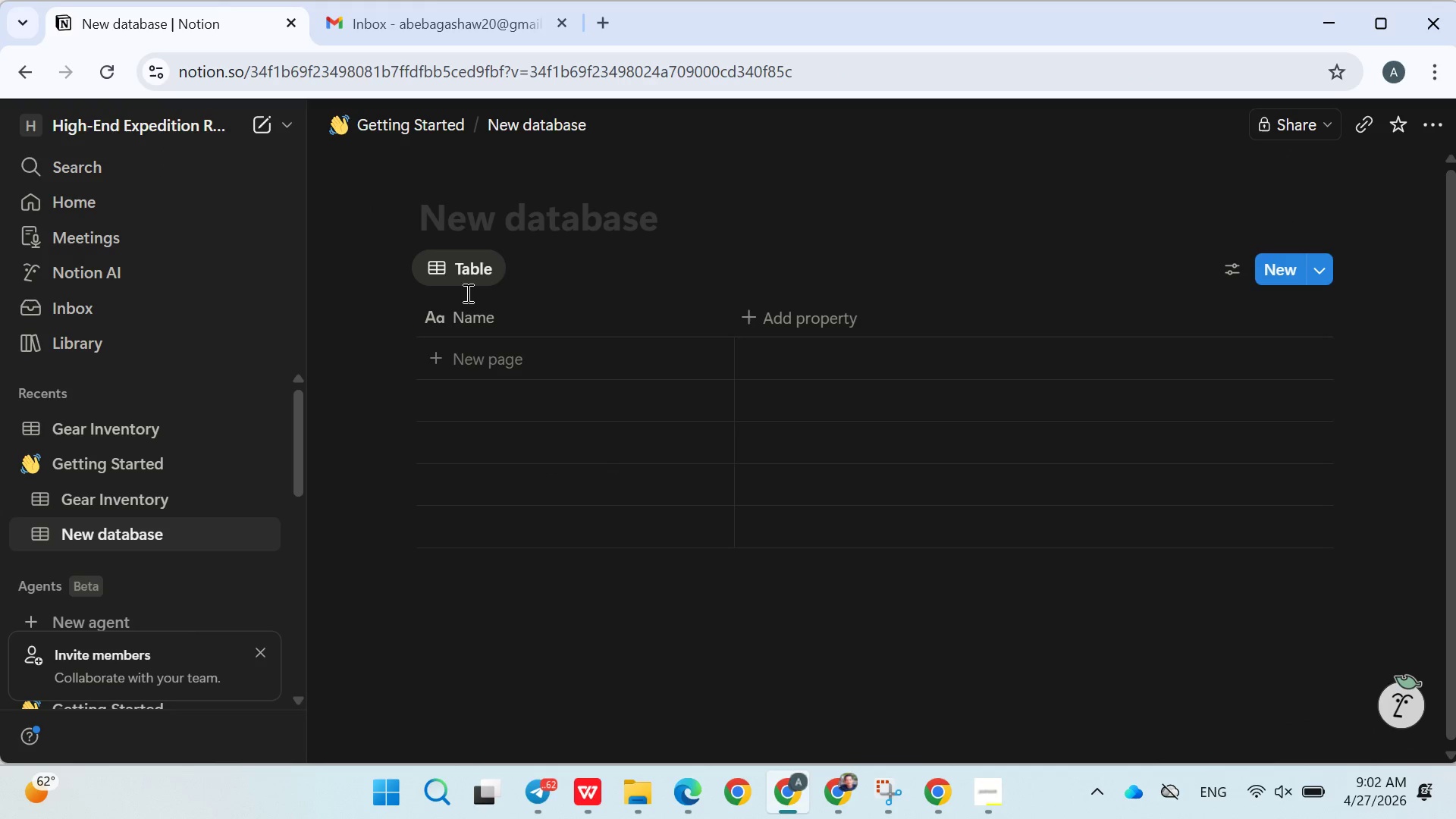 
key(Shift+ShiftLeft)
 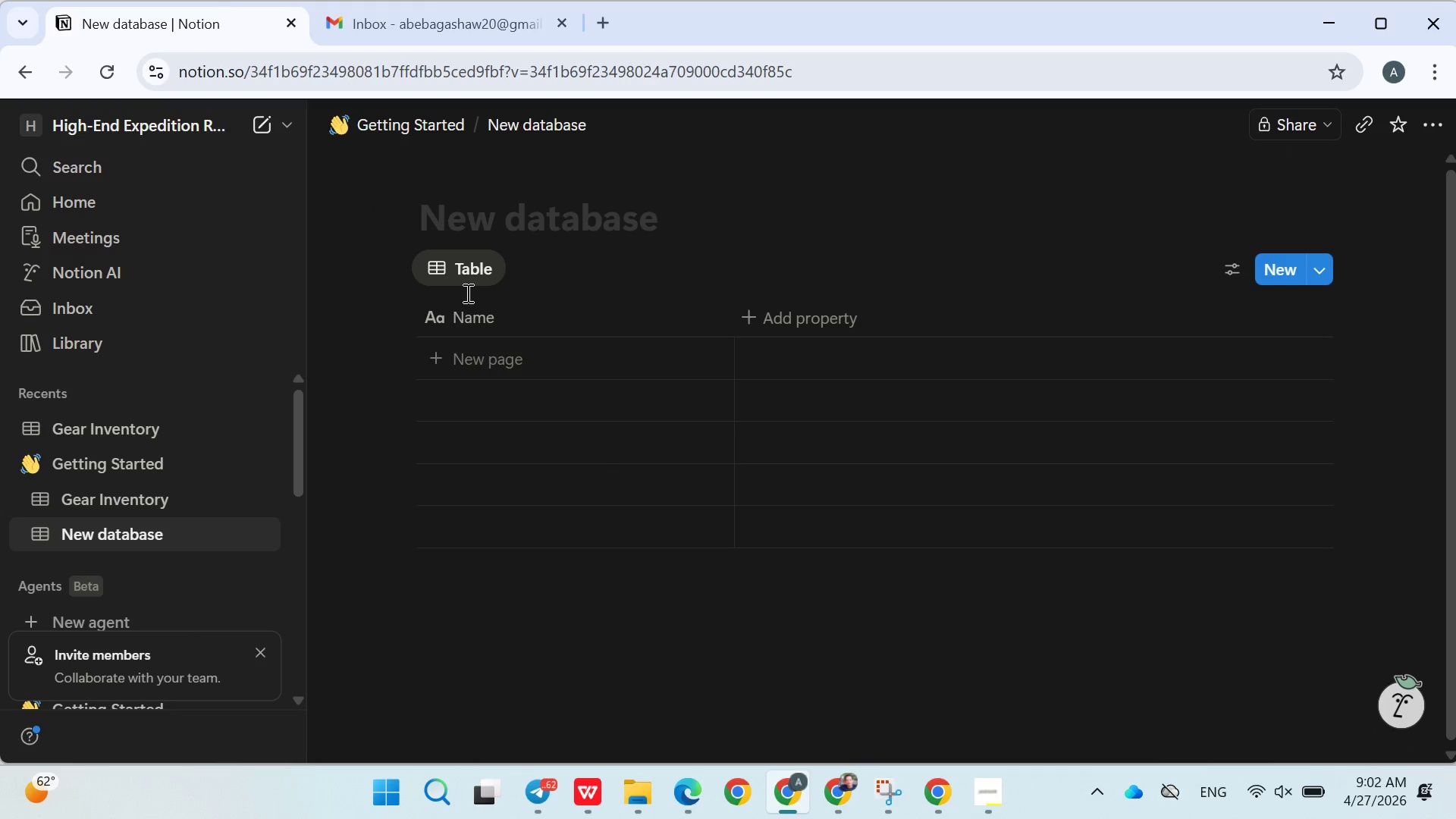 
key(Shift+G)
 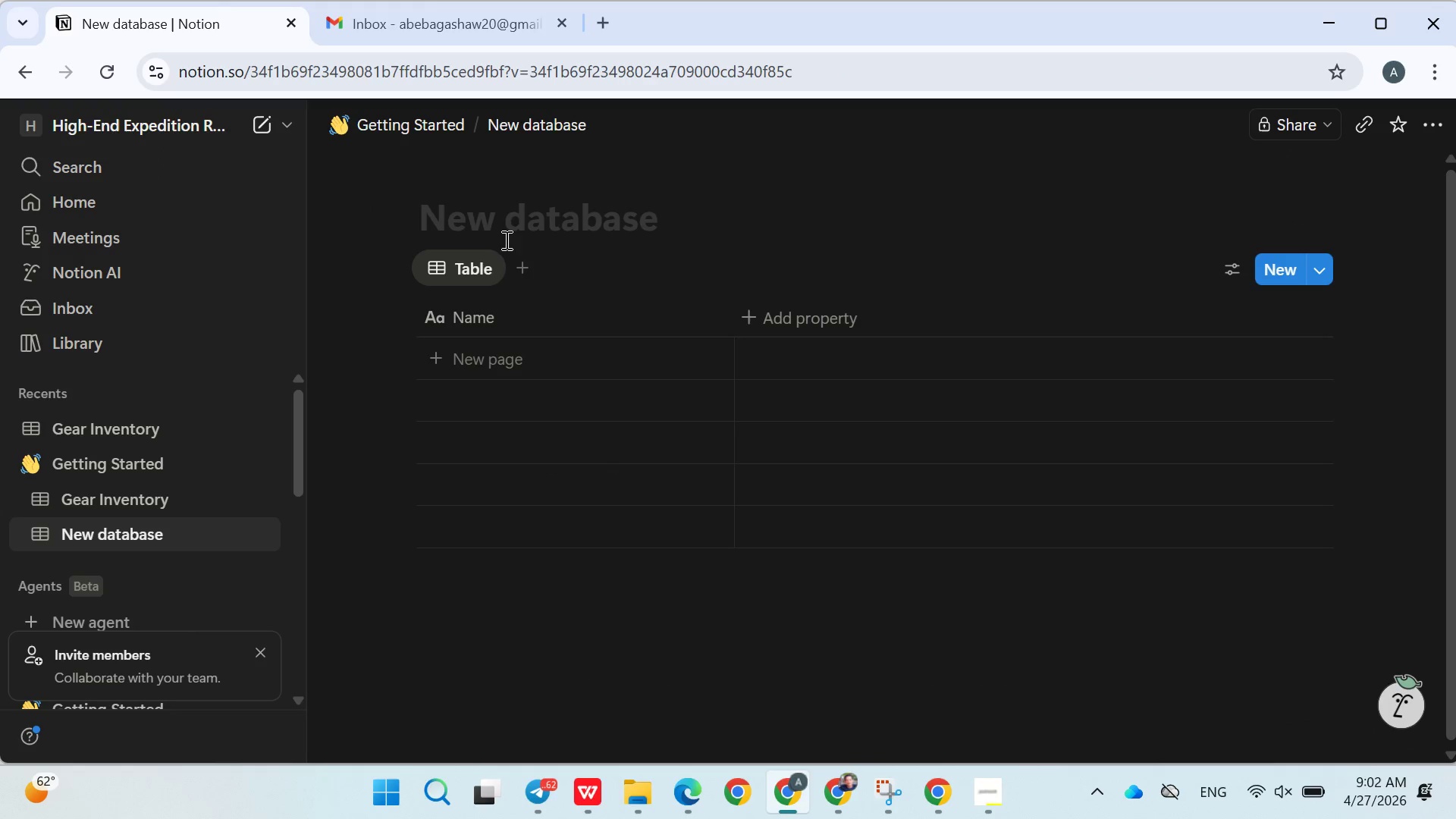 
left_click([510, 236])
 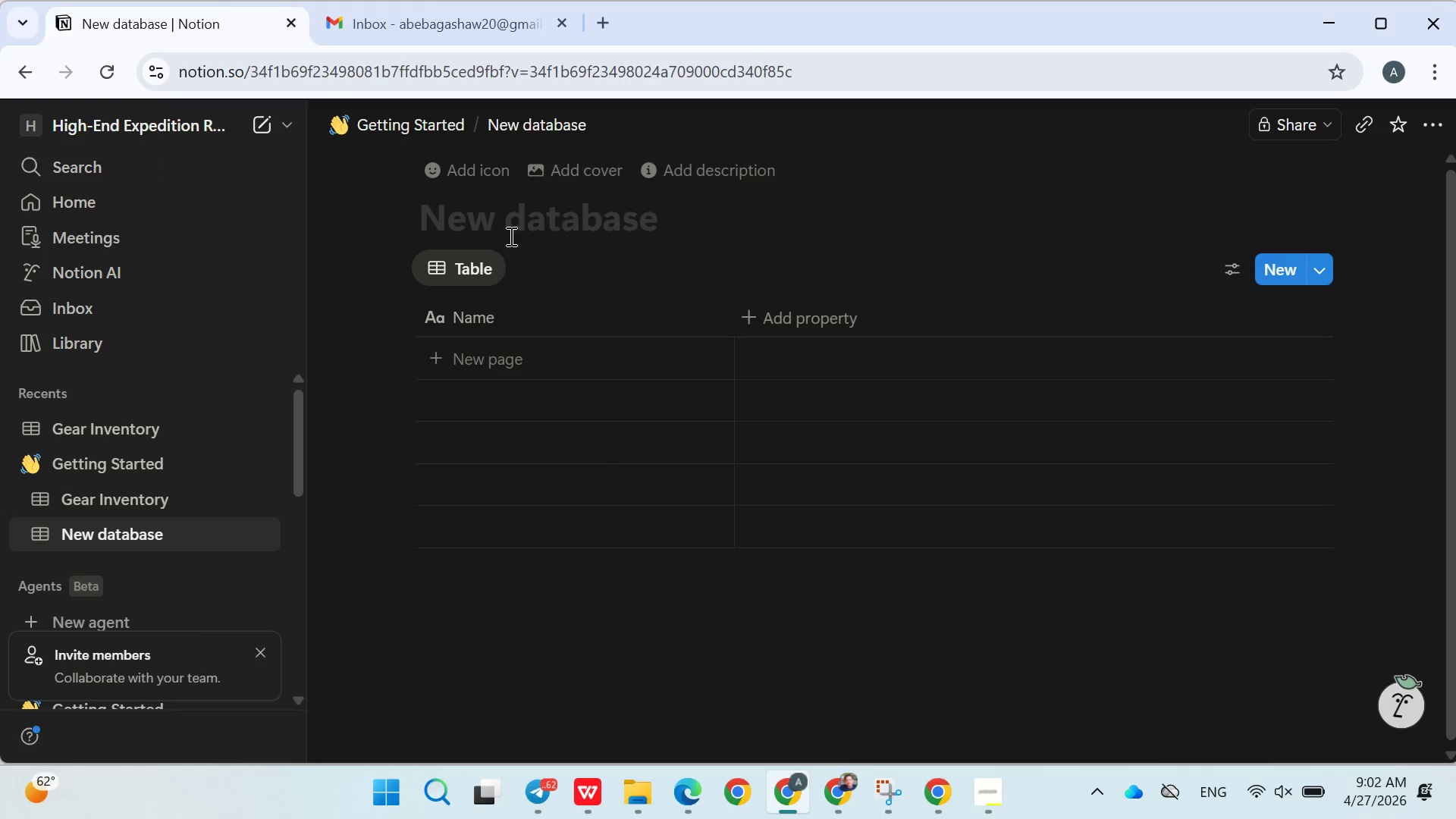 
type(Guide ROster)
 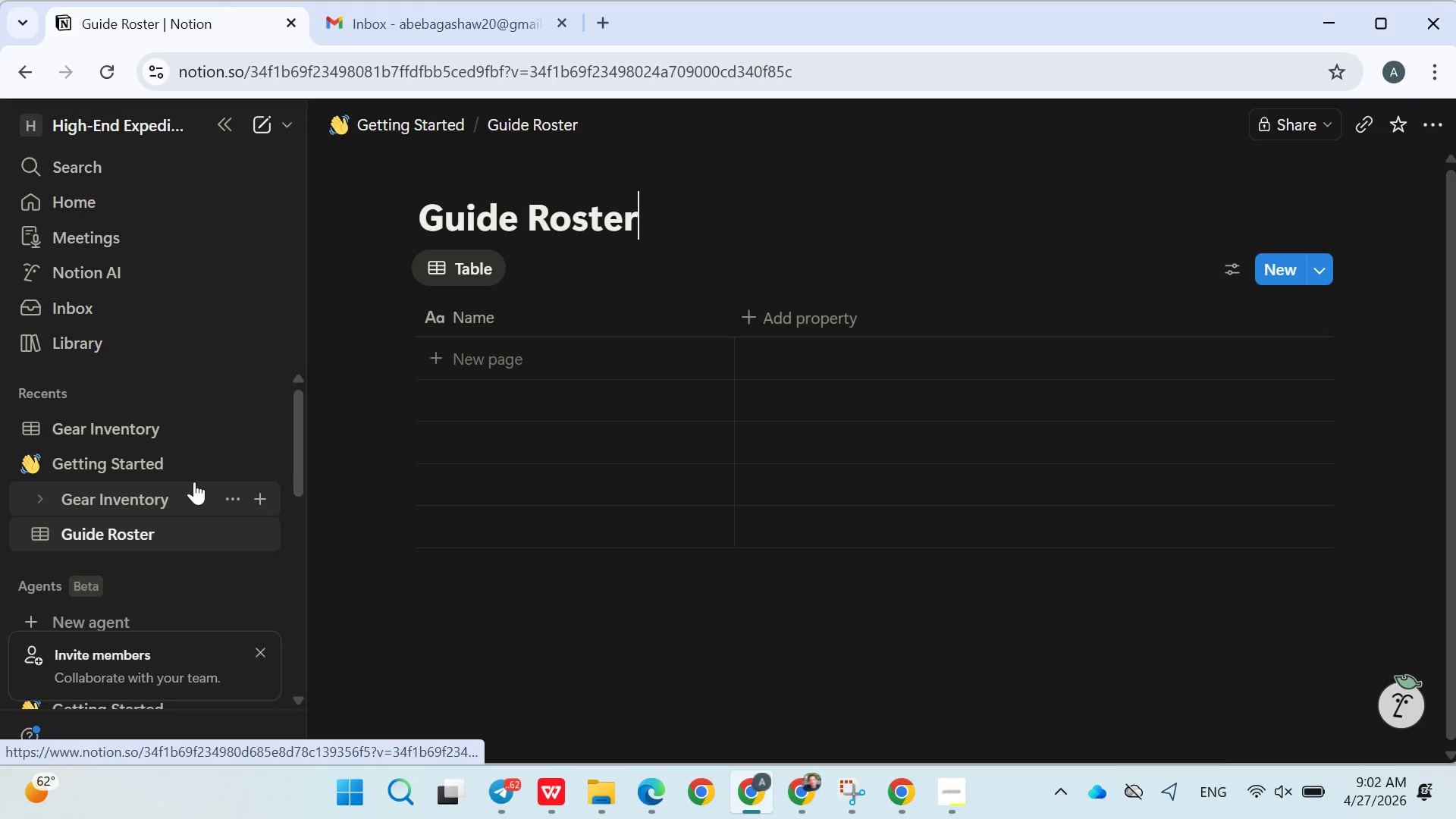 
left_click([262, 496])
 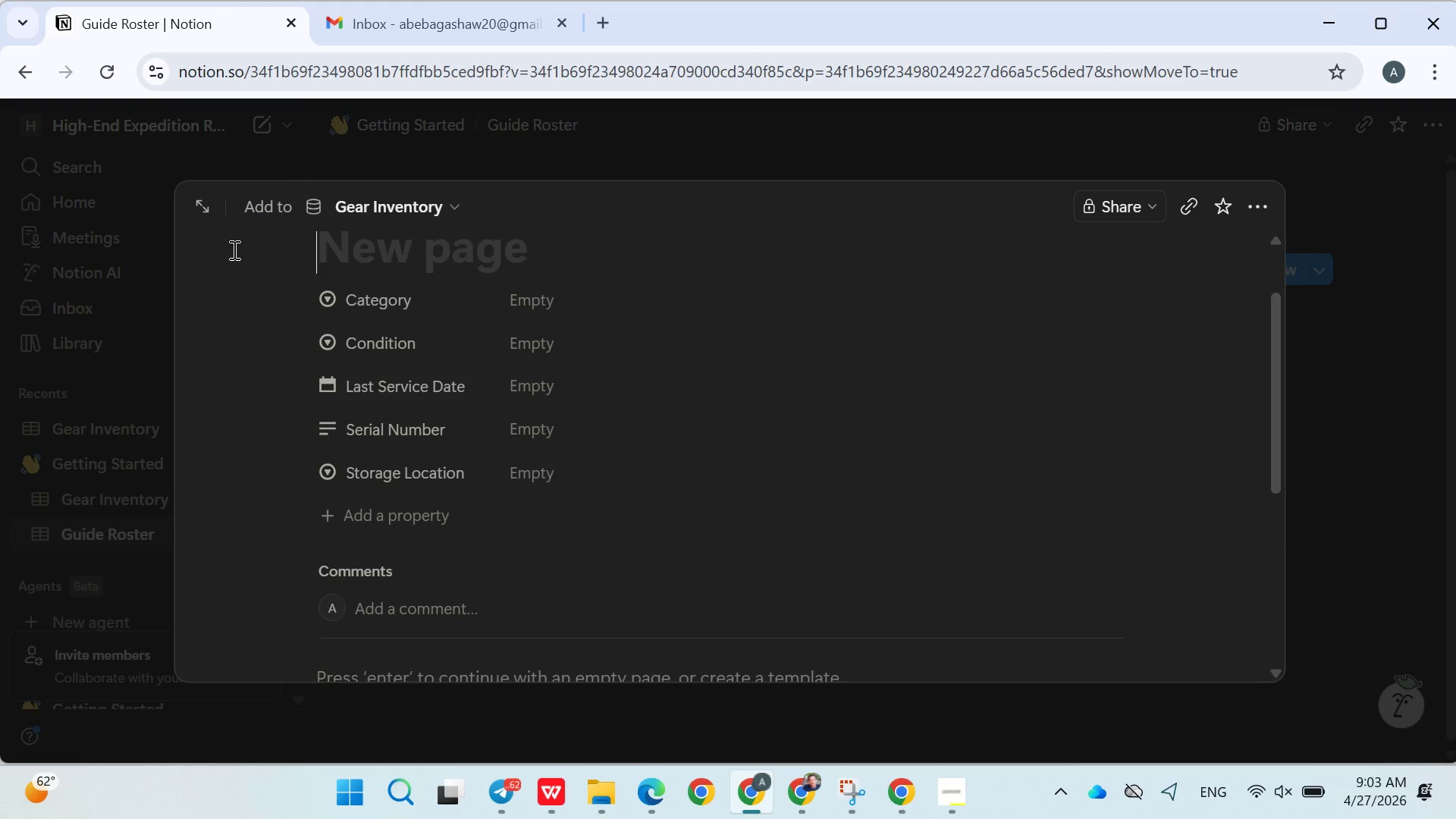 
left_click([293, 146])
 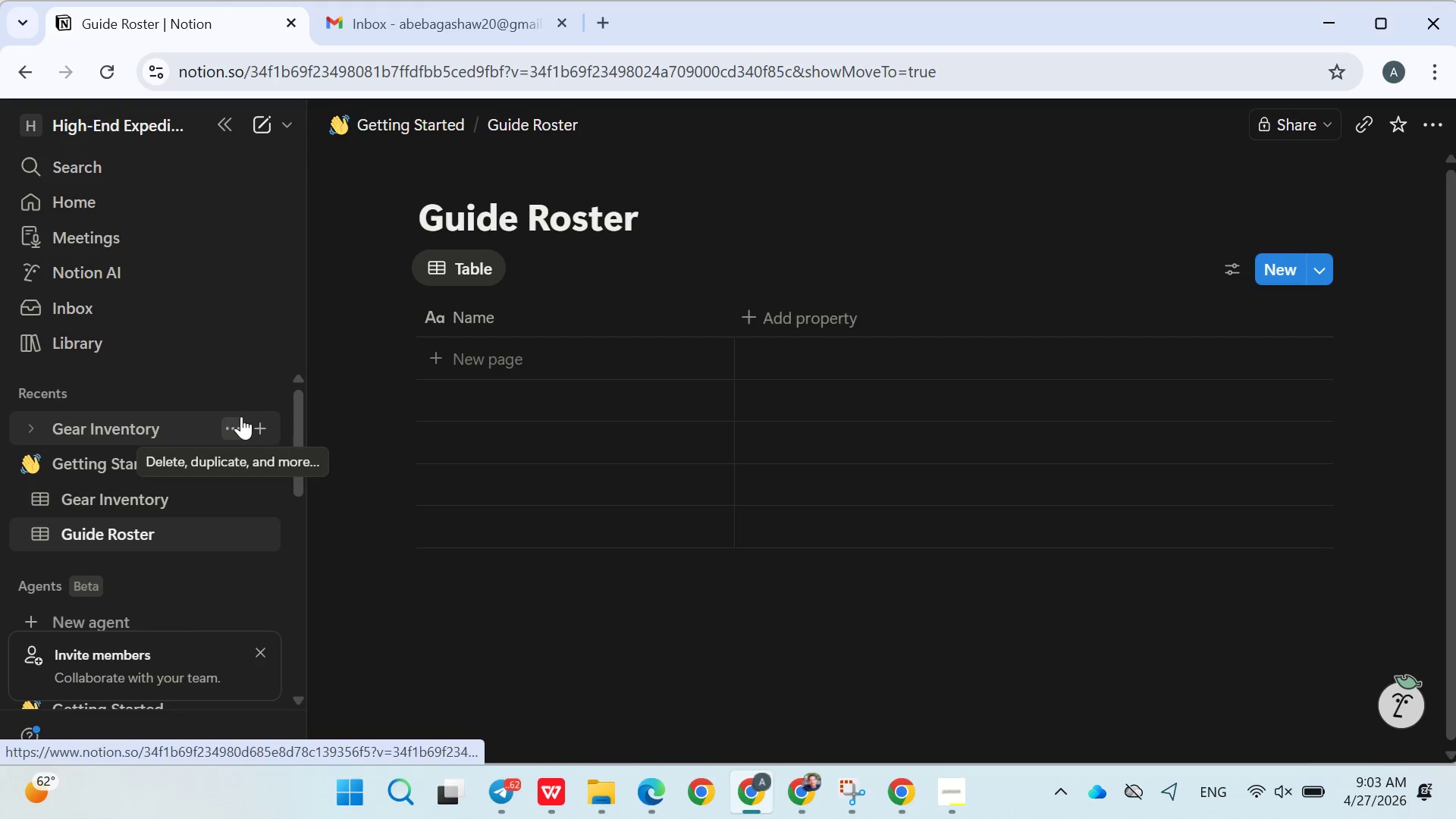 
left_click([231, 367])
 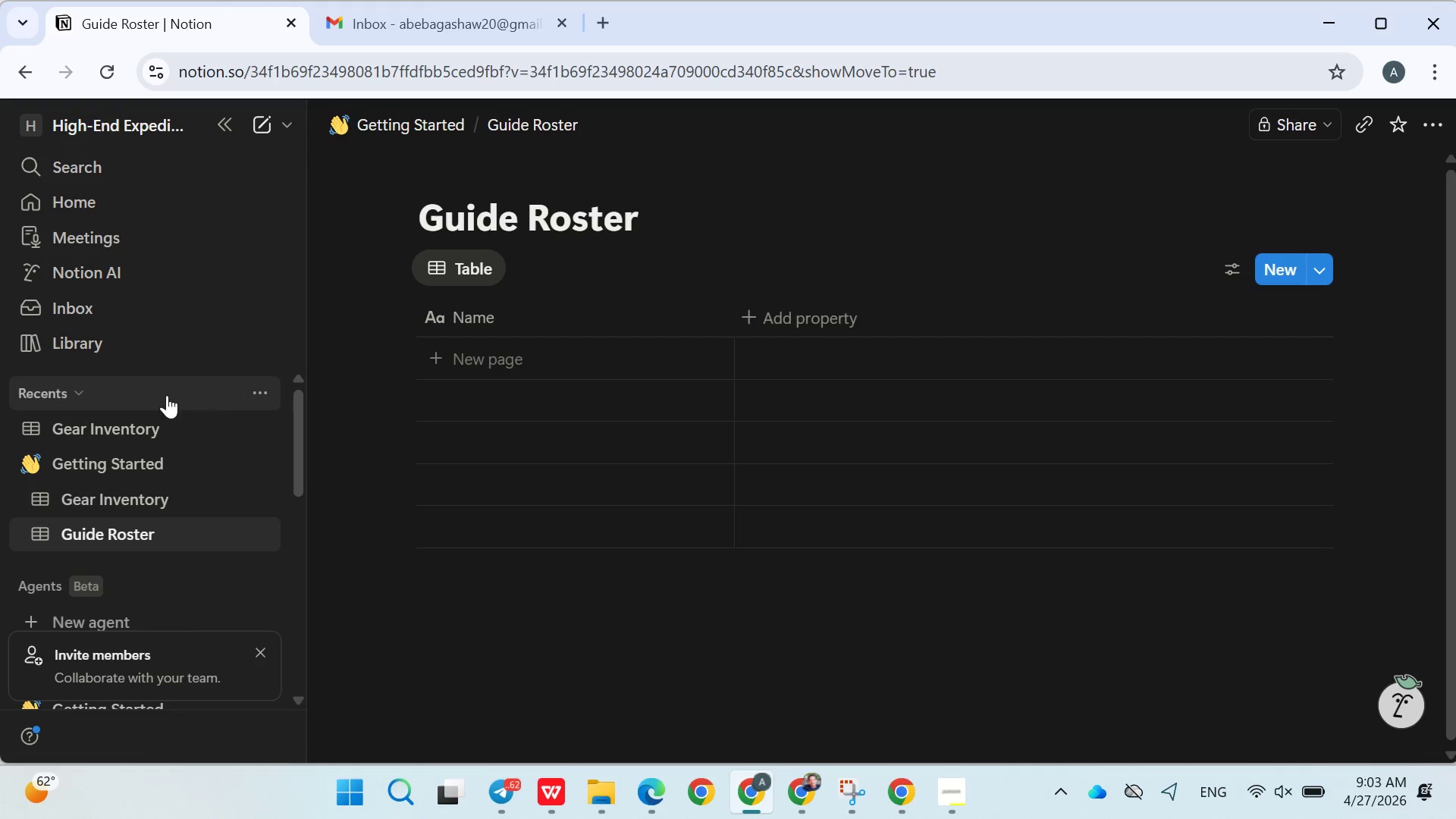 
mouse_move([187, 385])
 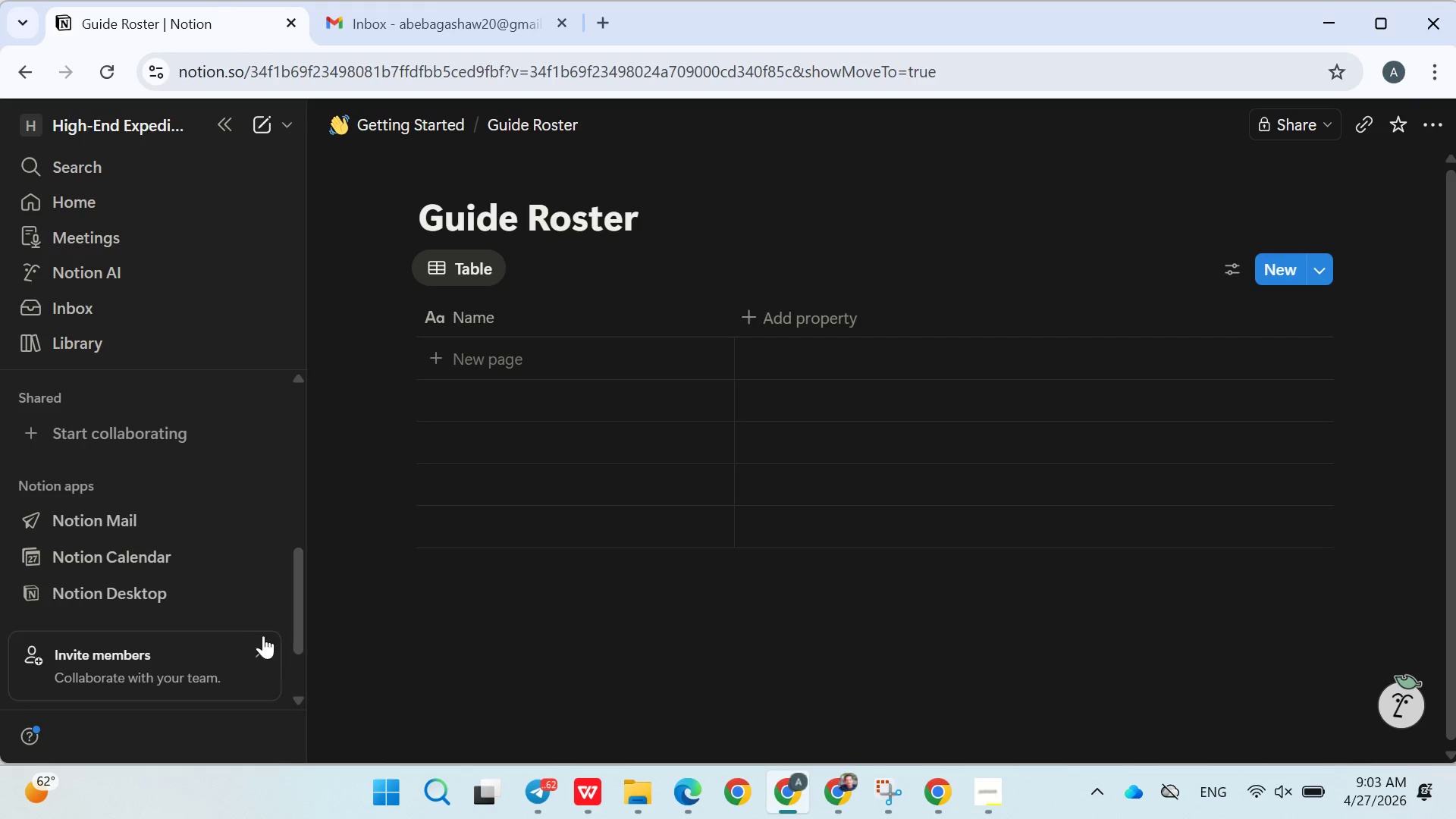 
left_click([257, 642])
 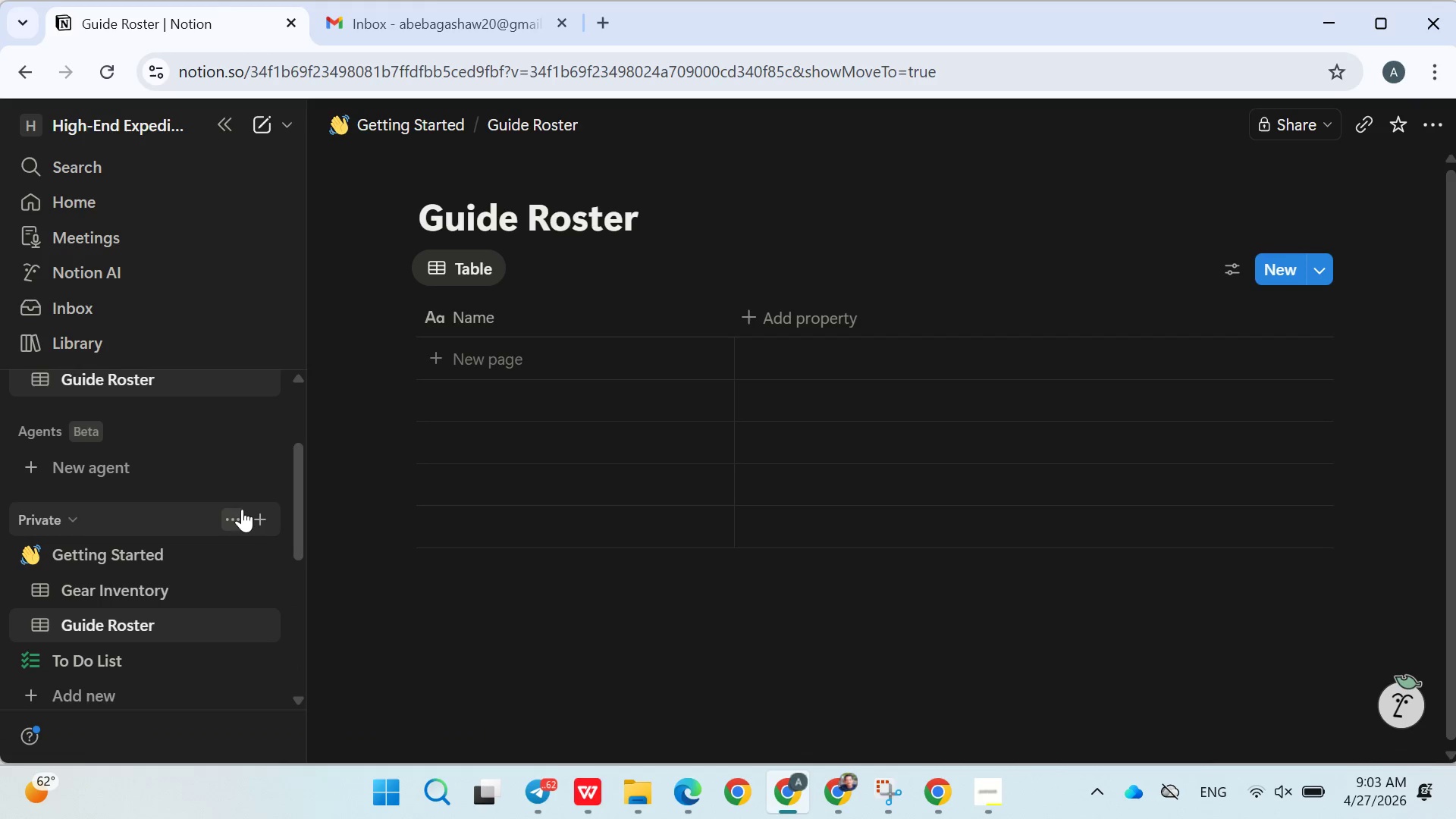 
wait(5.05)
 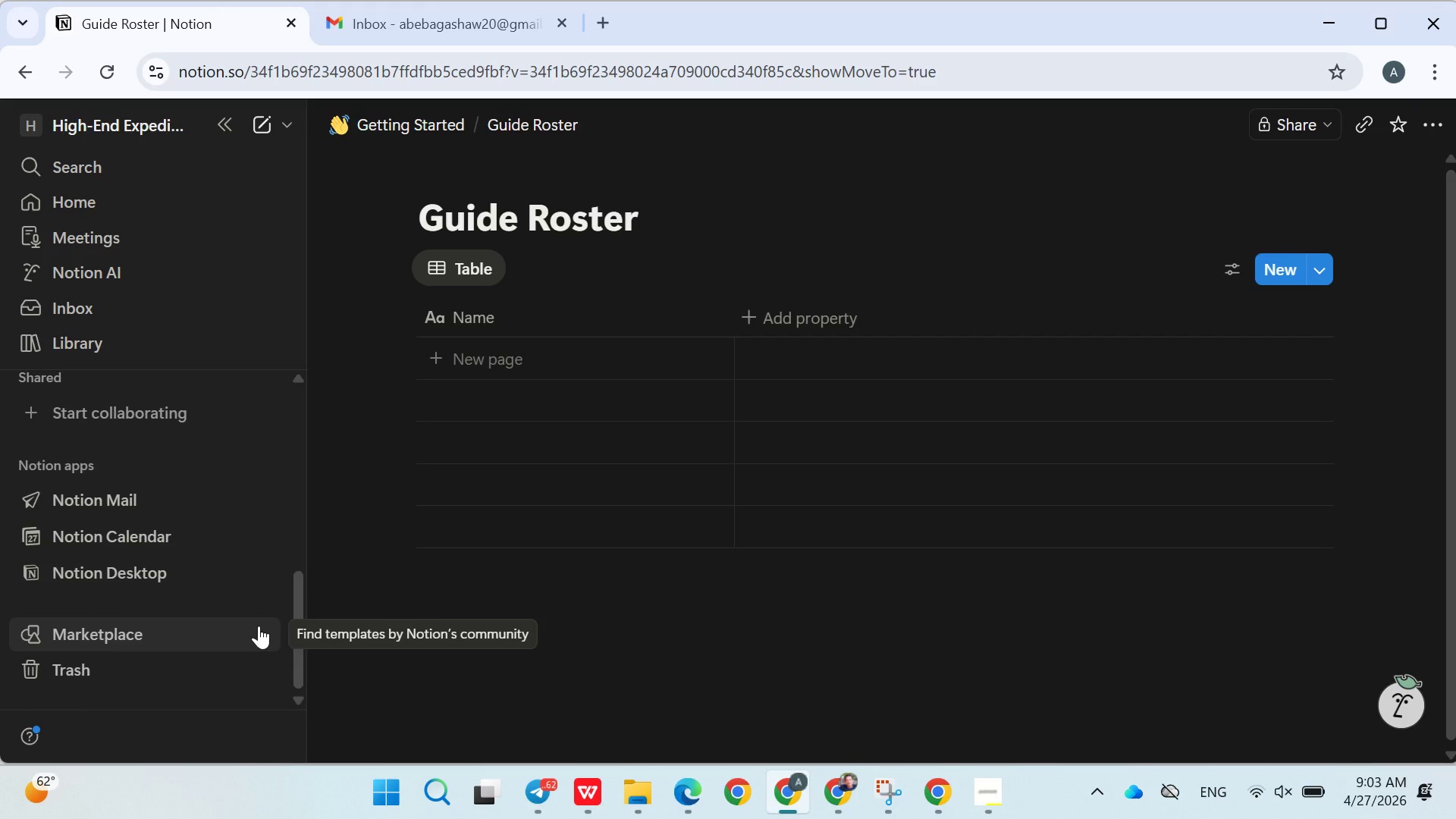 
left_click([257, 513])
 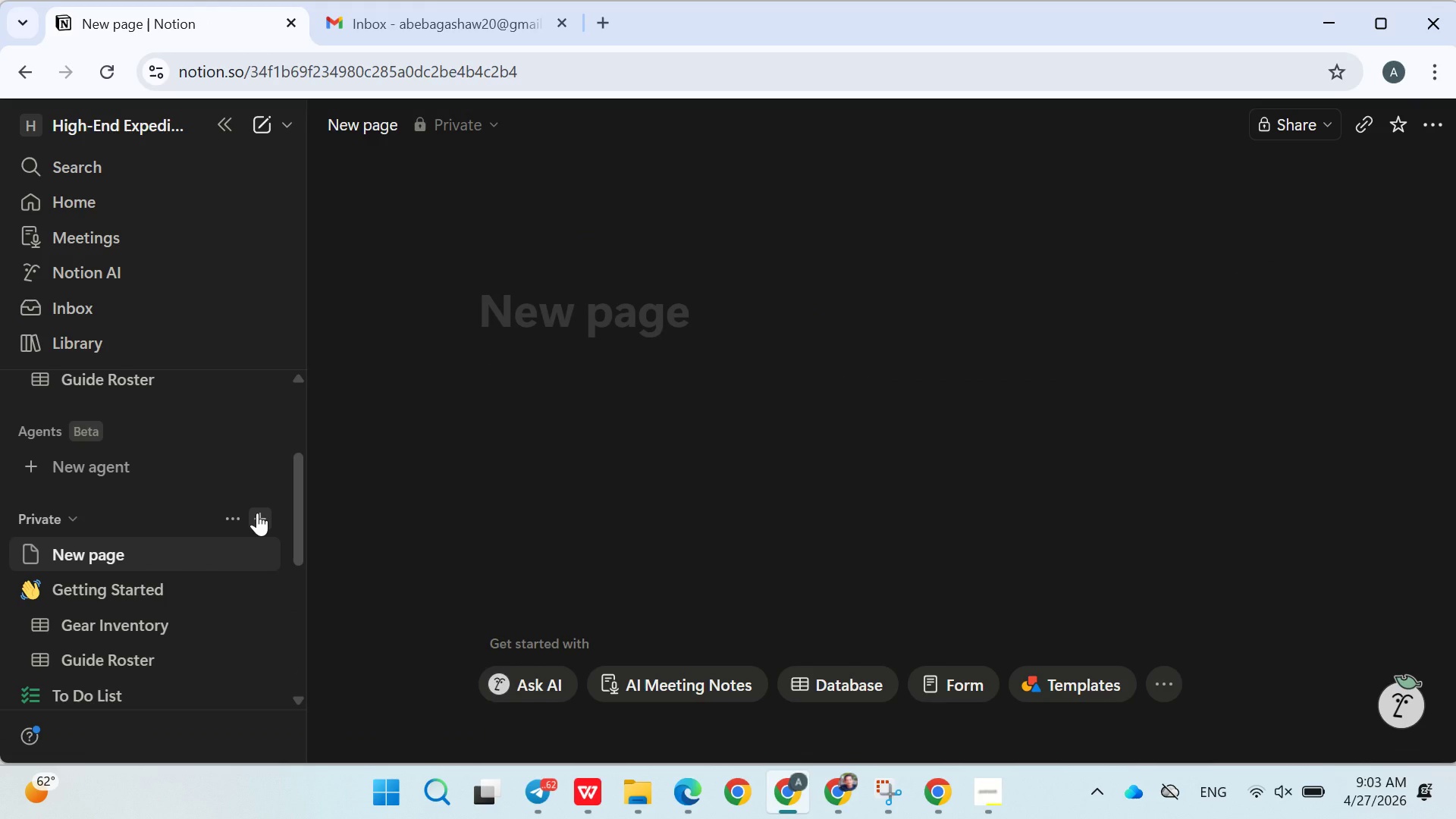 
type(Active Expenditions)
 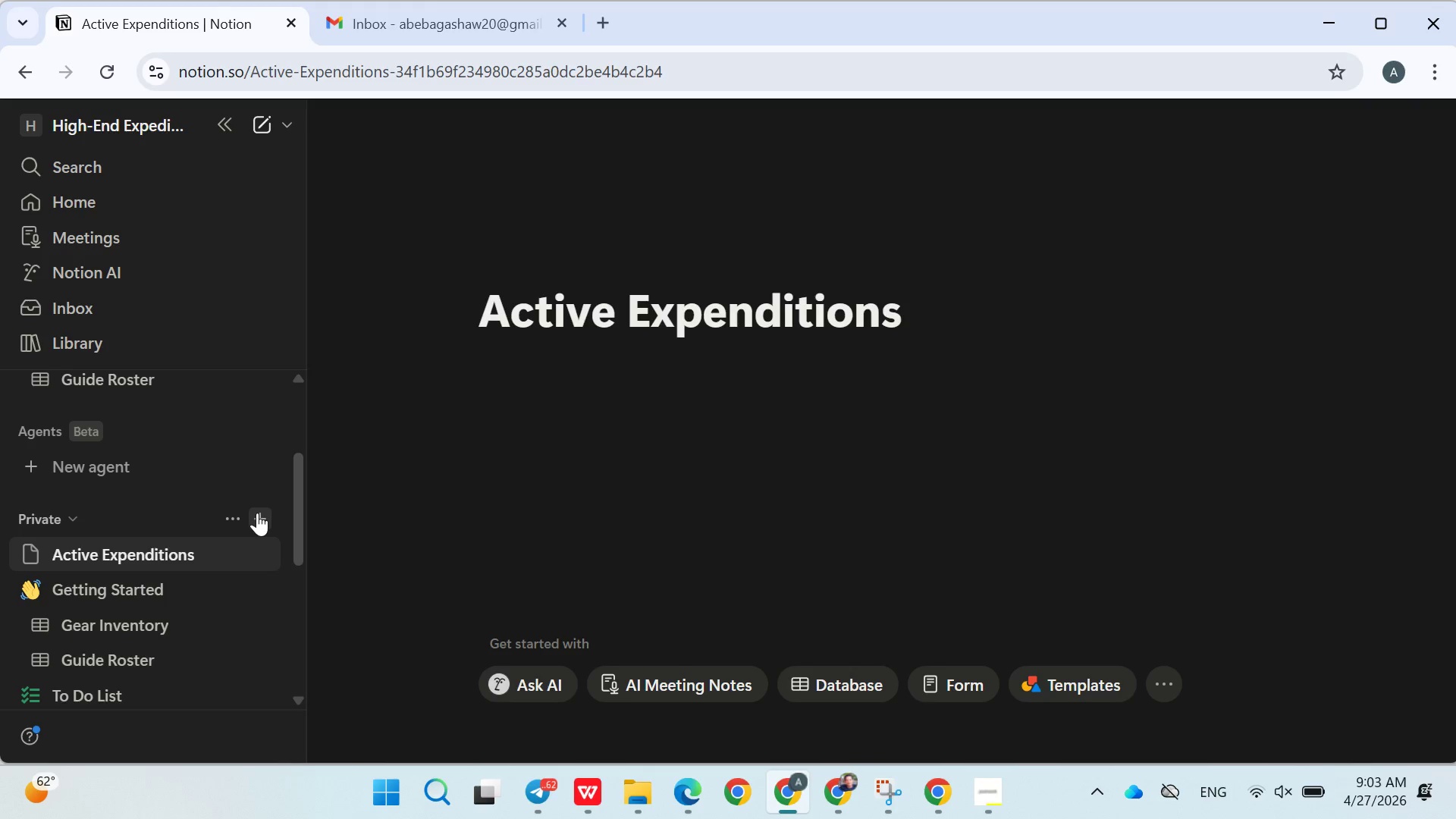 
left_click([850, 690])
 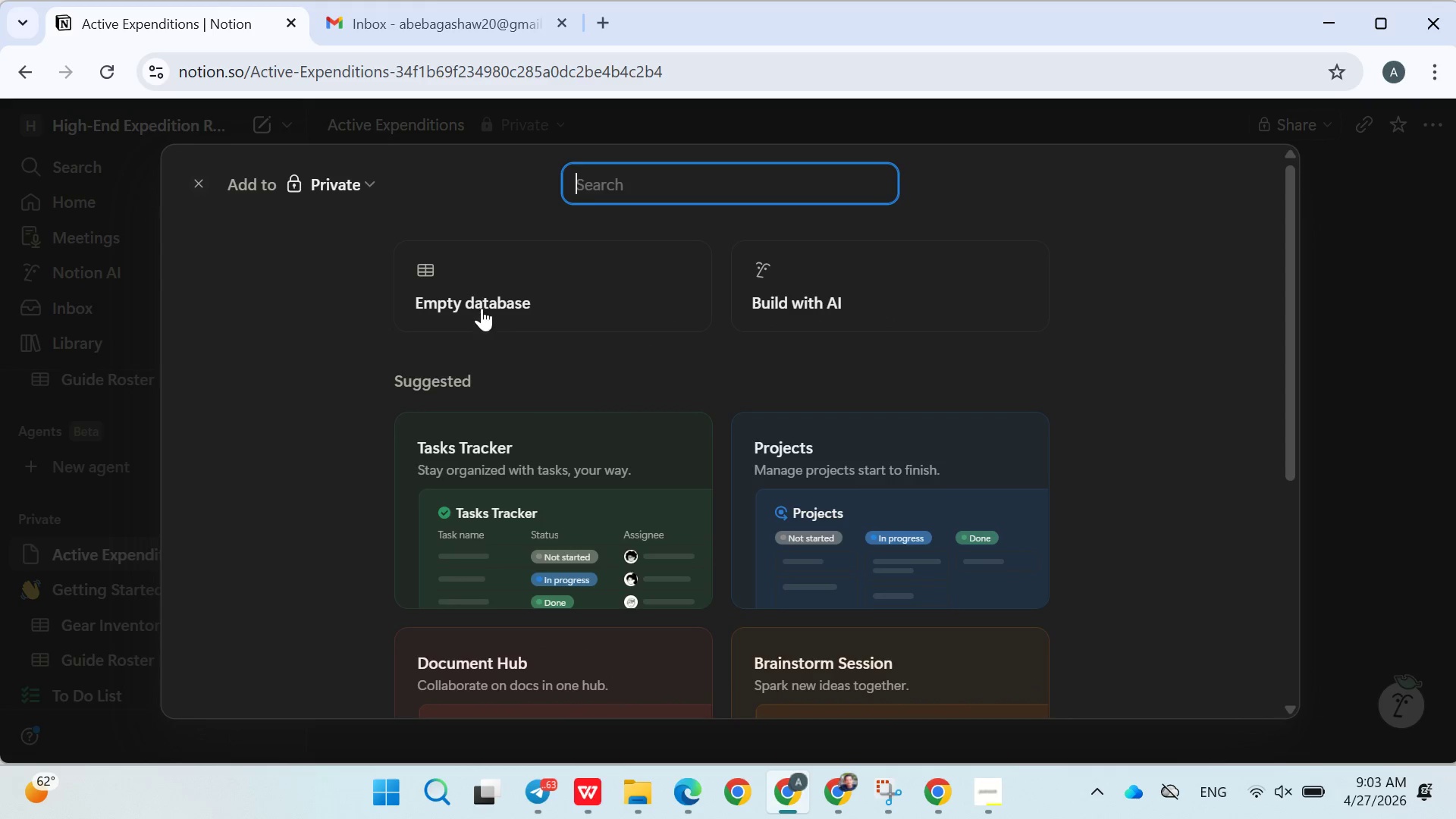 
left_click([479, 306])
 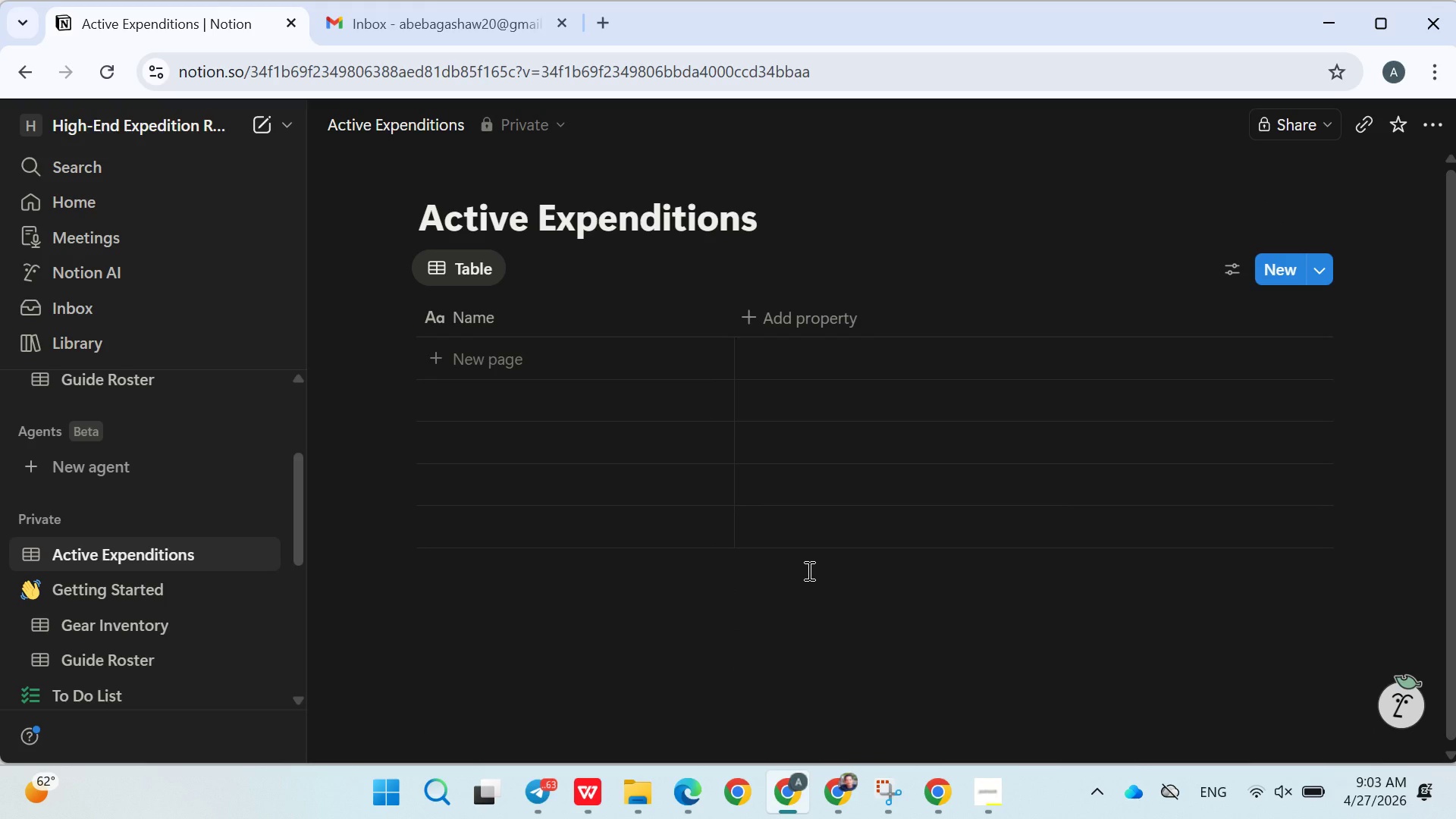 
left_click([481, 24])
 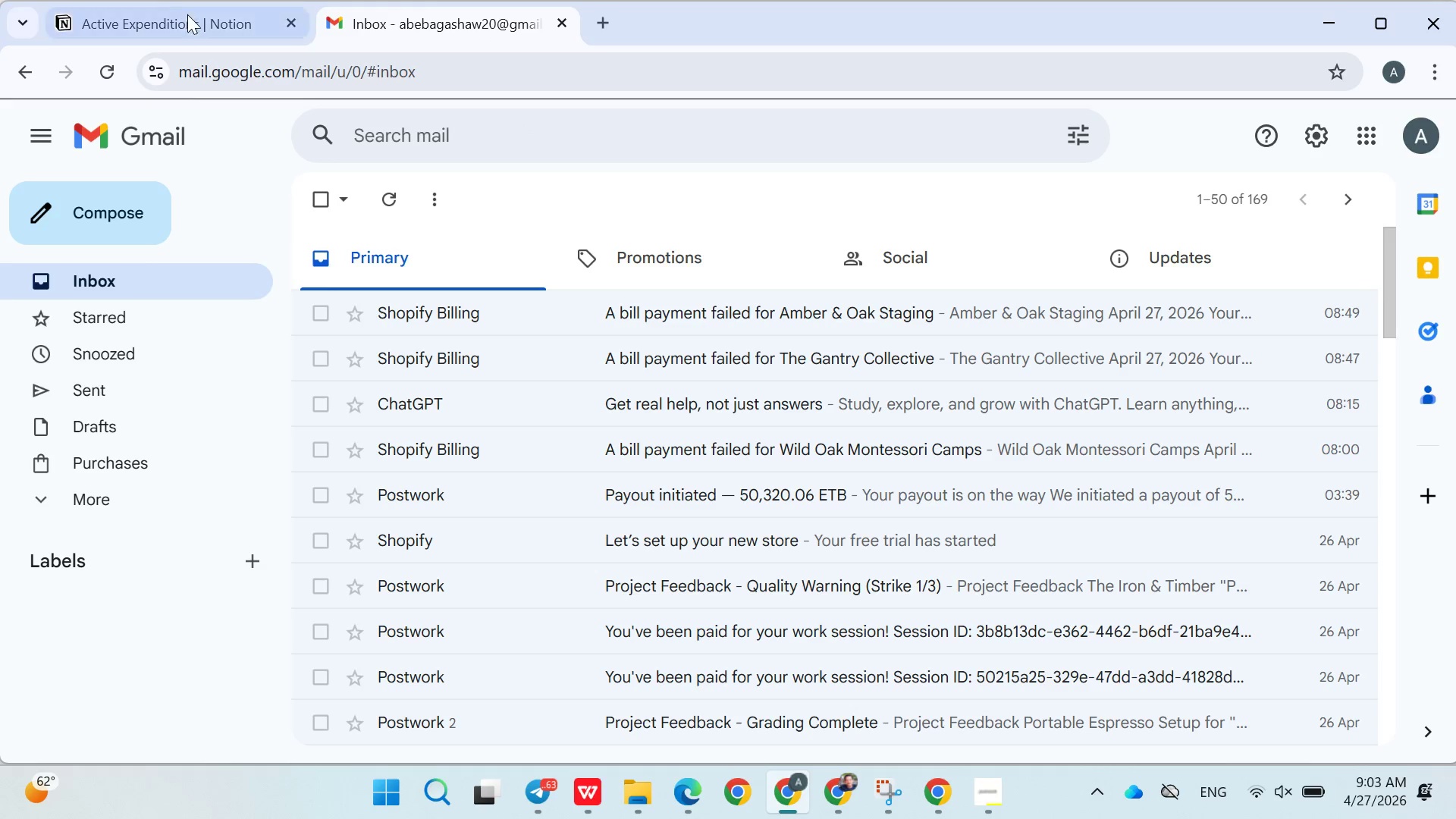 
left_click([190, 24])
 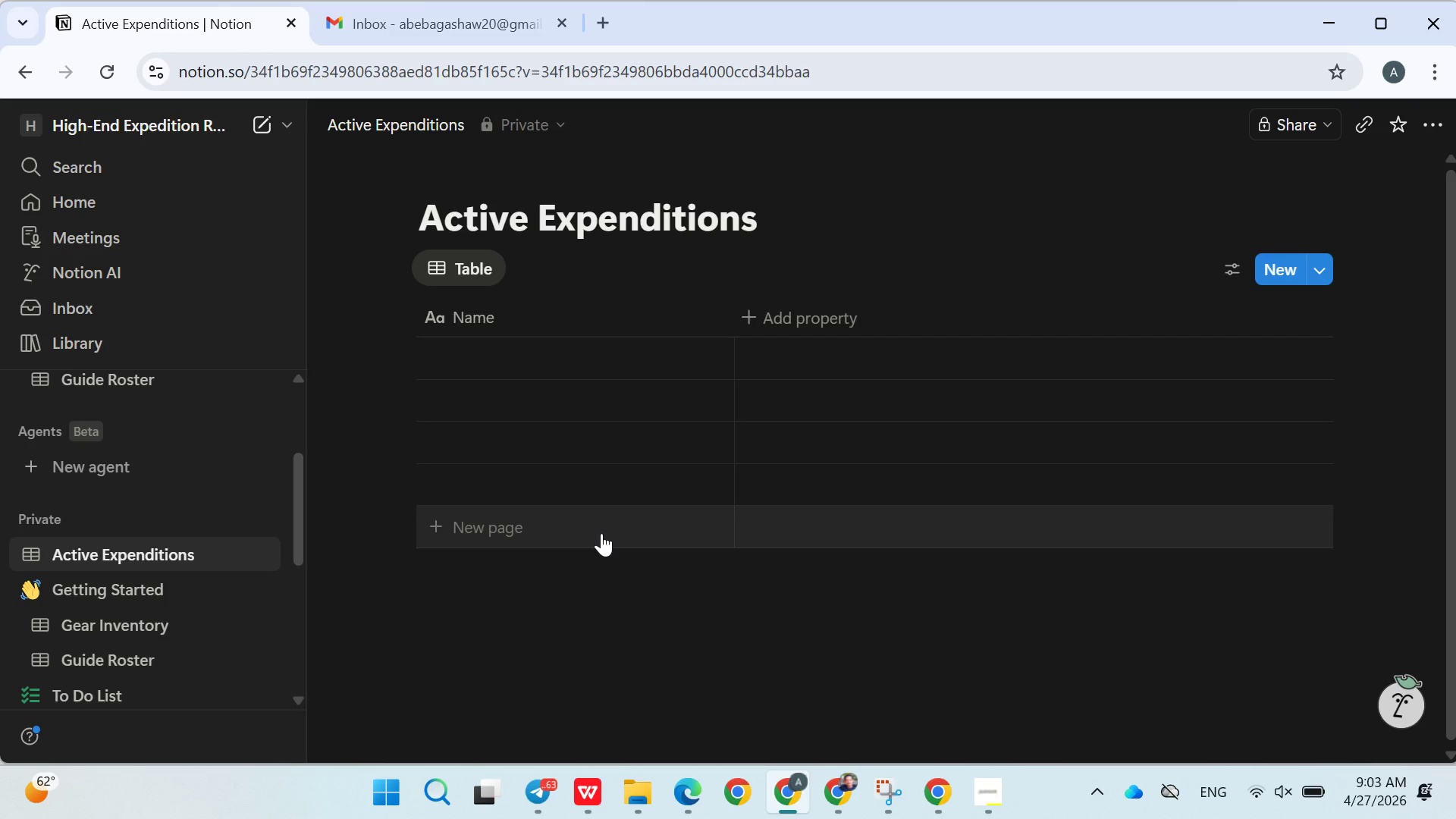 
wait(10.59)
 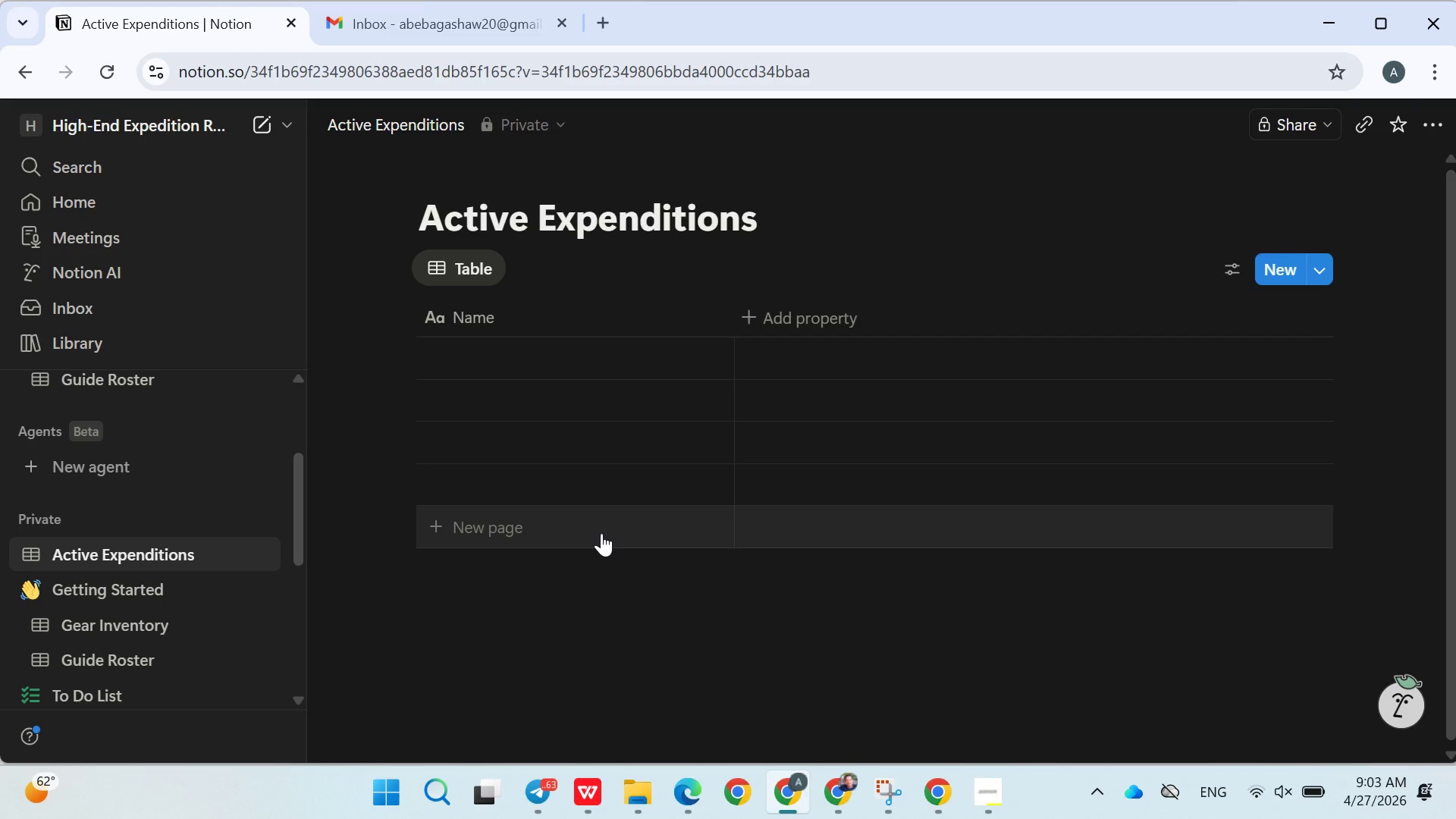 
left_click([140, 499])
 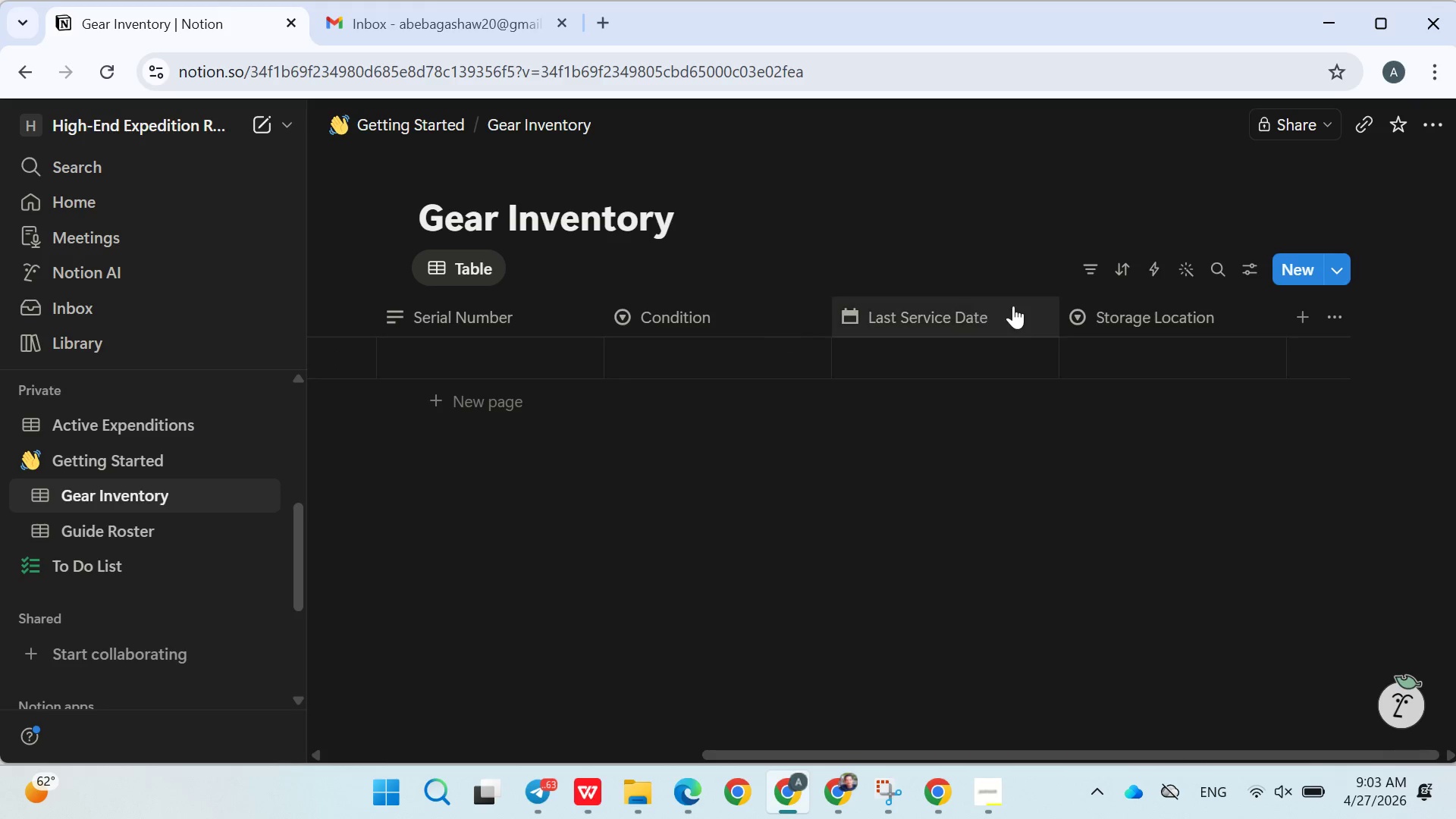 
left_click([1294, 316])
 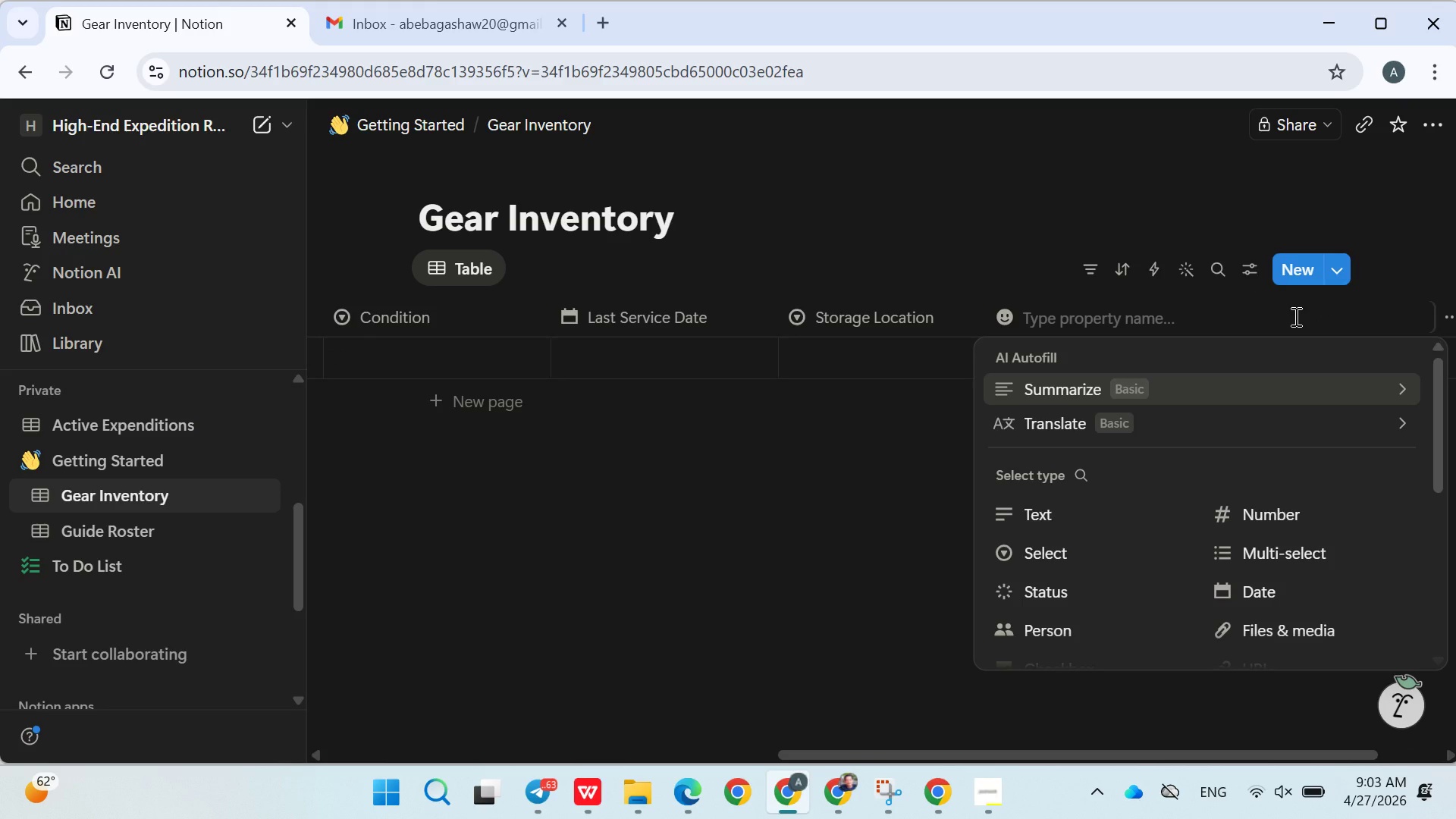 
wait(7.02)
 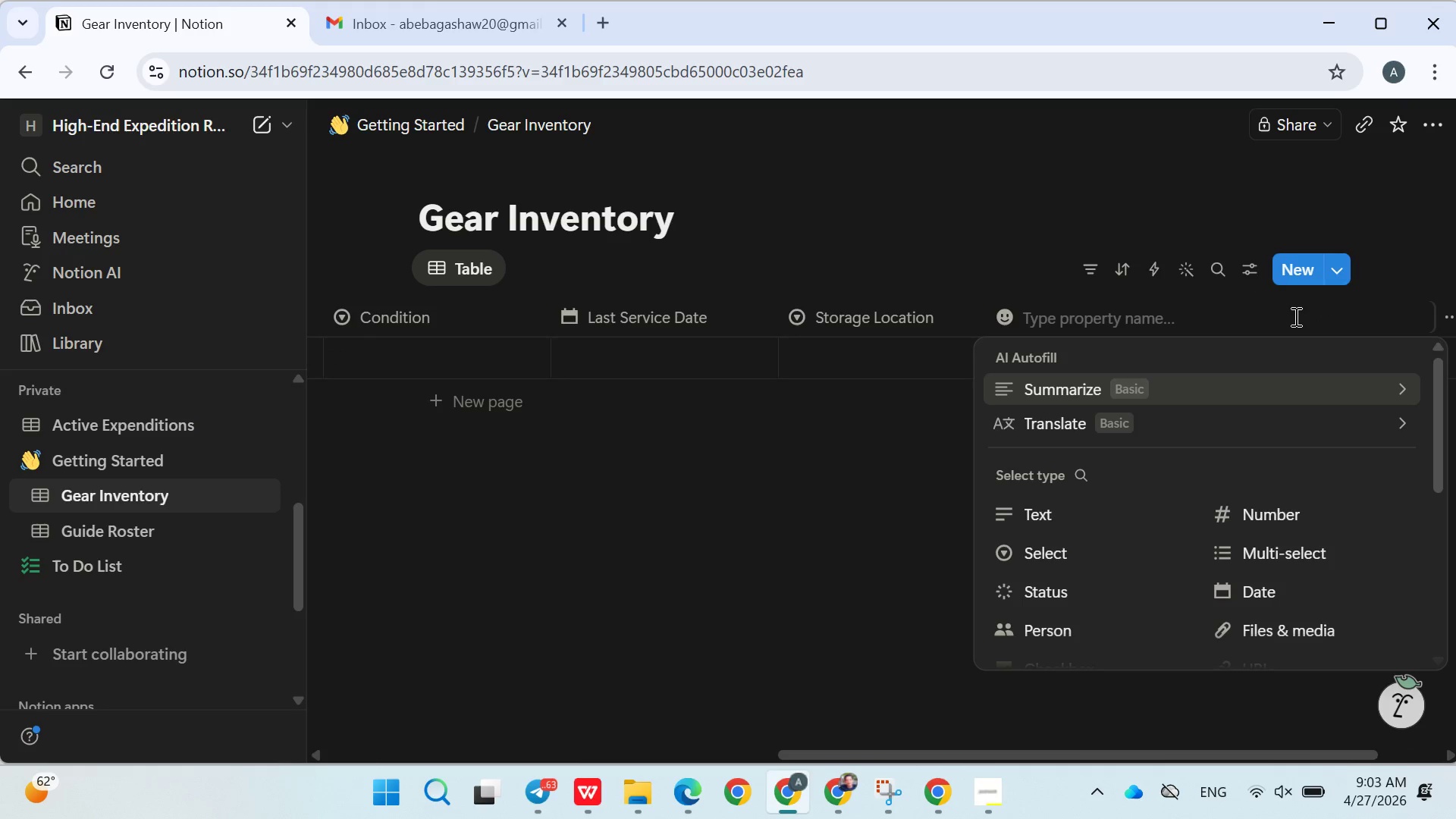 
type(Expendition)
 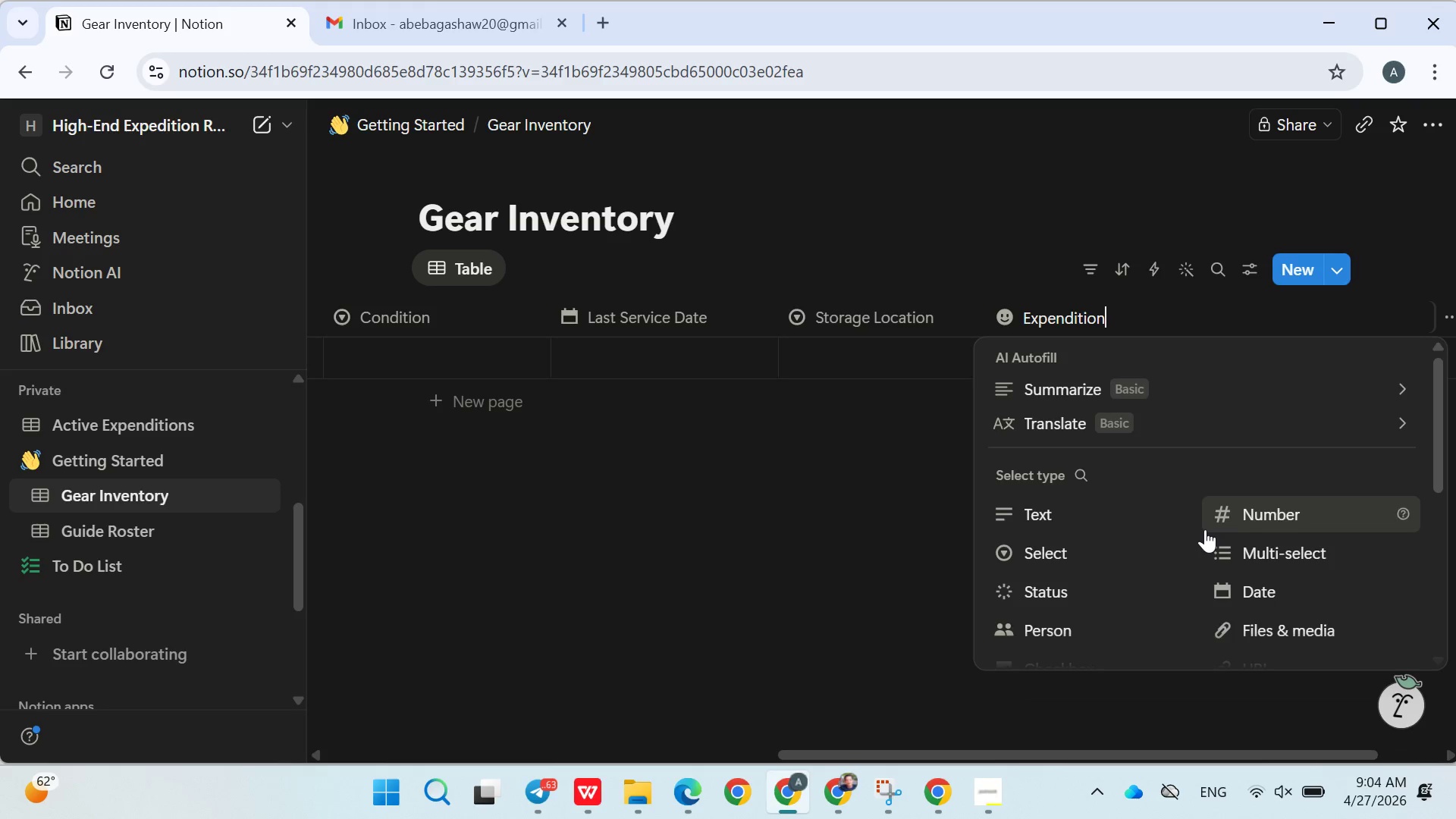 
wait(5.92)
 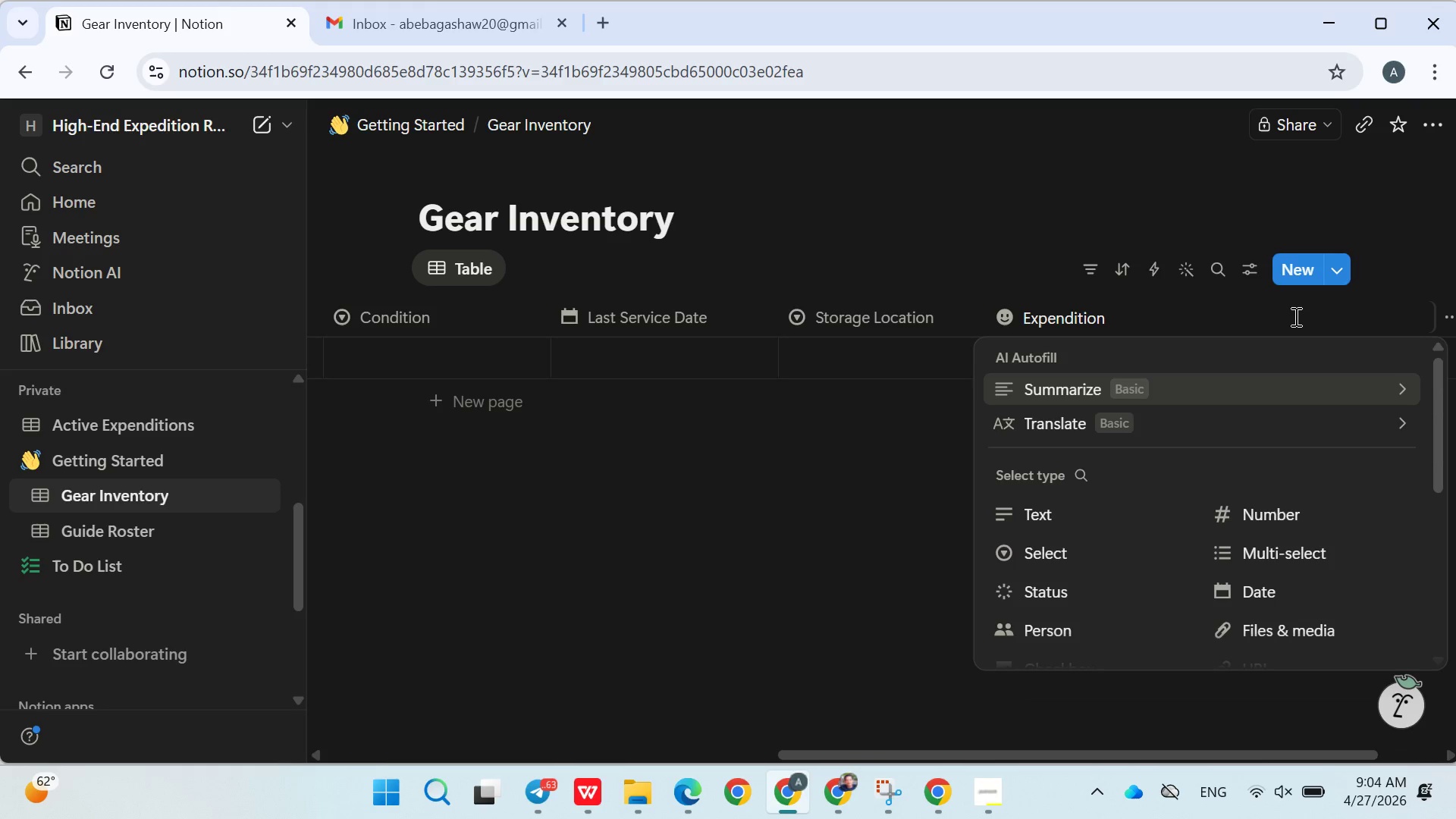 
left_click([1062, 543])
 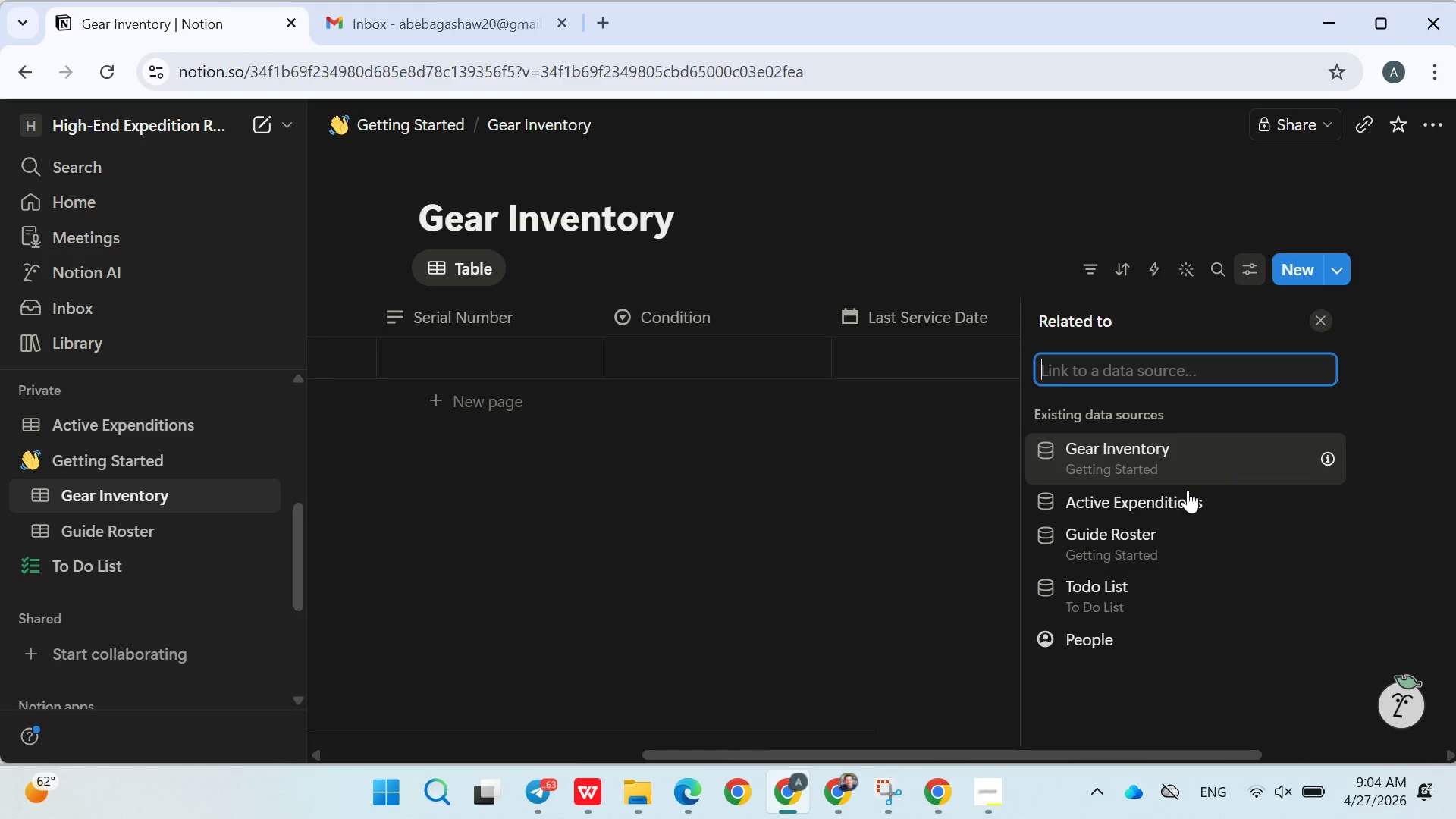 
left_click([1170, 500])
 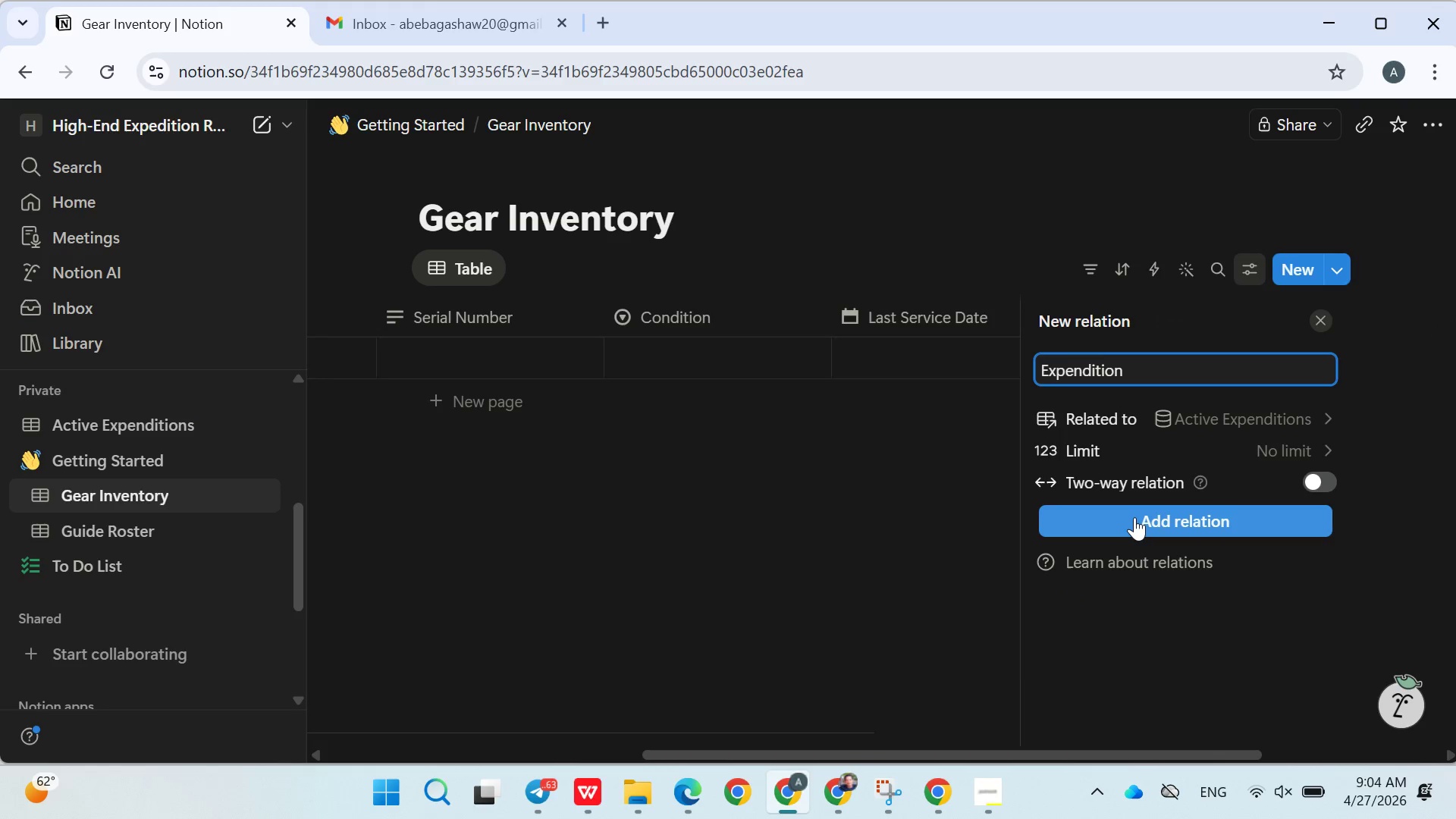 
left_click([1134, 517])
 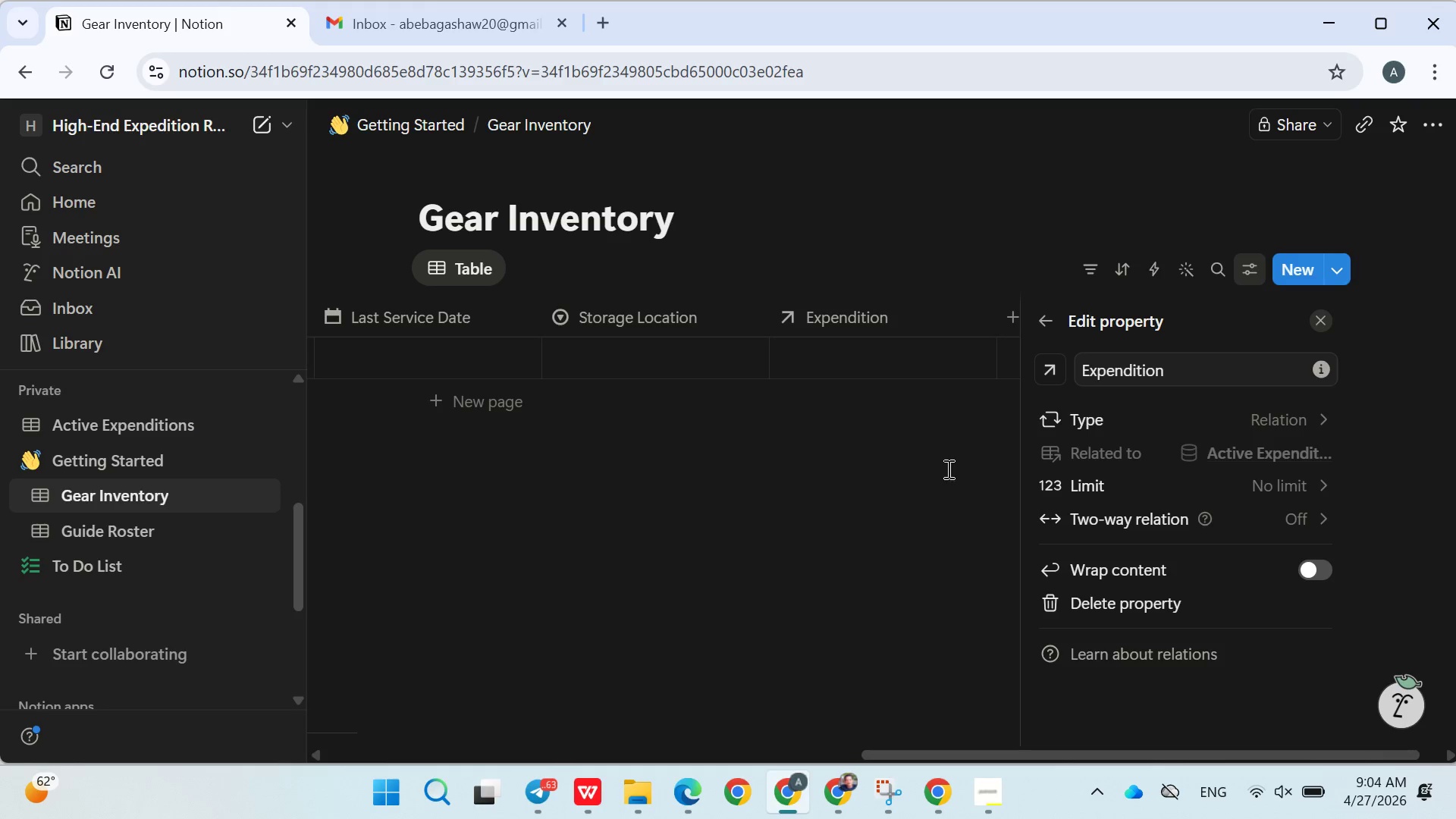 
left_click([938, 469])
 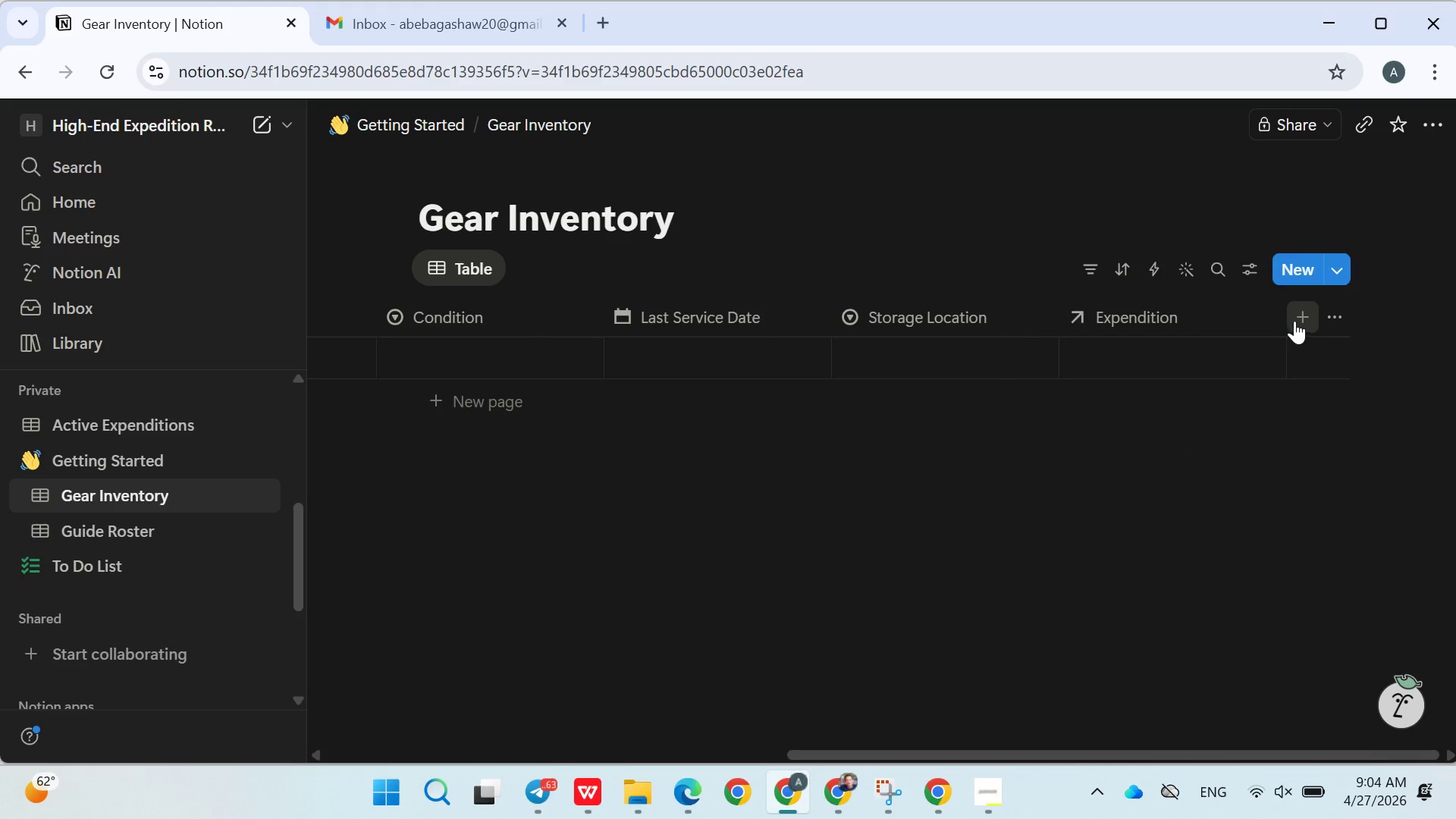 
left_click([1295, 320])
 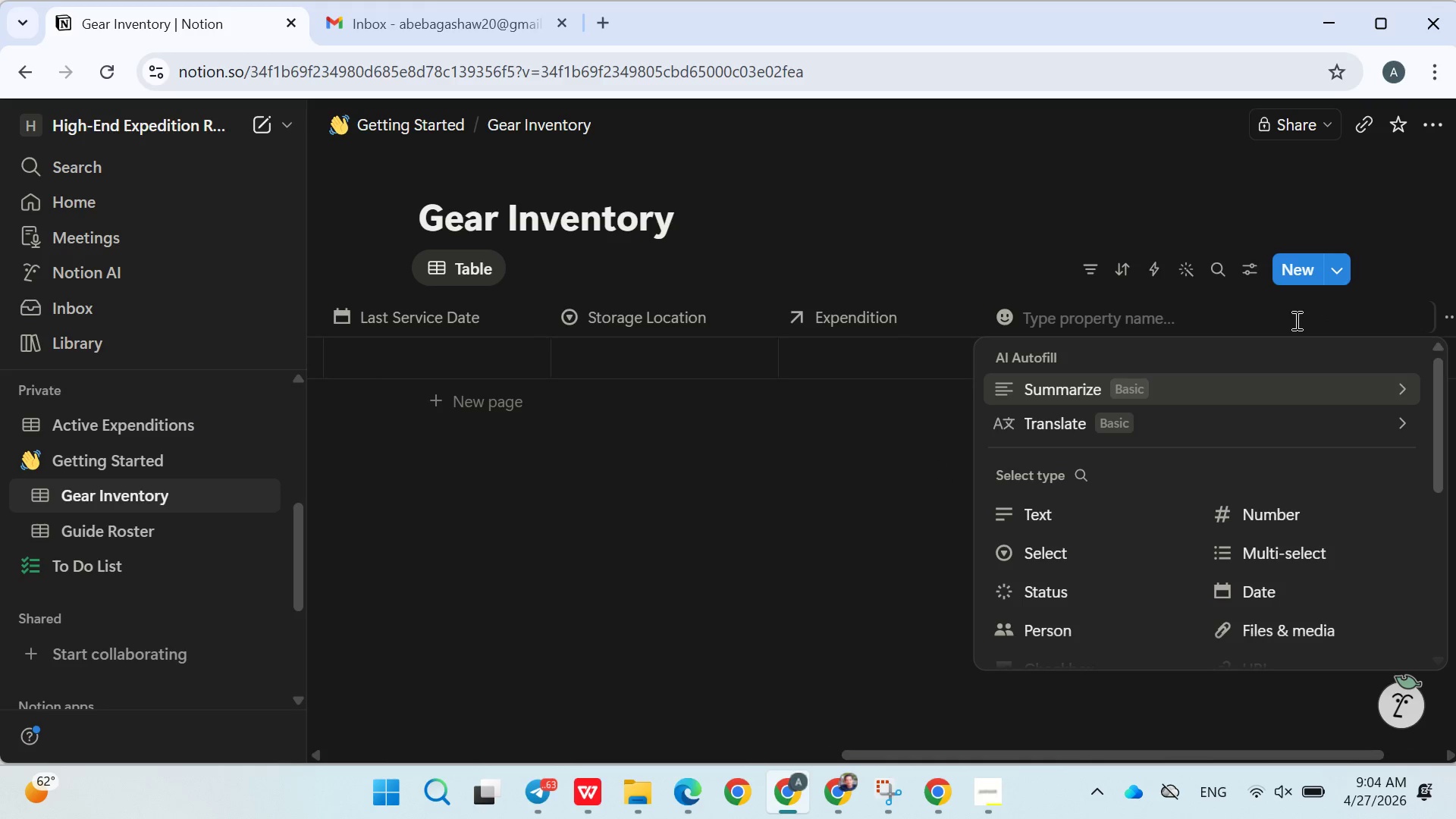 
type(Assigned Guide)
 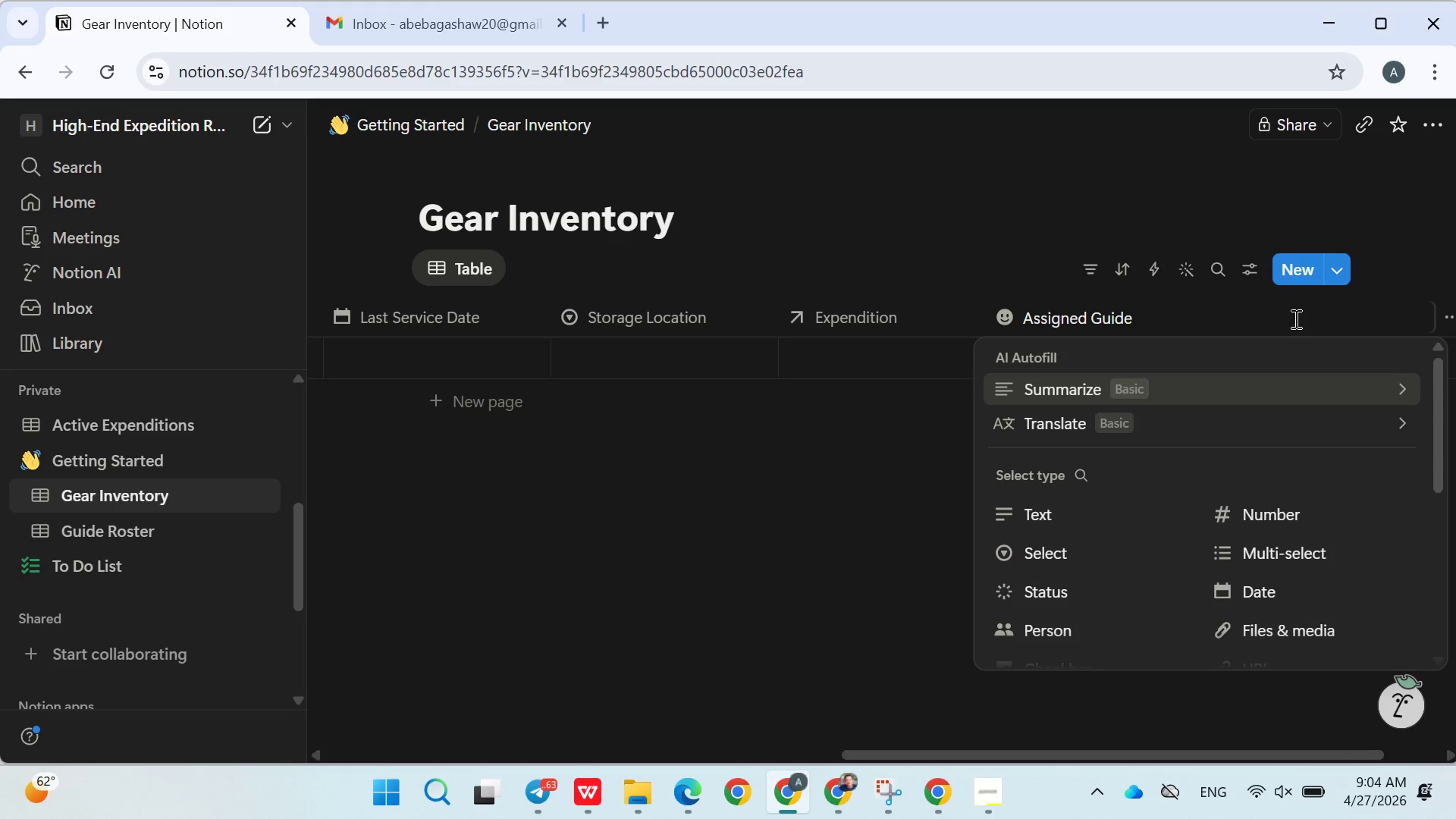 
mouse_move([1147, 608])
 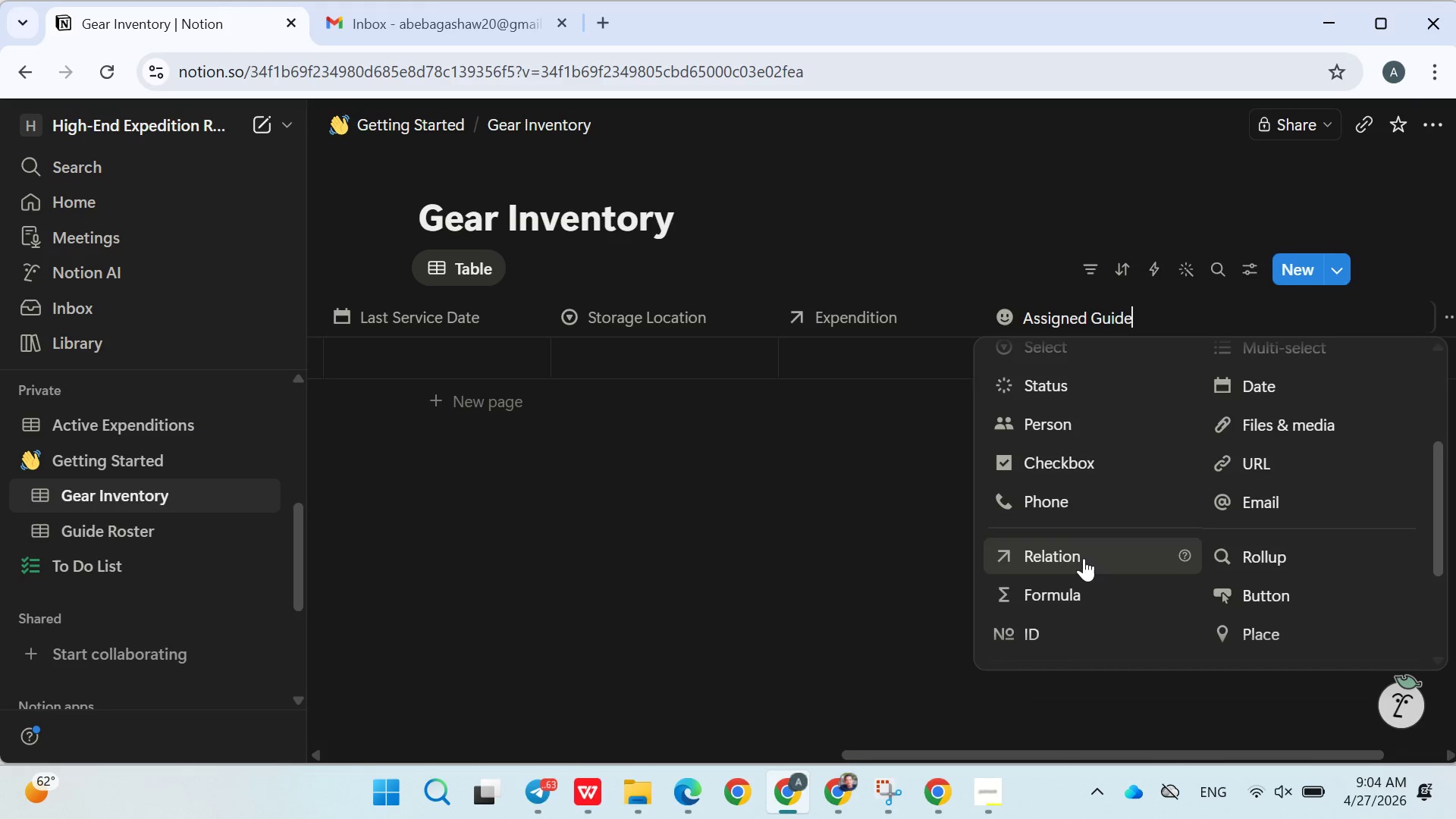 
left_click([1084, 558])
 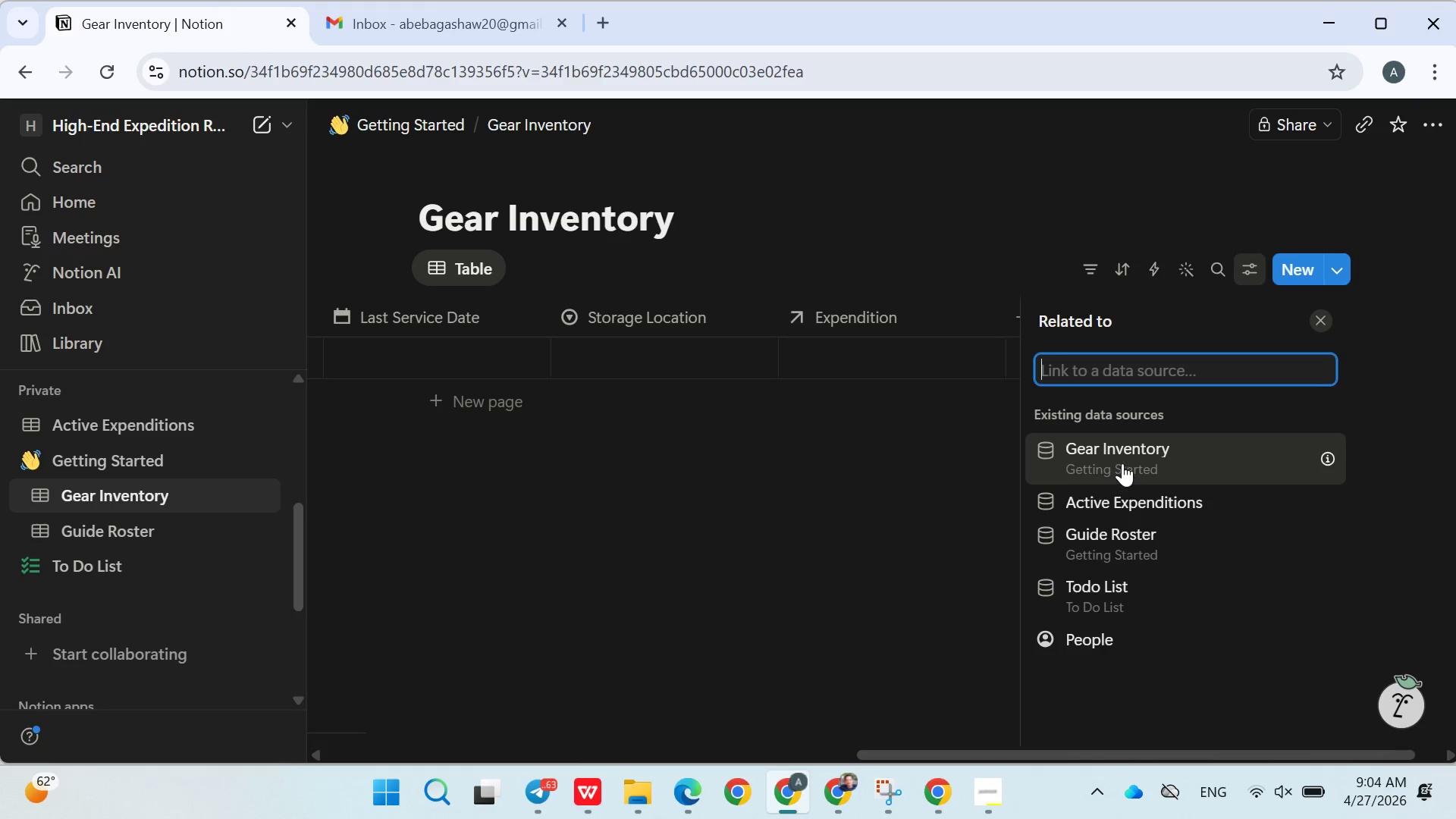 
left_click([1122, 526])
 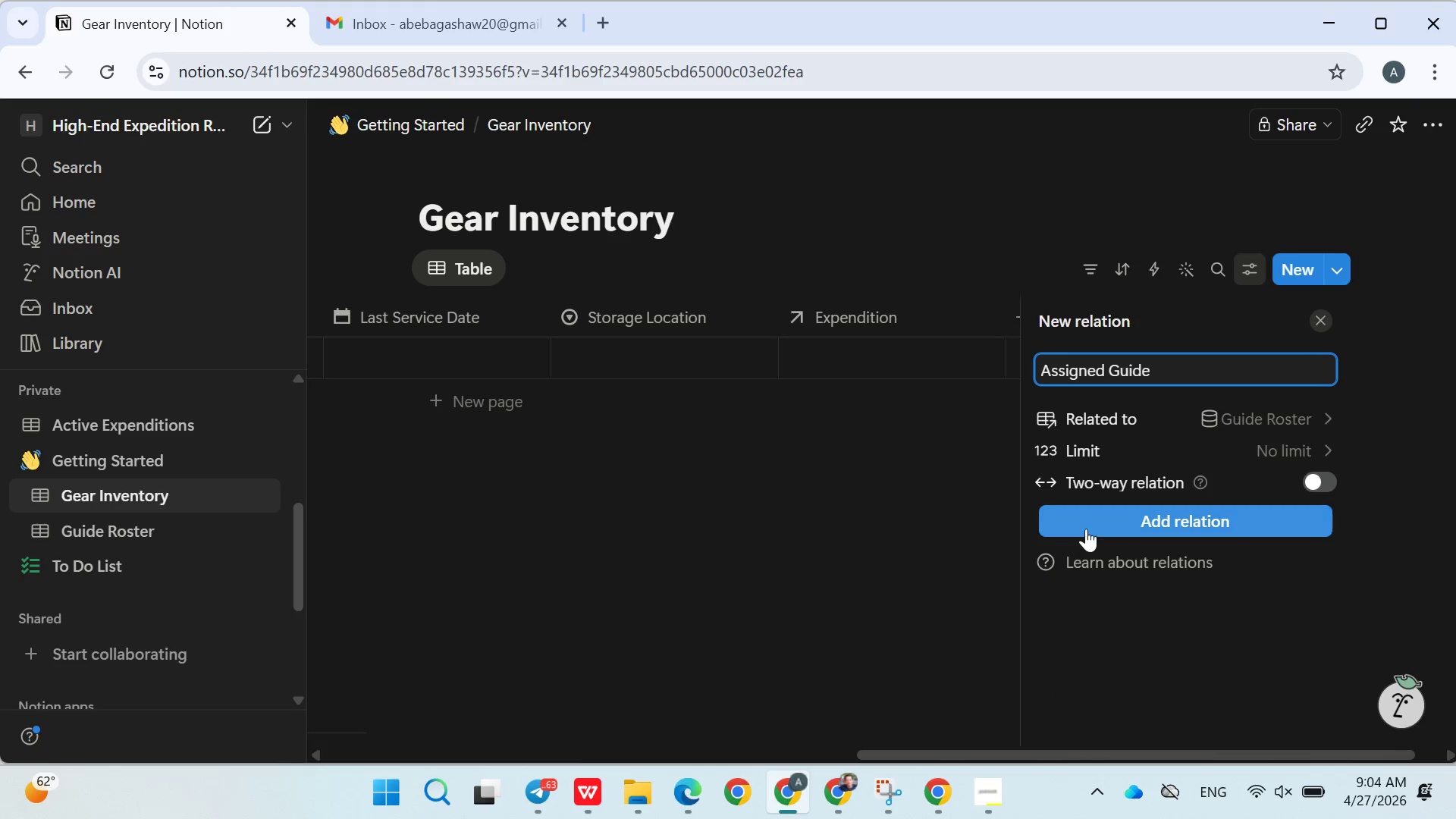 
left_click([1087, 529])
 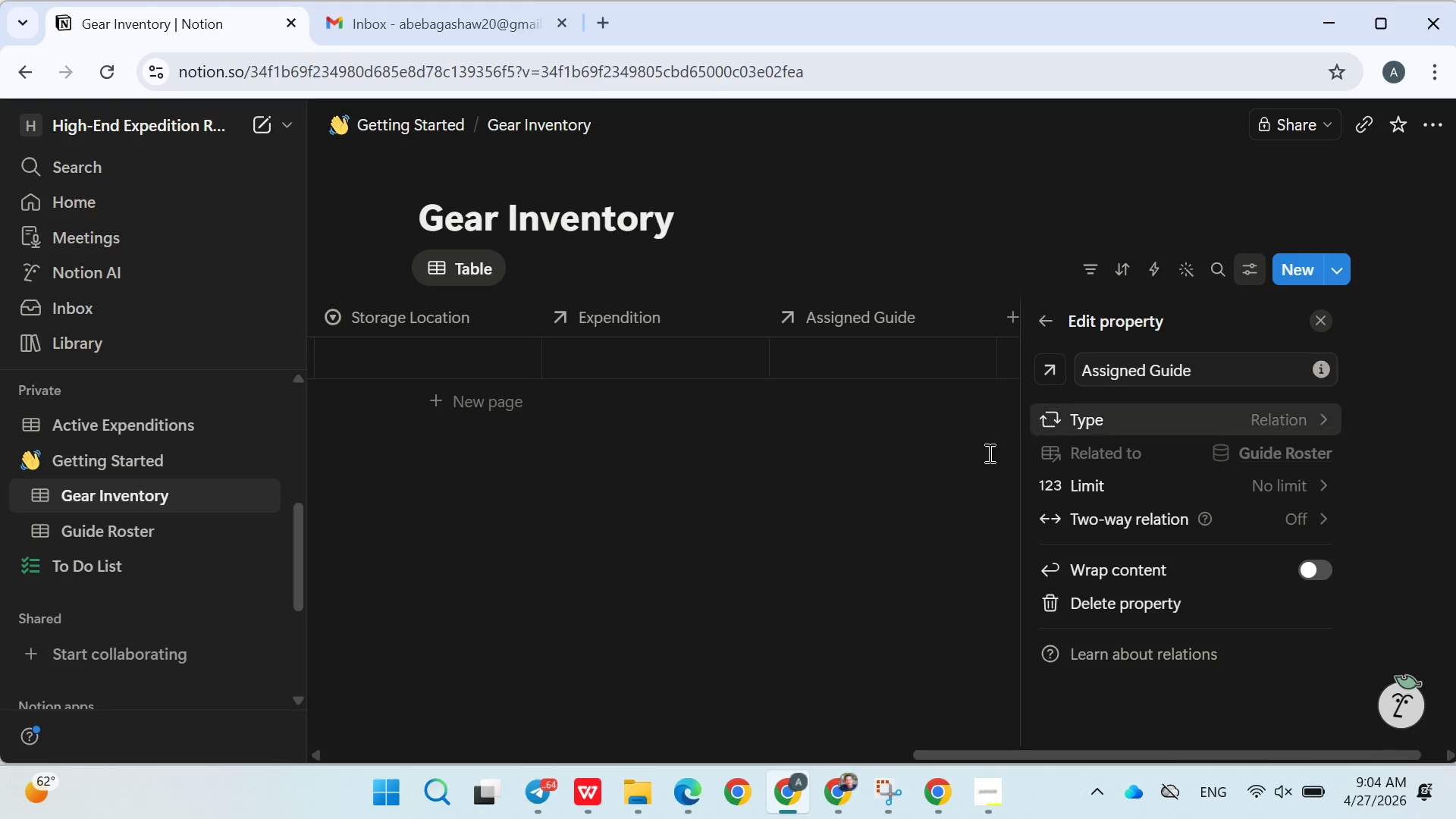 
left_click([939, 484])
 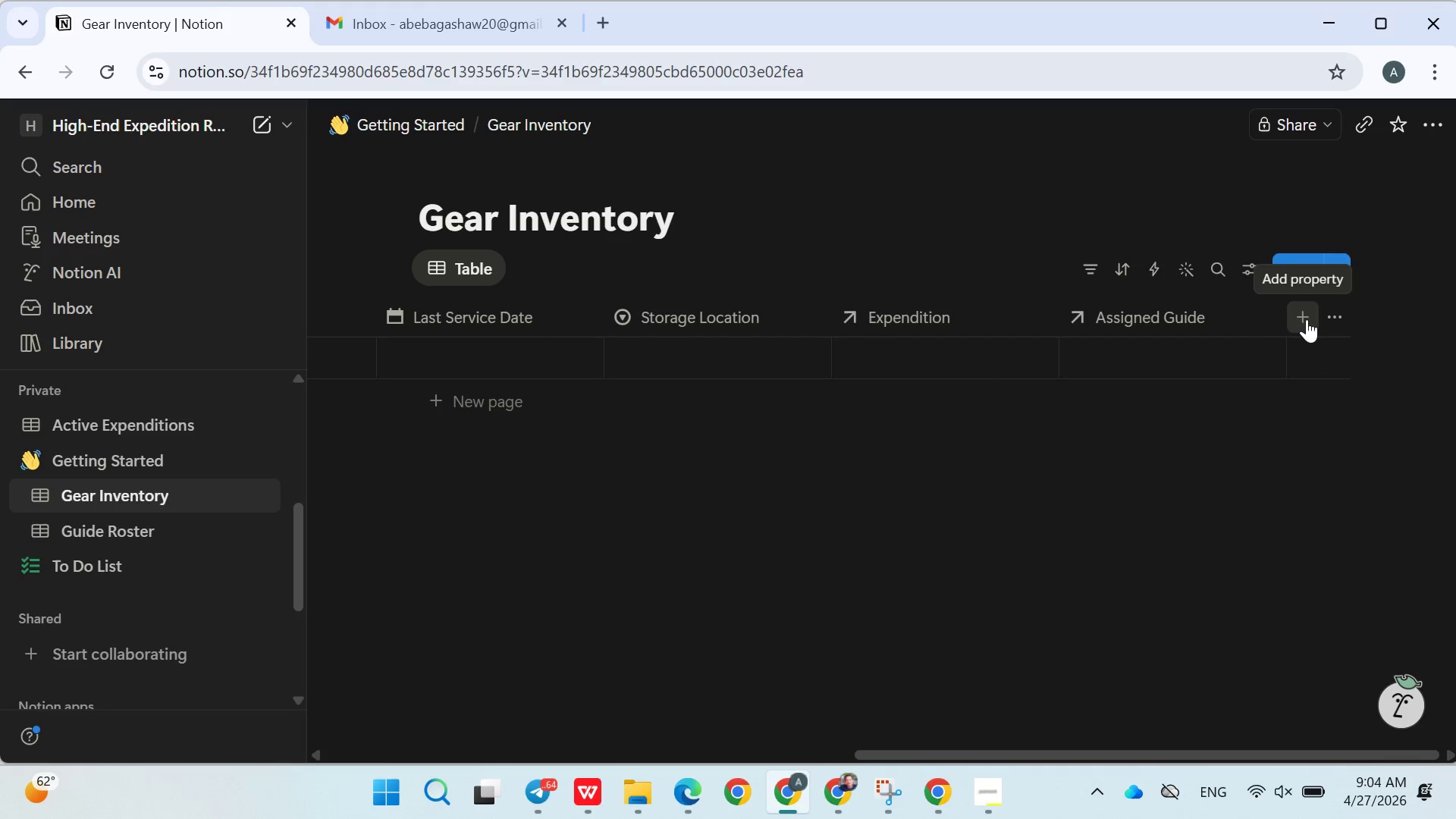 
left_click([1307, 319])
 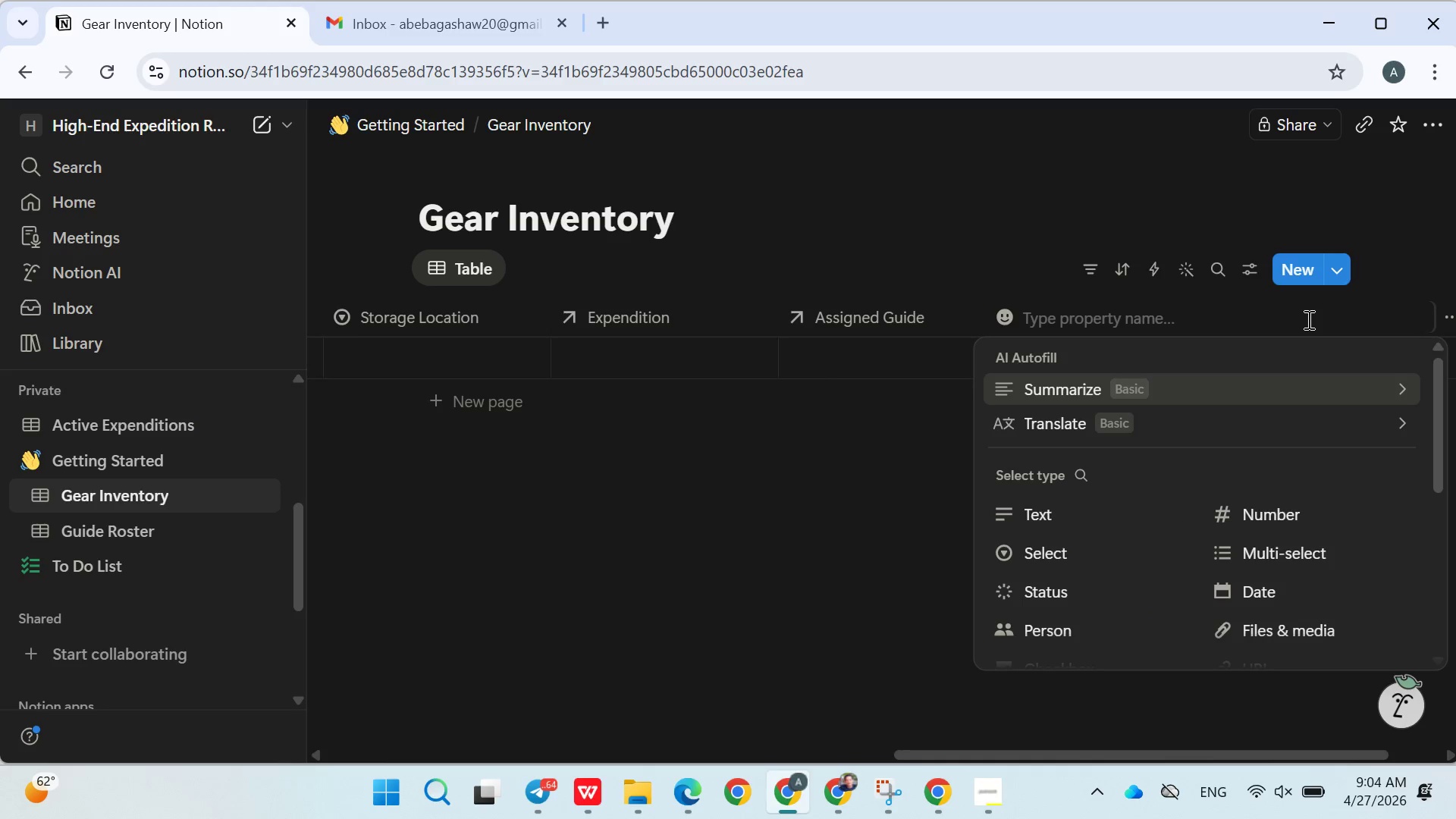 
type(Service Status)
 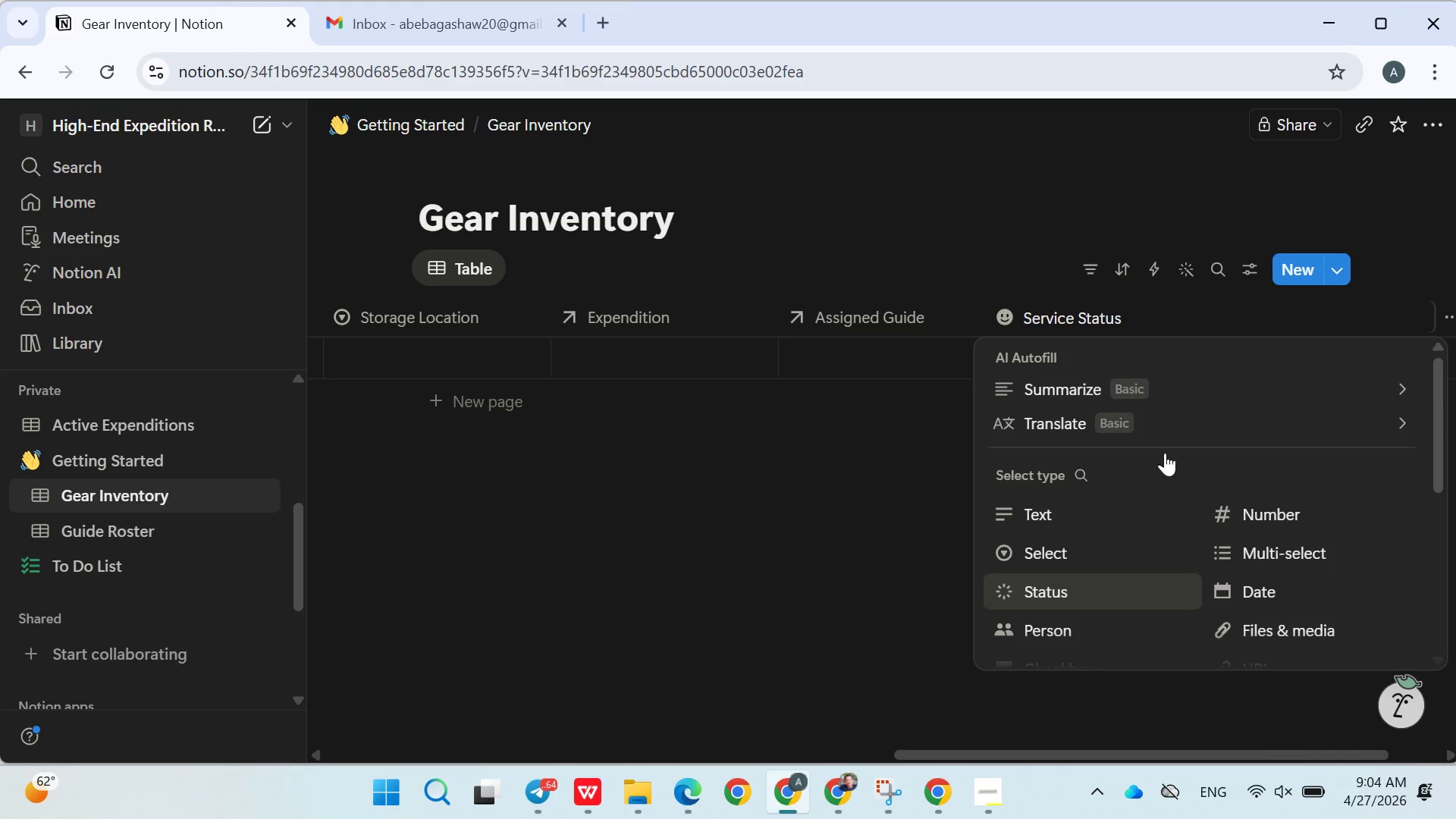 
left_click([1066, 588])
 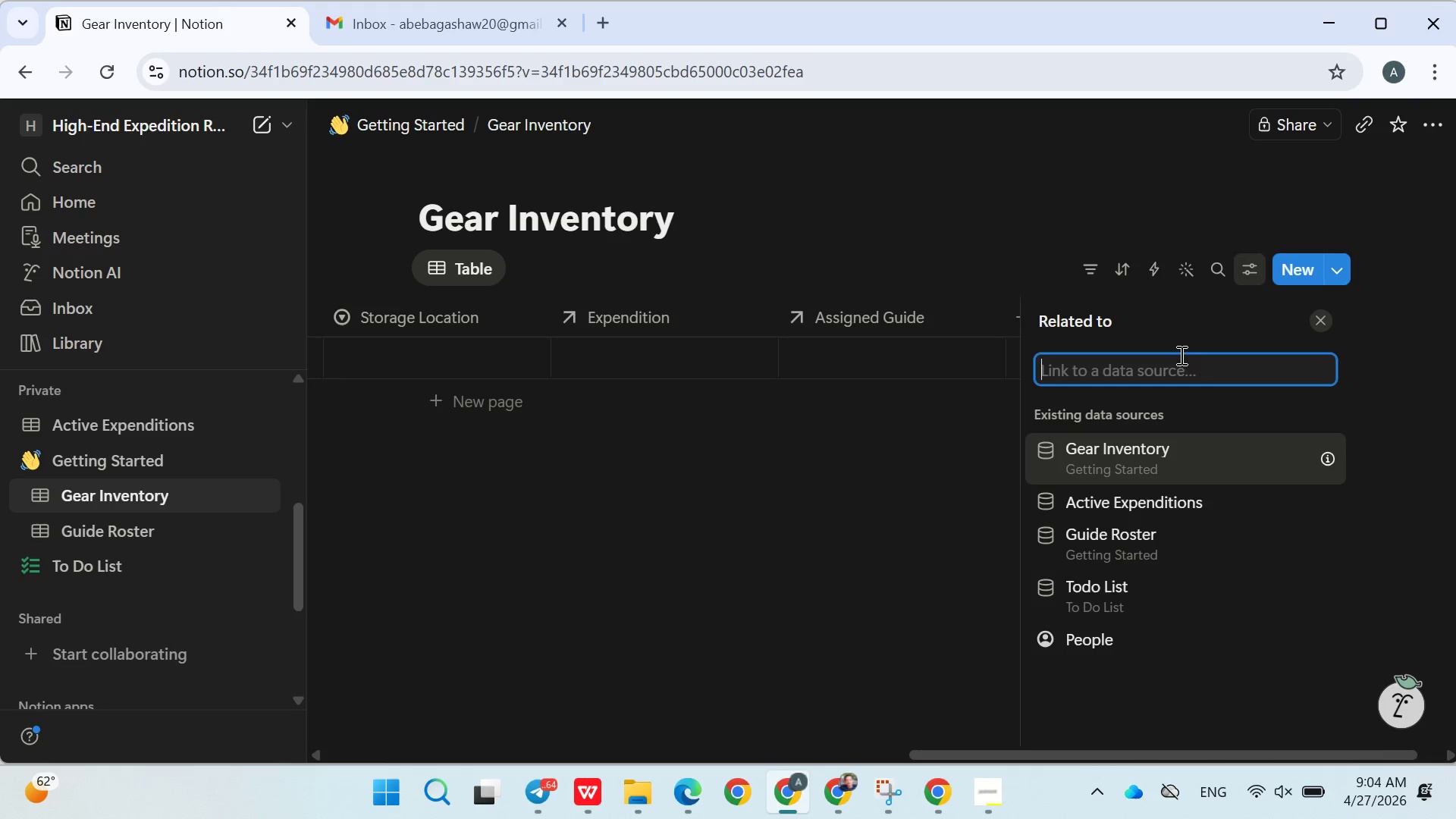 
left_click([1313, 323])
 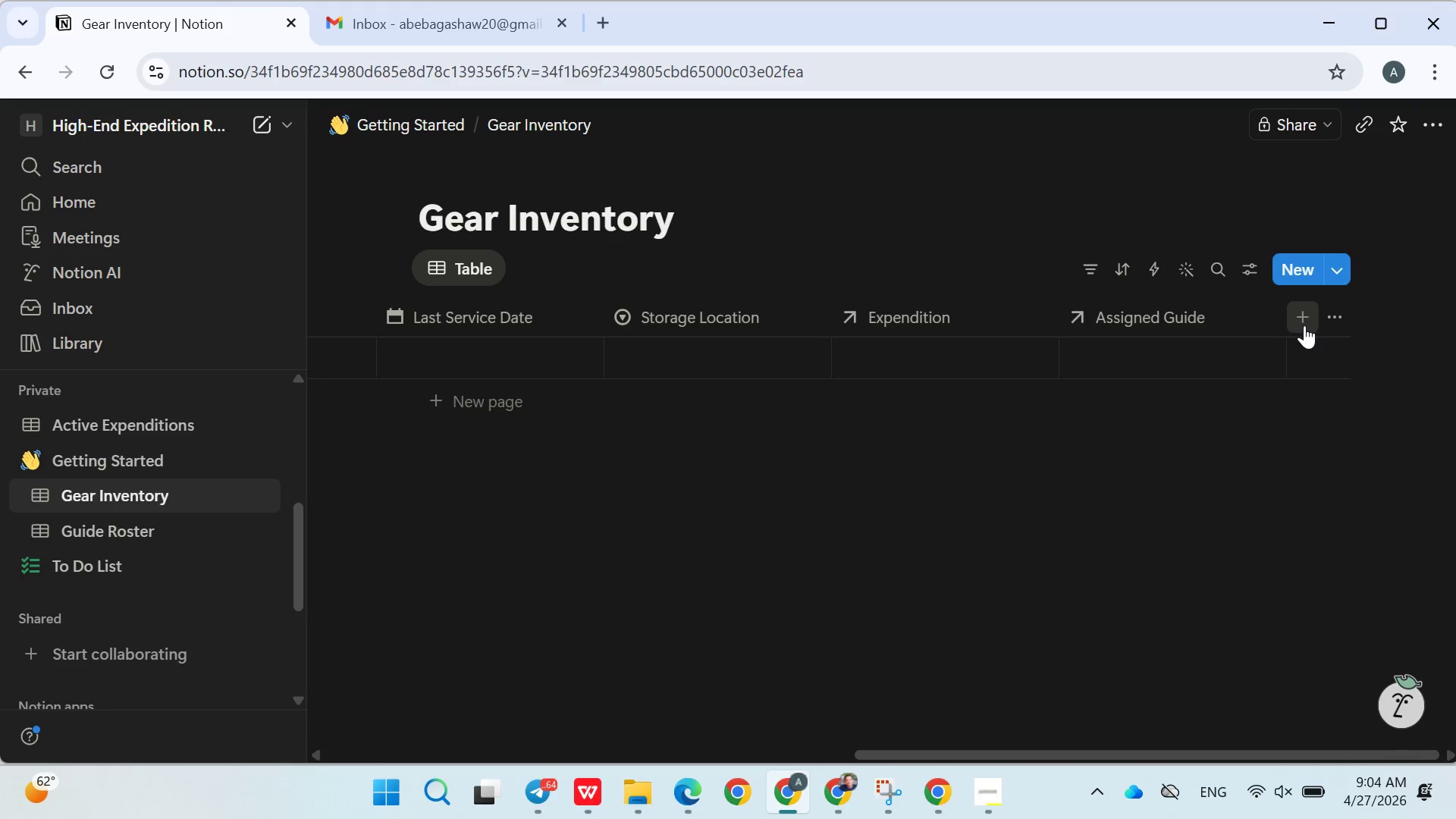 
left_click([1305, 325])
 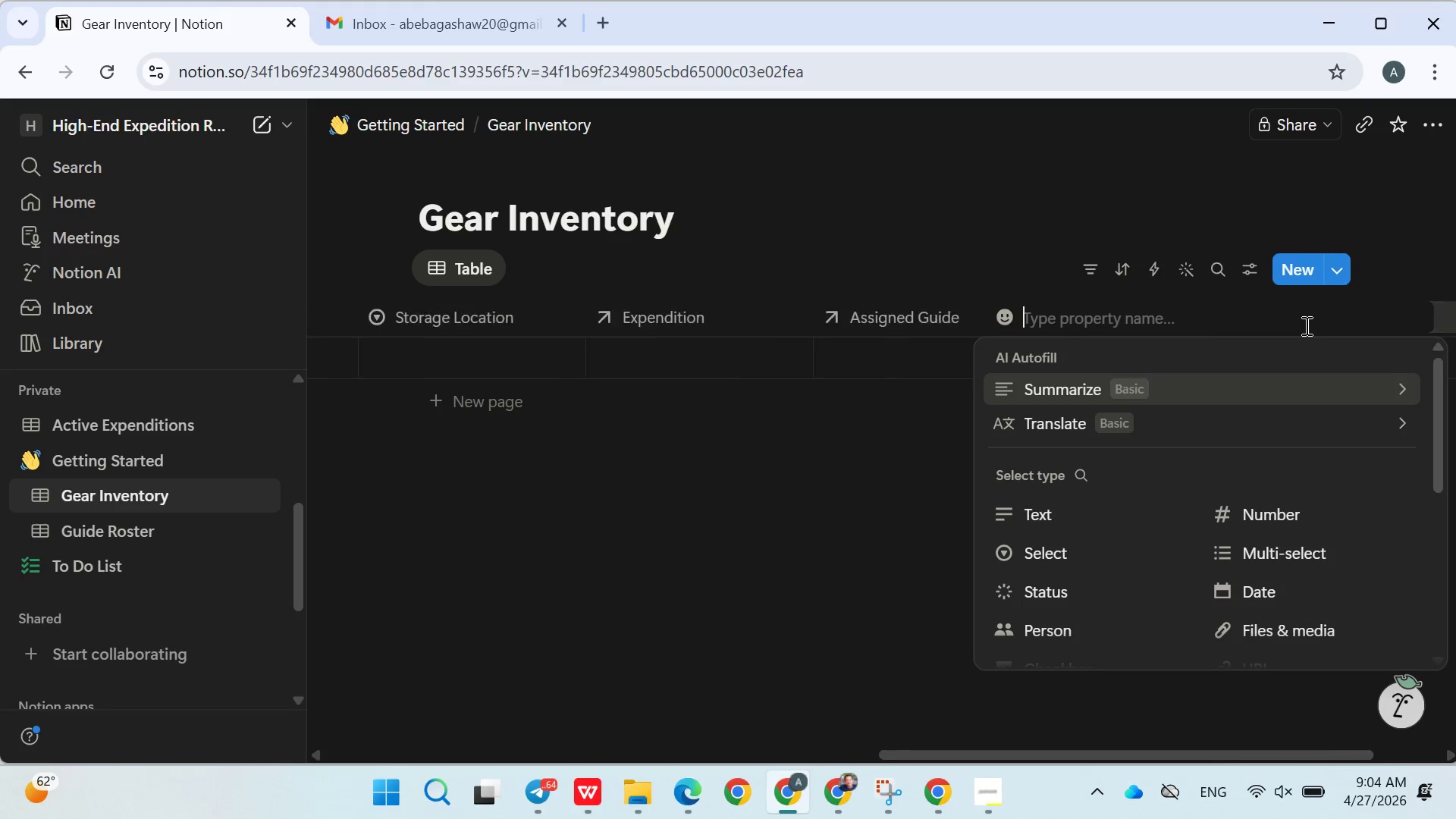 
type(Service Status)
 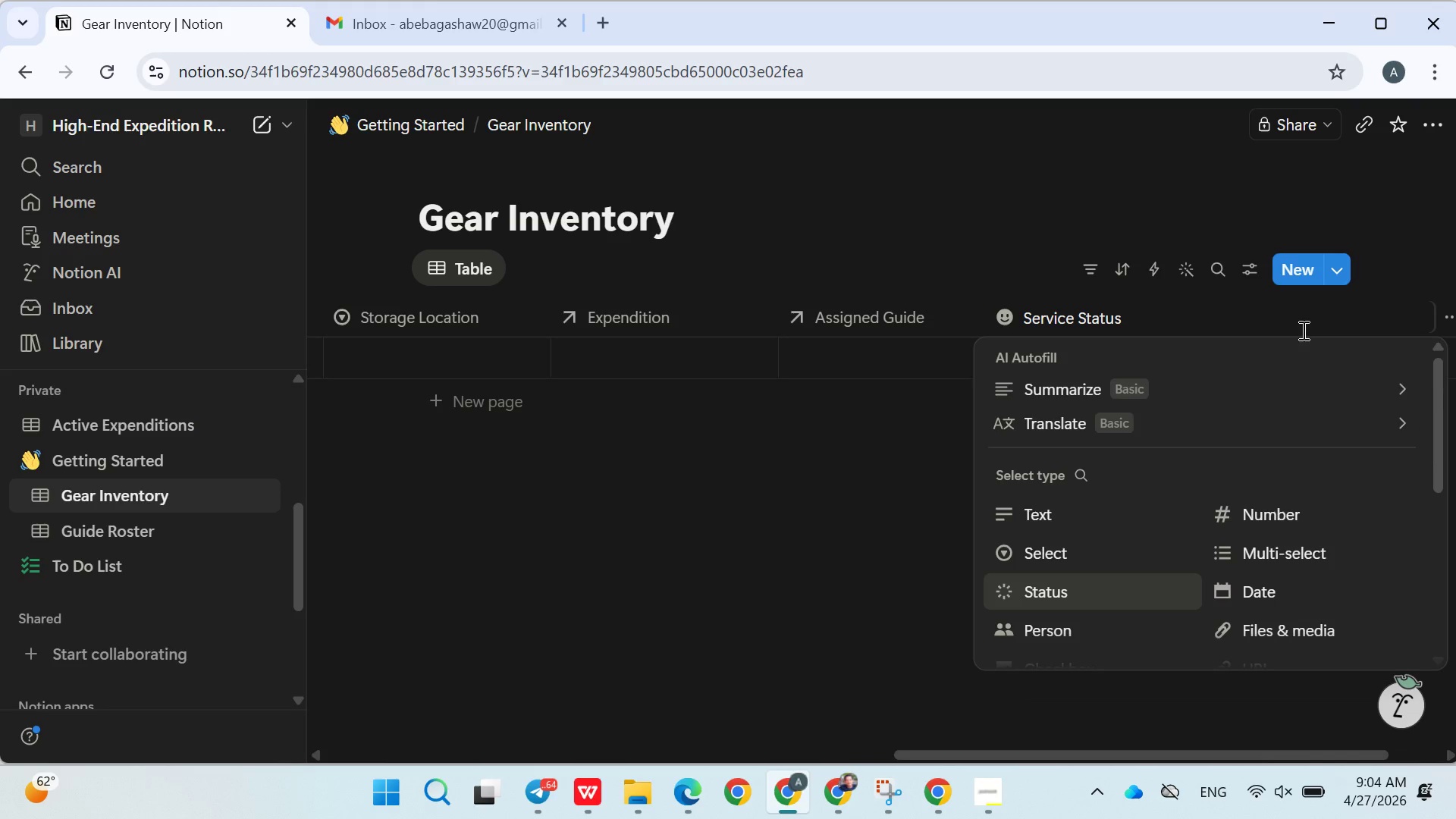 
wait(6.36)
 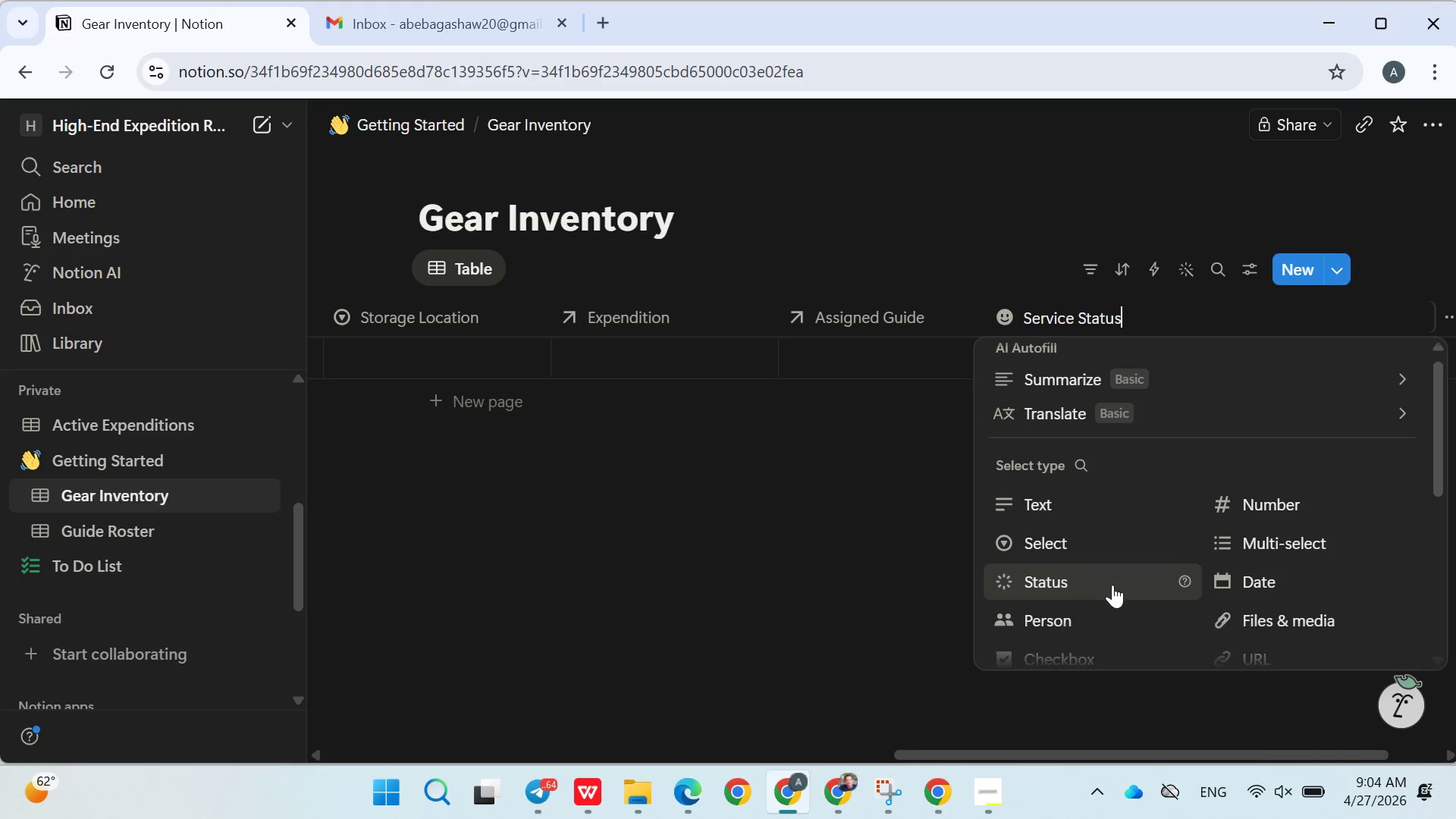 
left_click([1051, 532])
 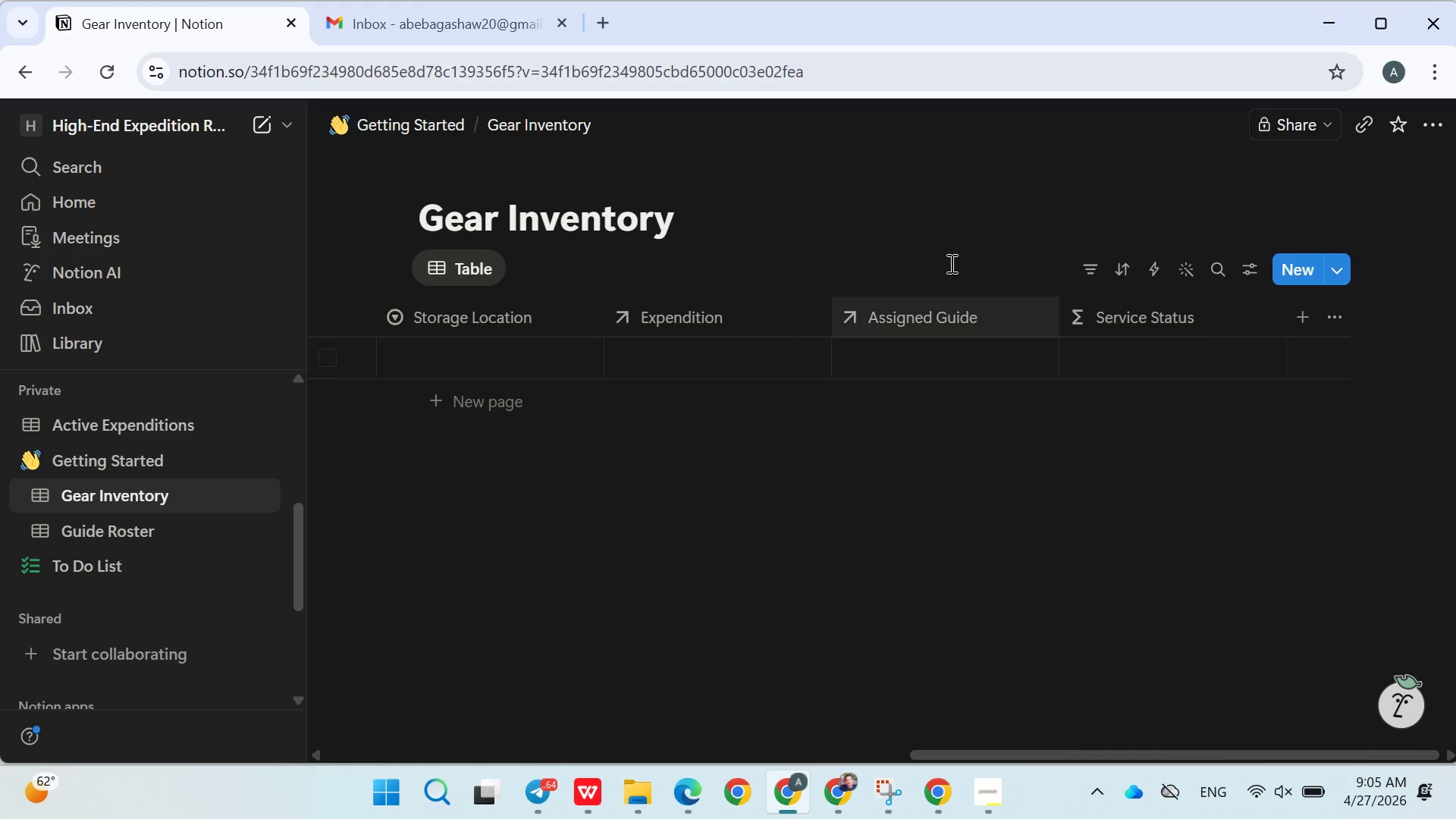 
left_click([946, 260])
 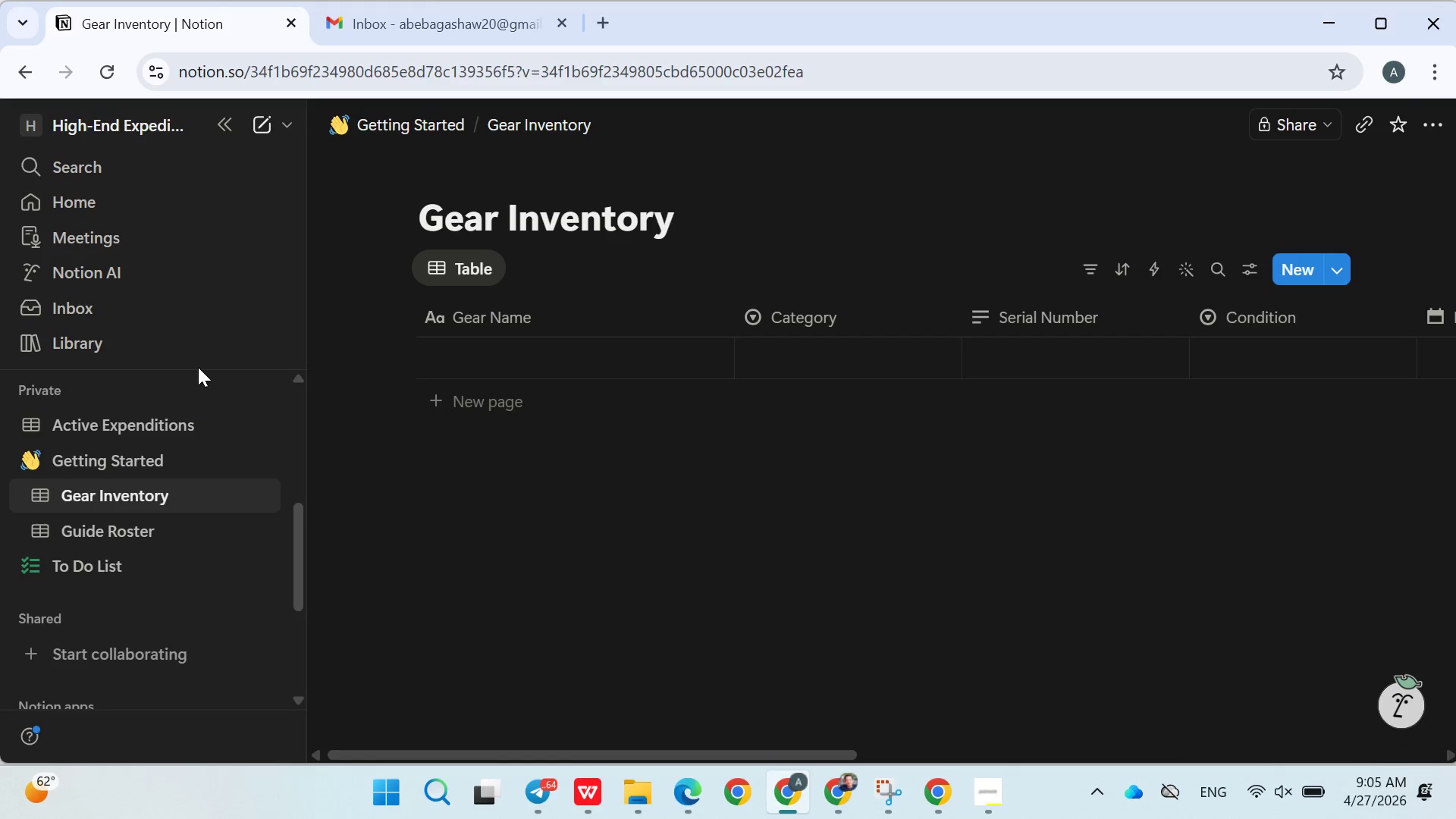 
wait(52.92)
 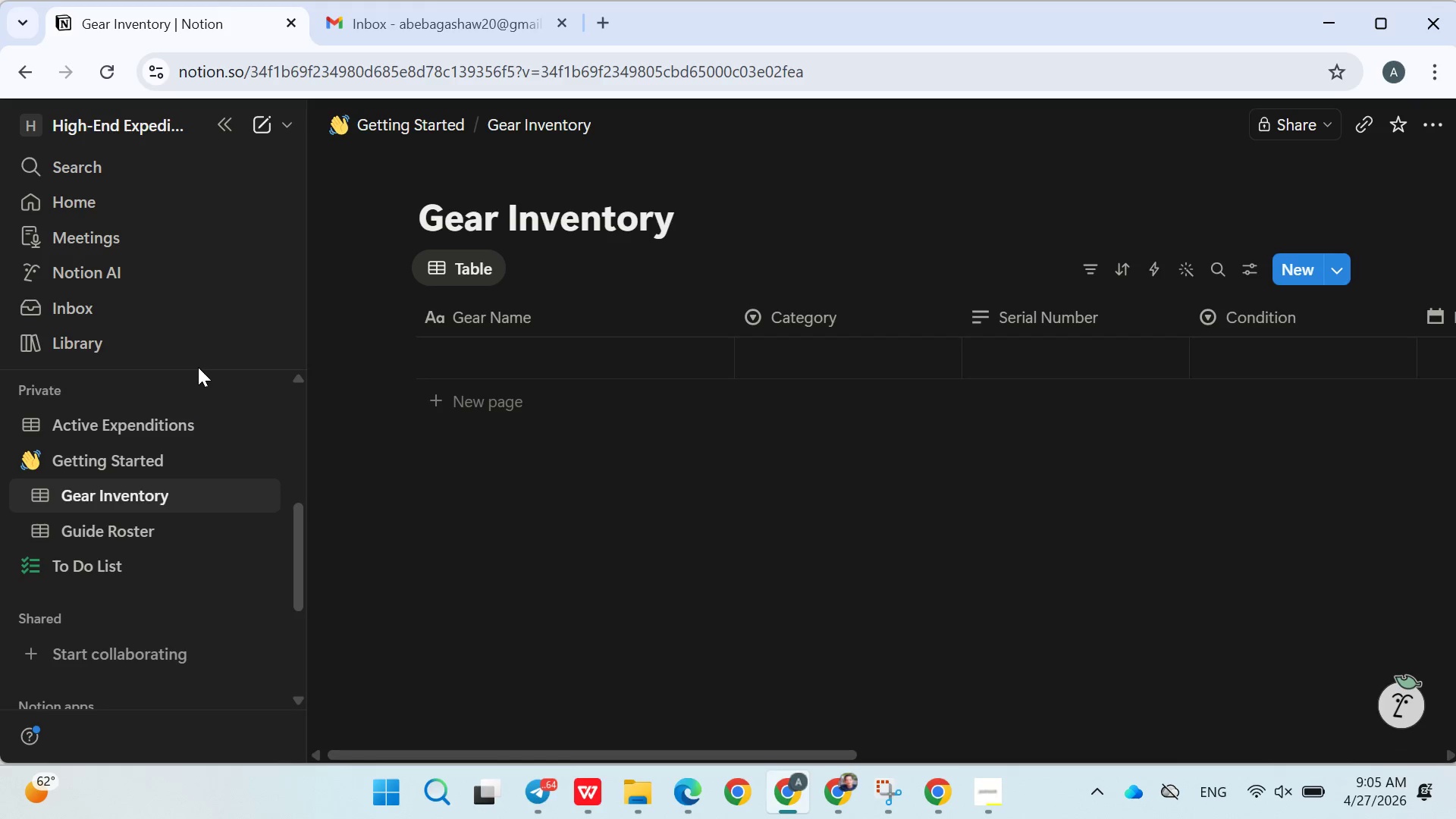 
left_click([546, 791])
 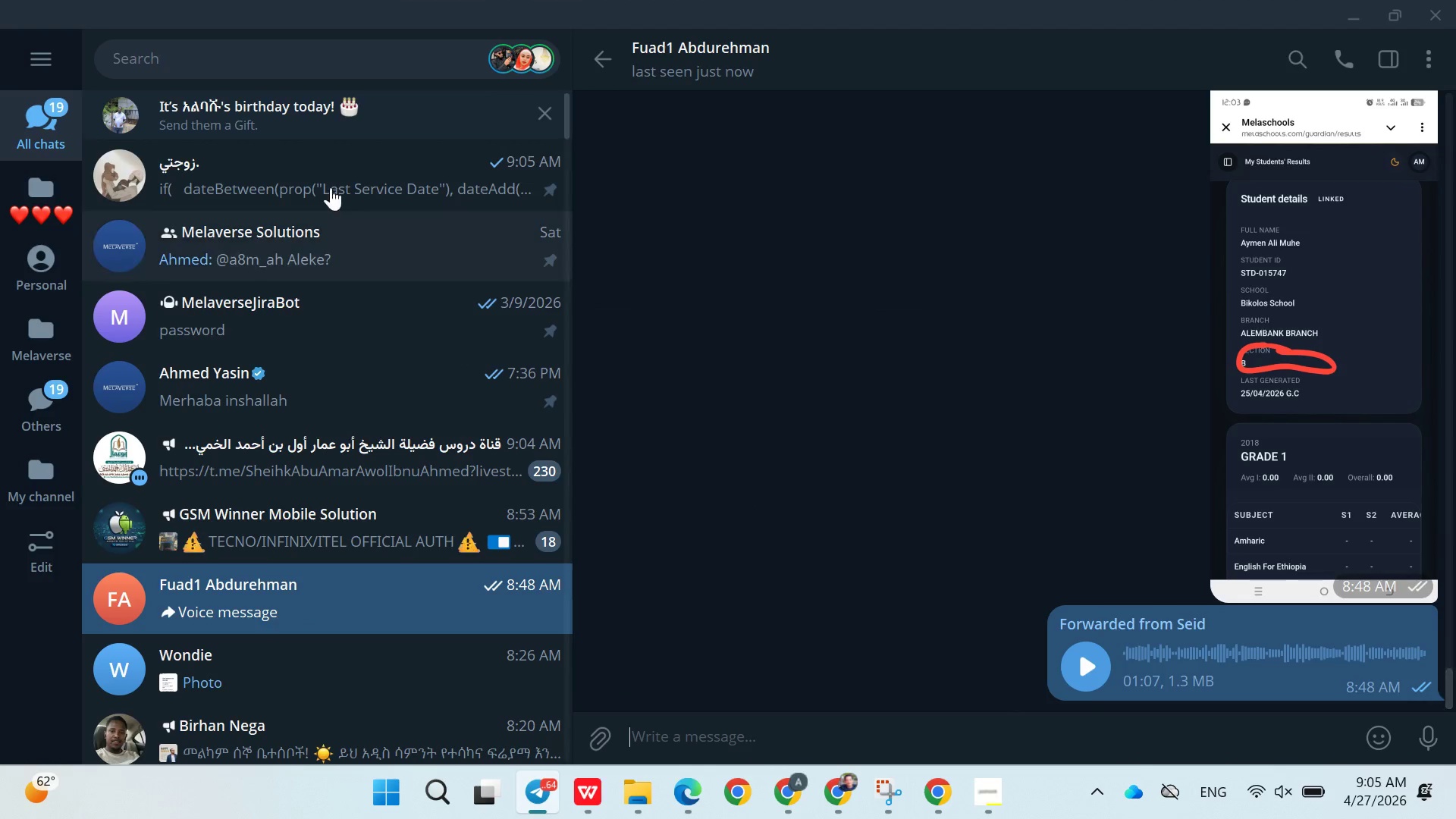 
left_click([331, 165])
 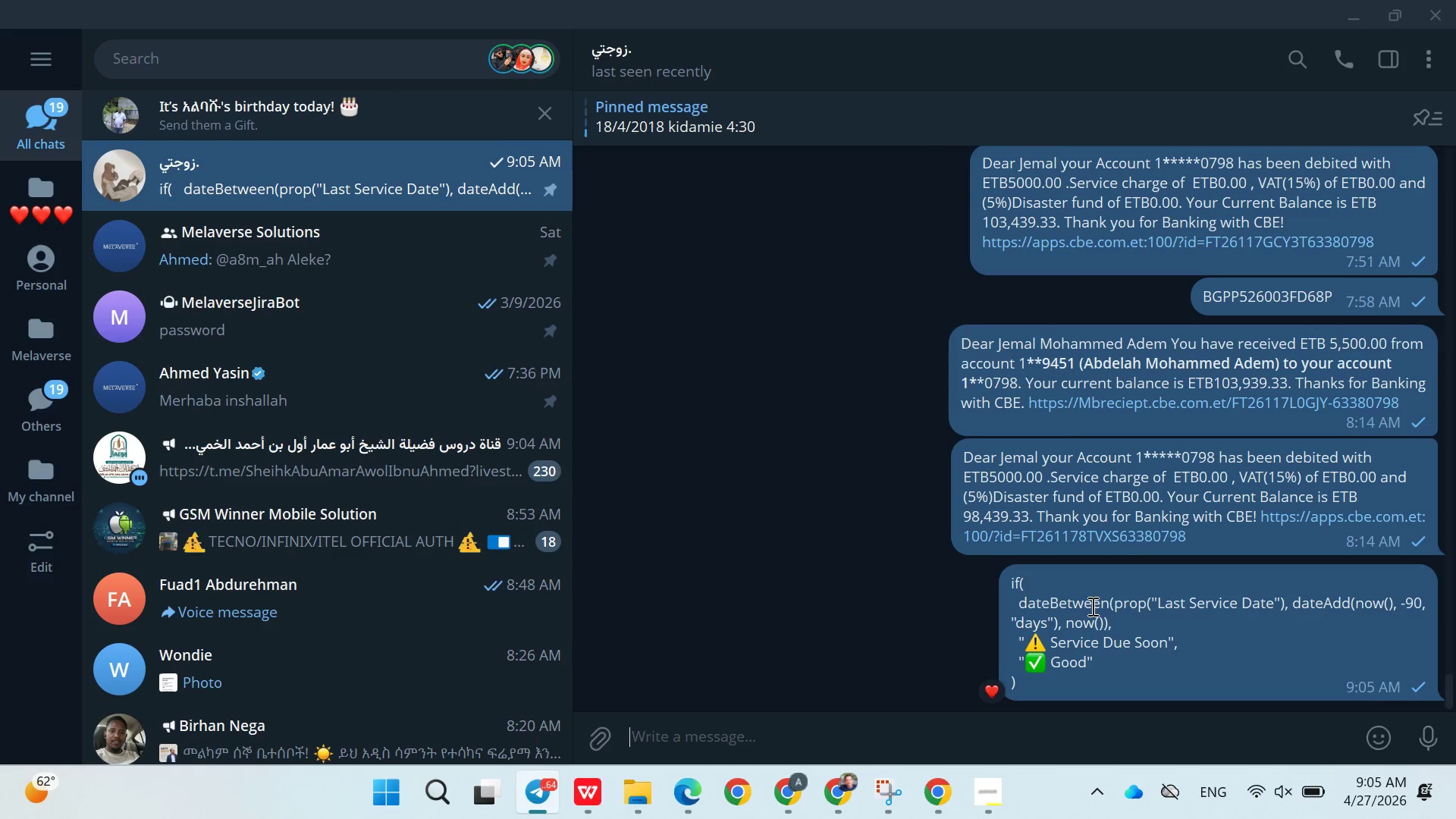 
right_click([1091, 606])
 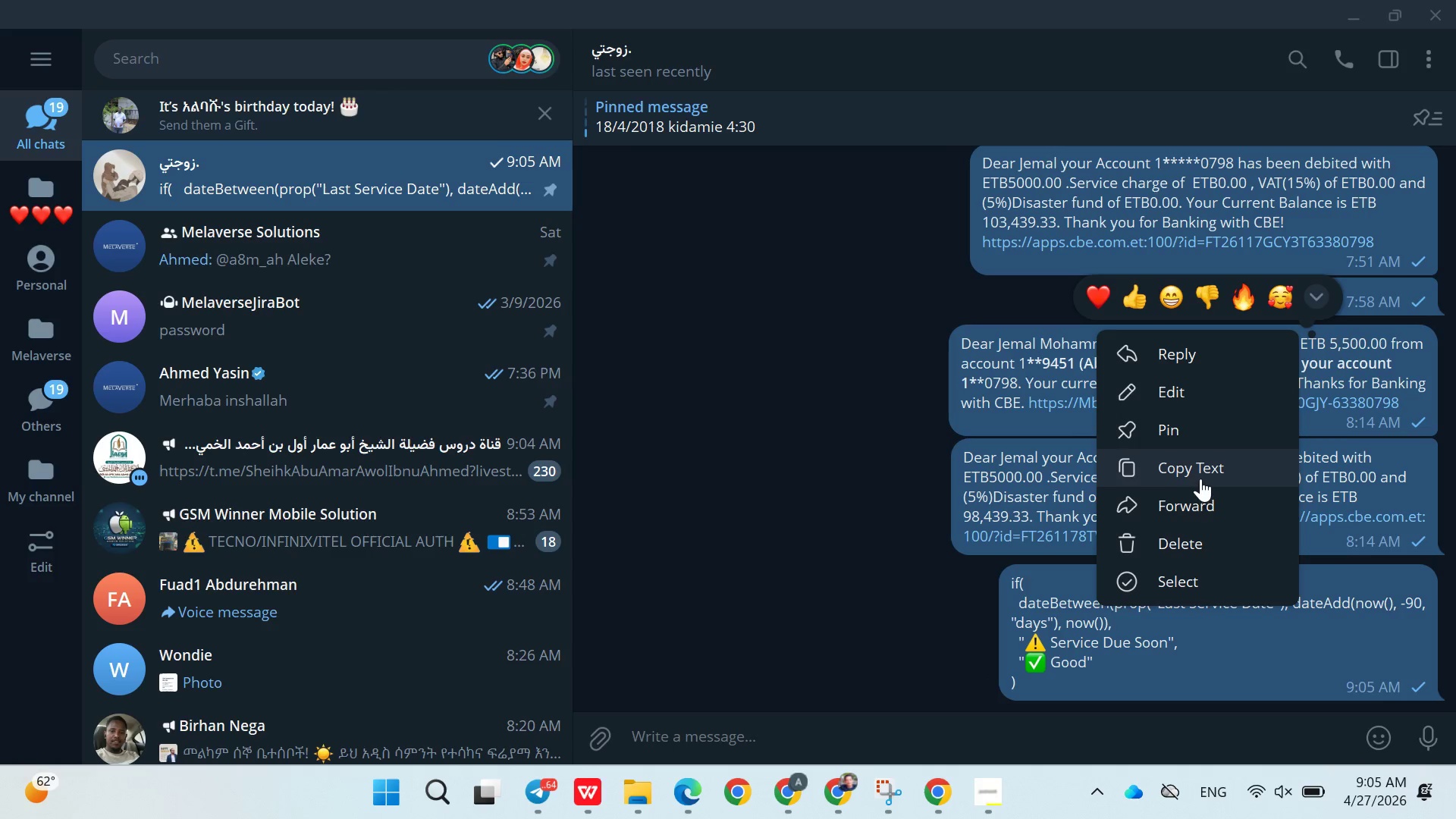 
left_click([1200, 478])
 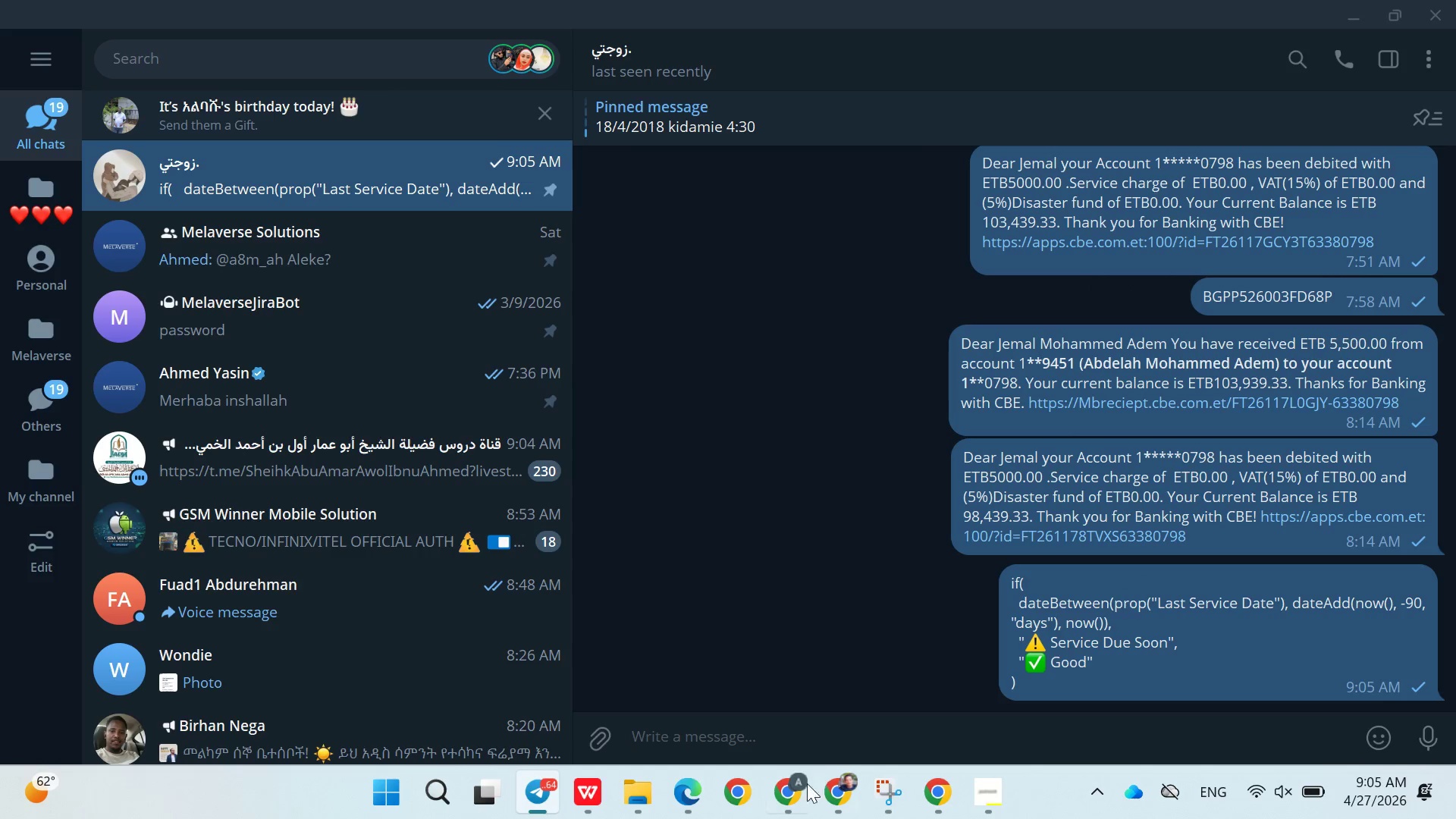 
left_click([804, 786])
 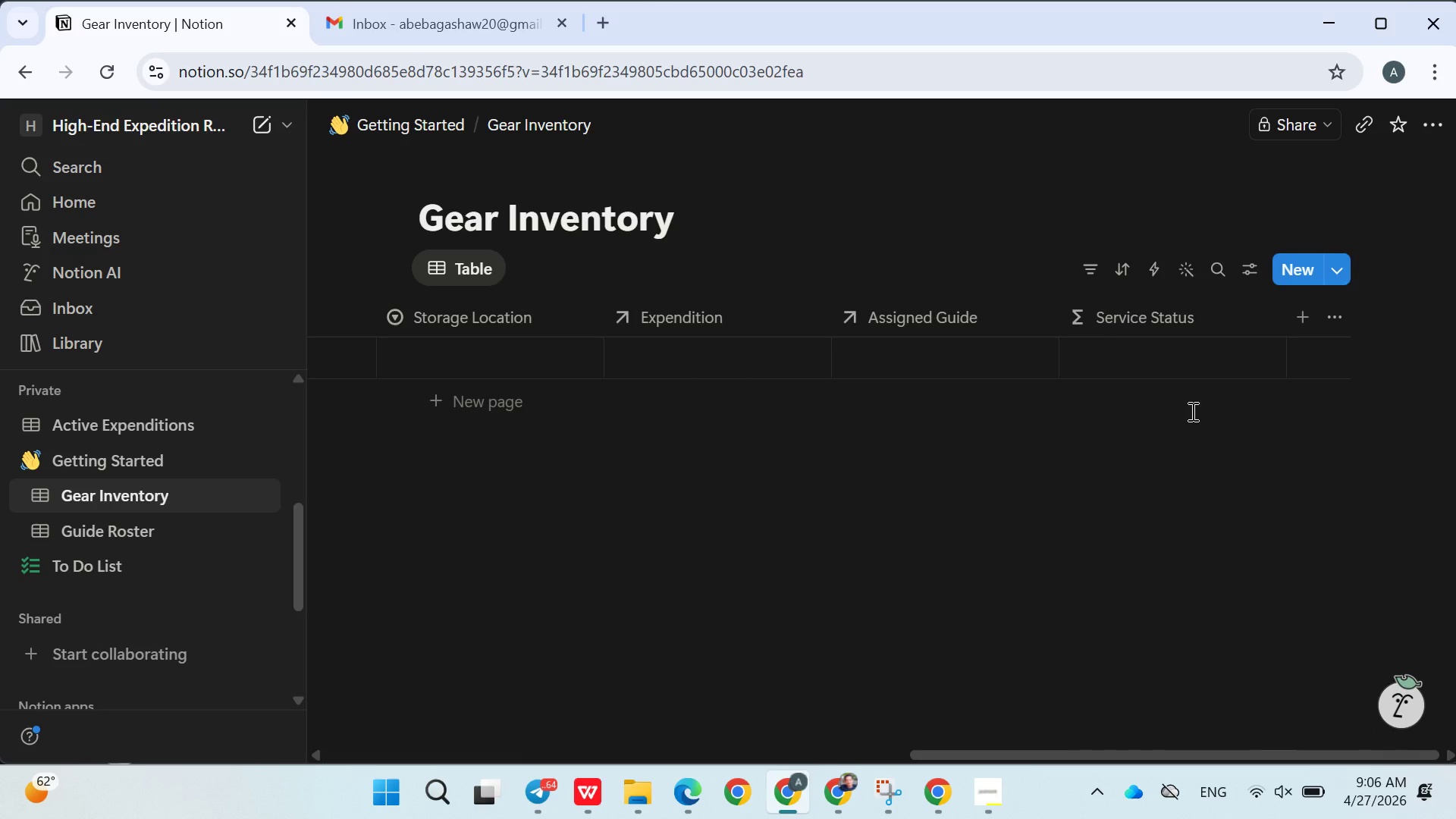 
left_click([1144, 356])
 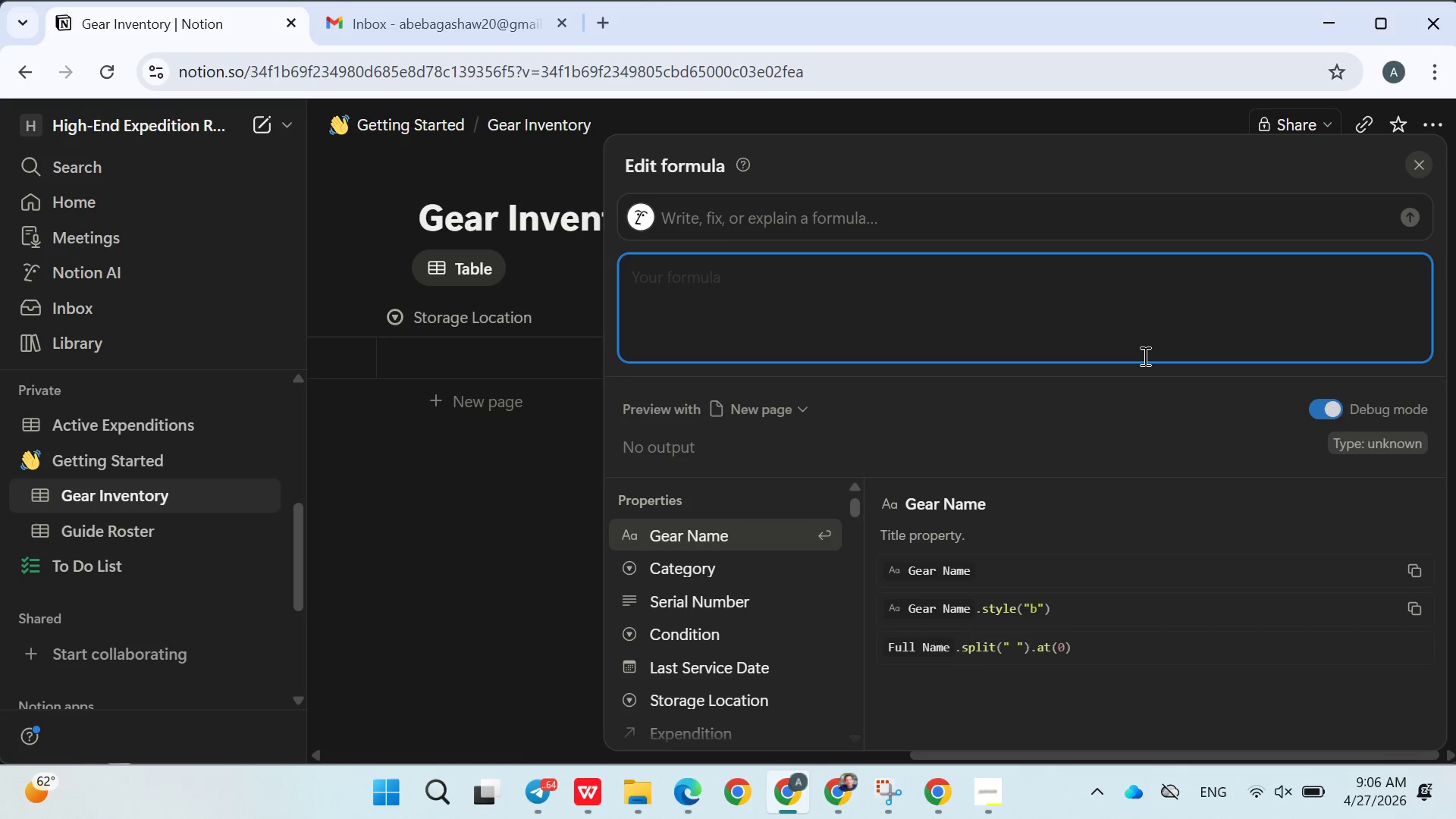 
key(Control+ControlLeft)
 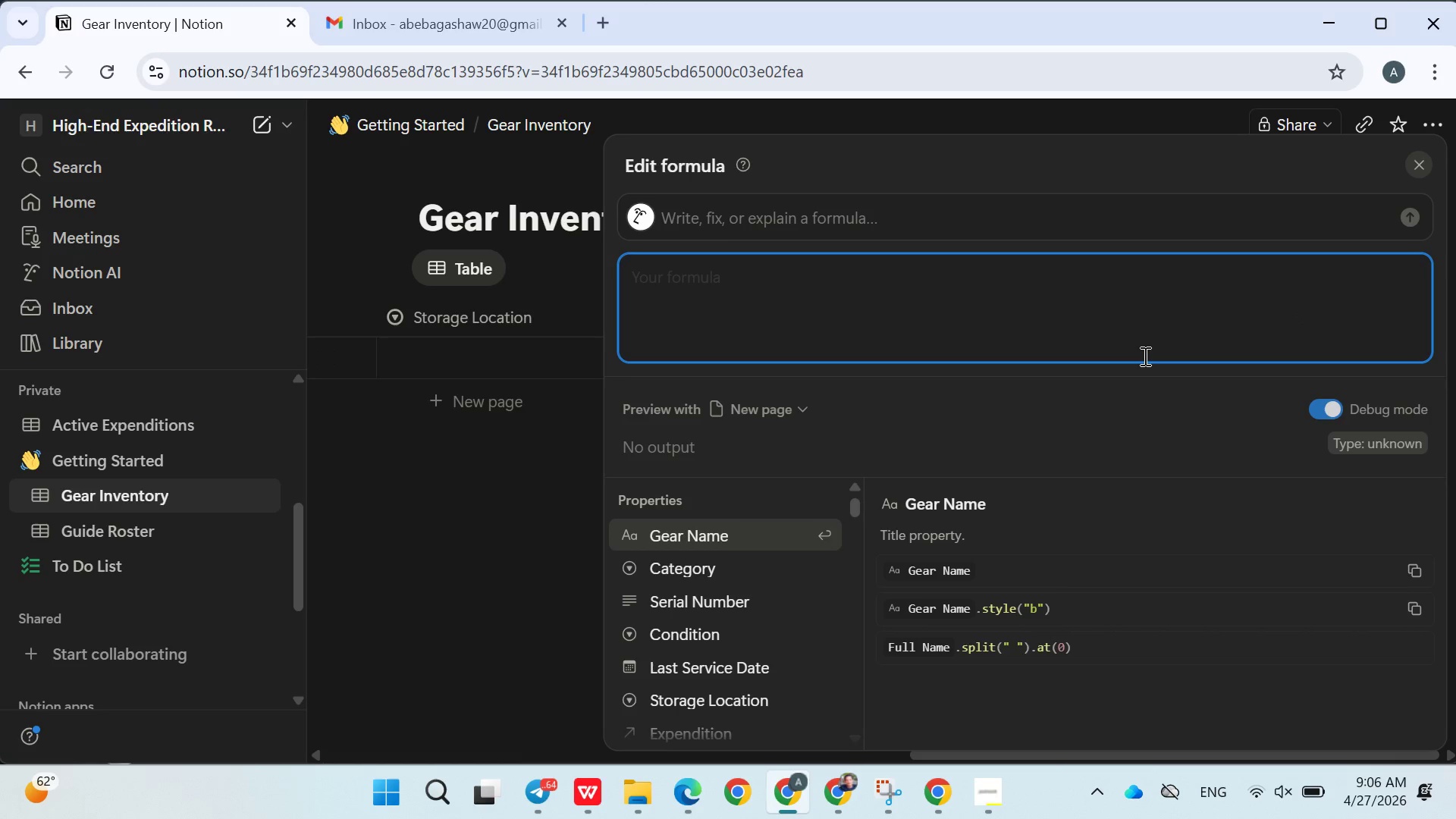 
key(Control+V)
 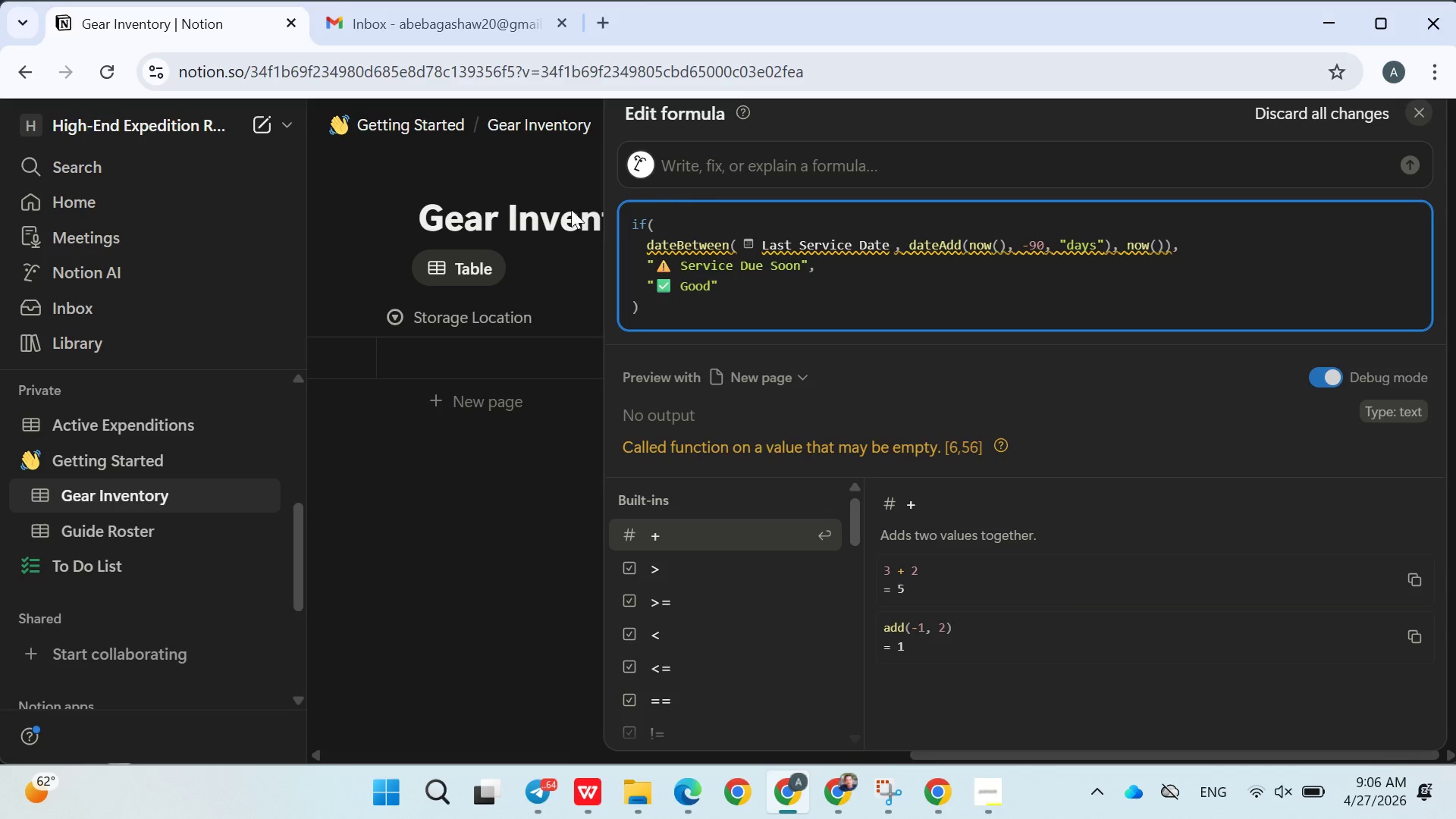 
left_click([543, 181])
 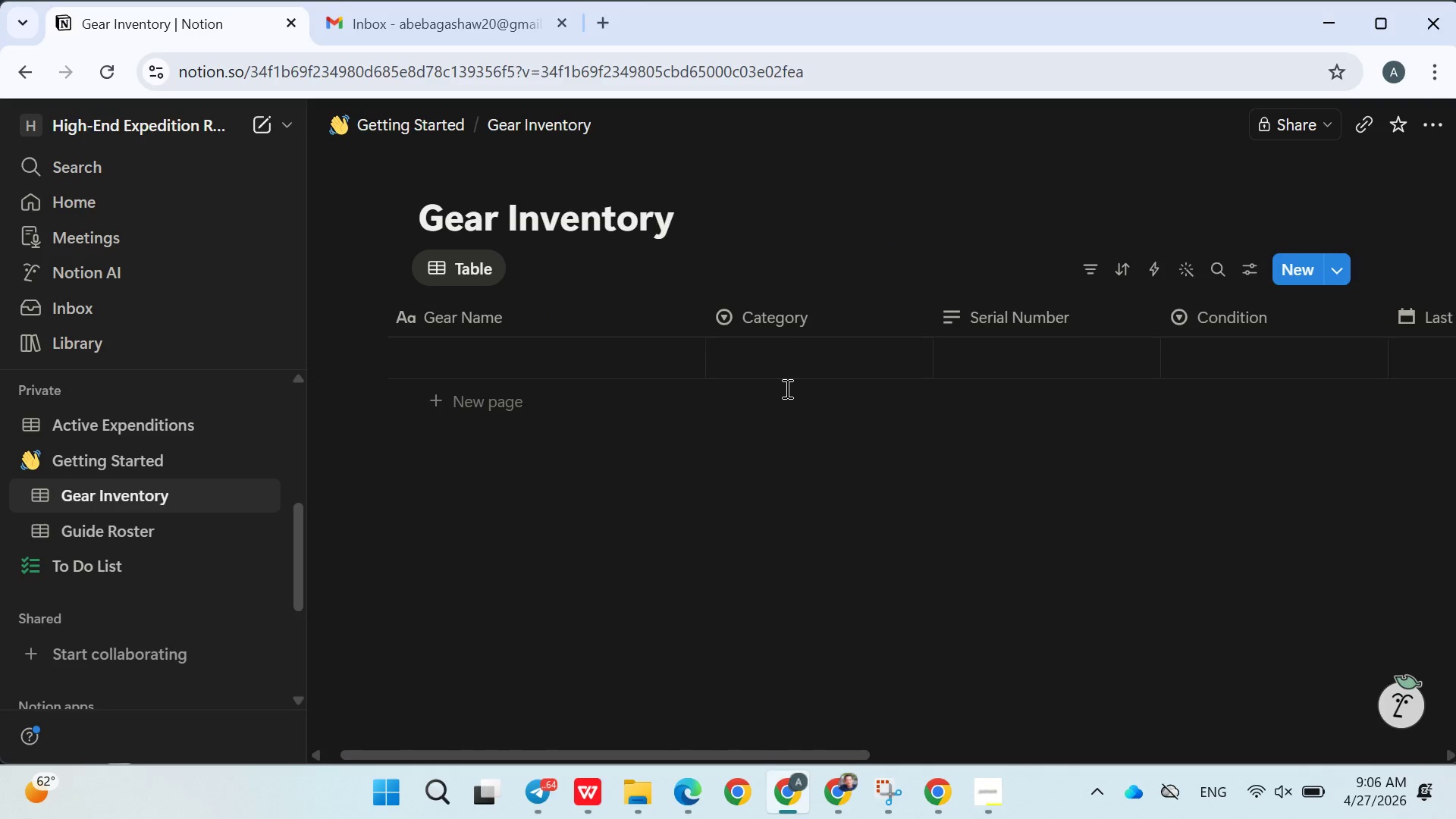 
wait(8.02)
 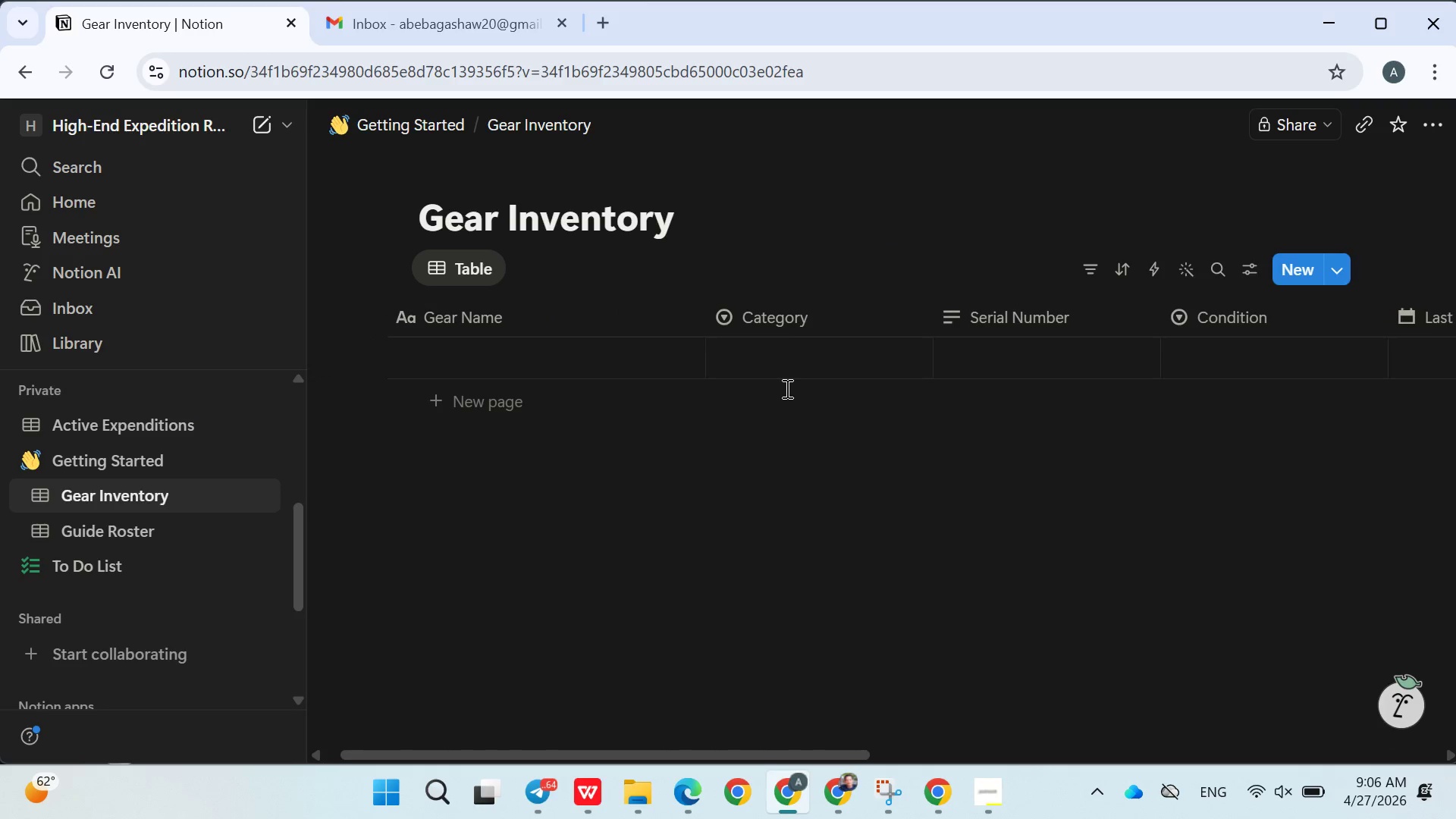 
left_click([484, 344])
 